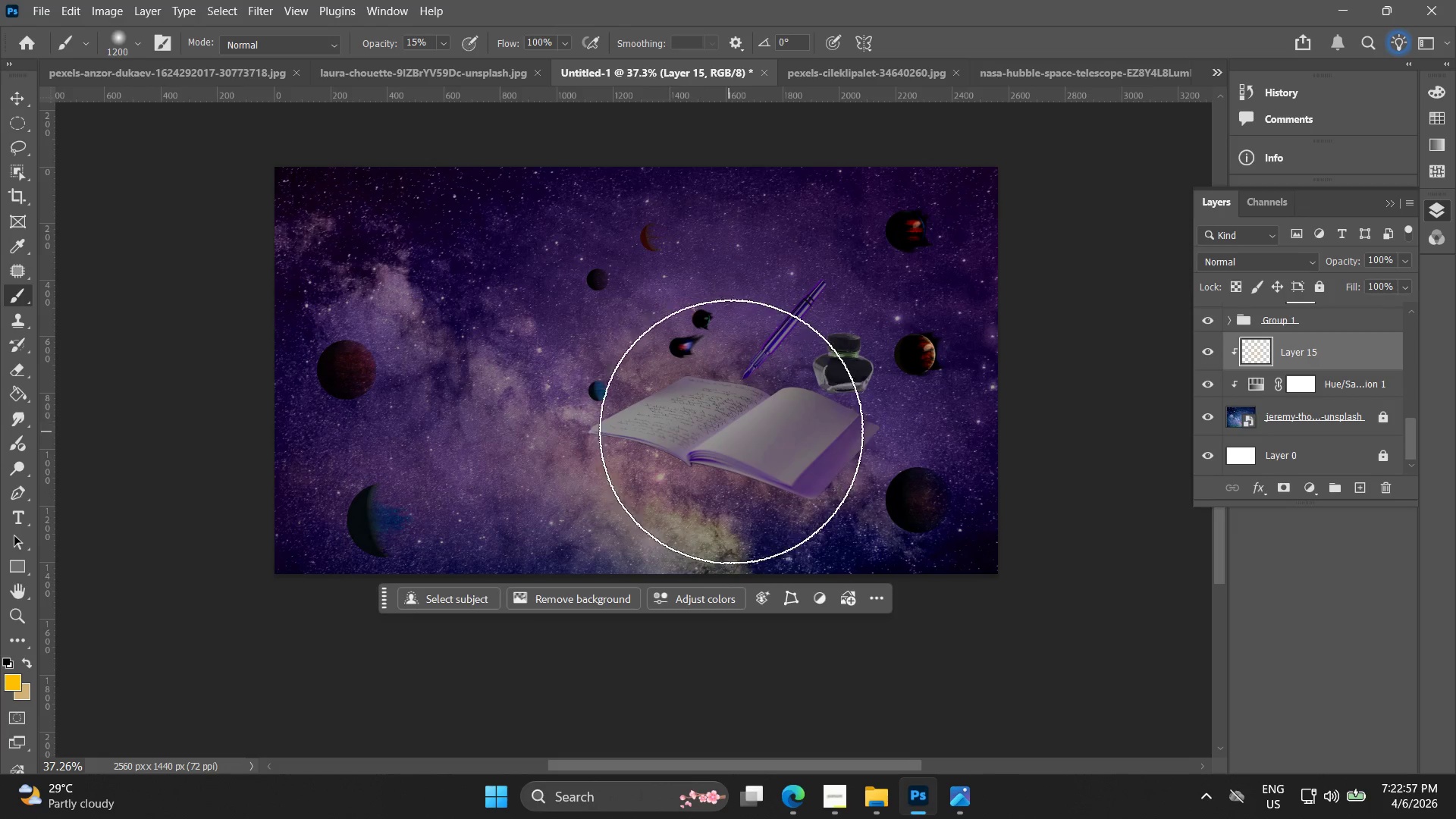 
left_click([736, 431])
 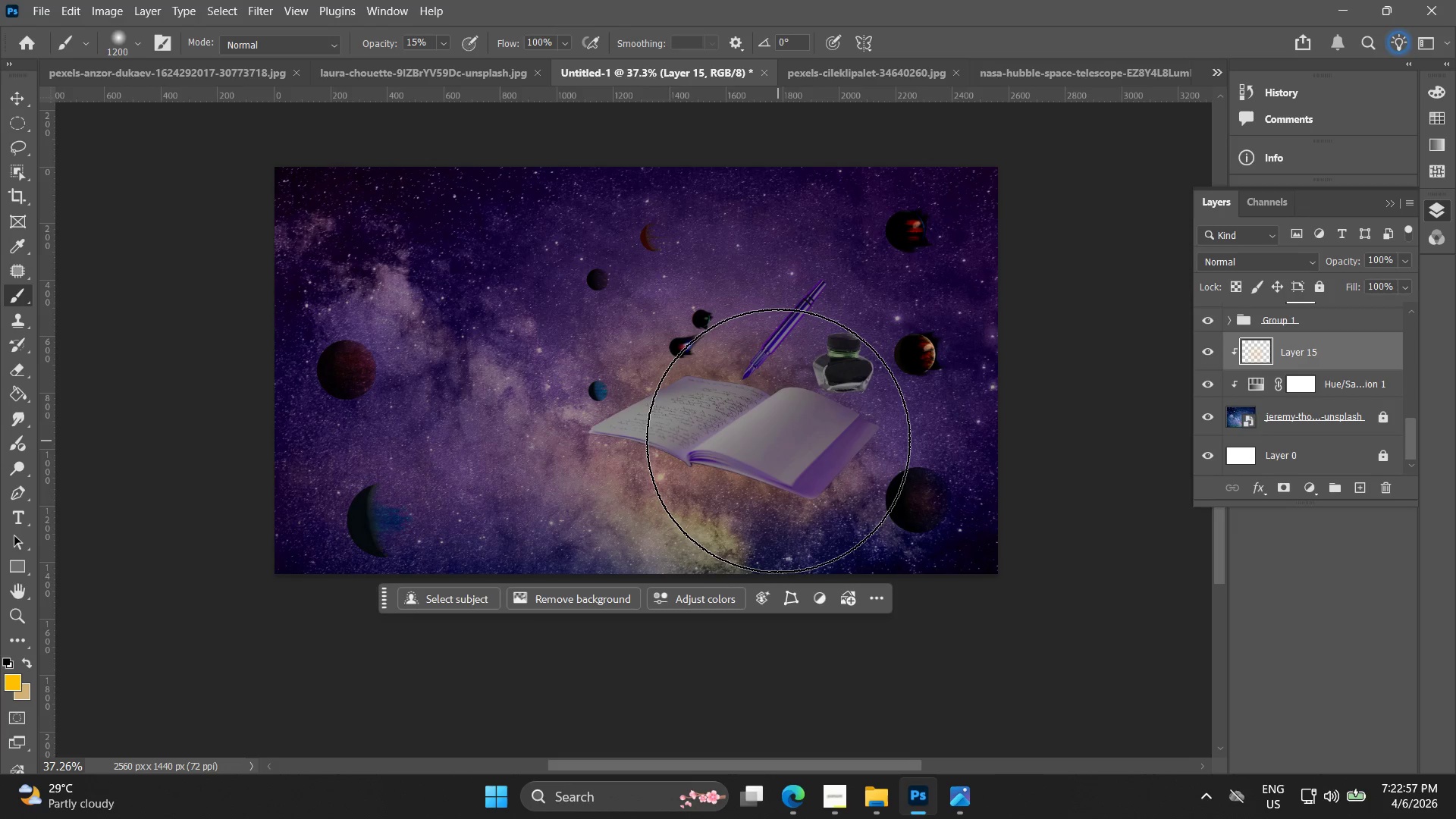 
left_click([778, 441])
 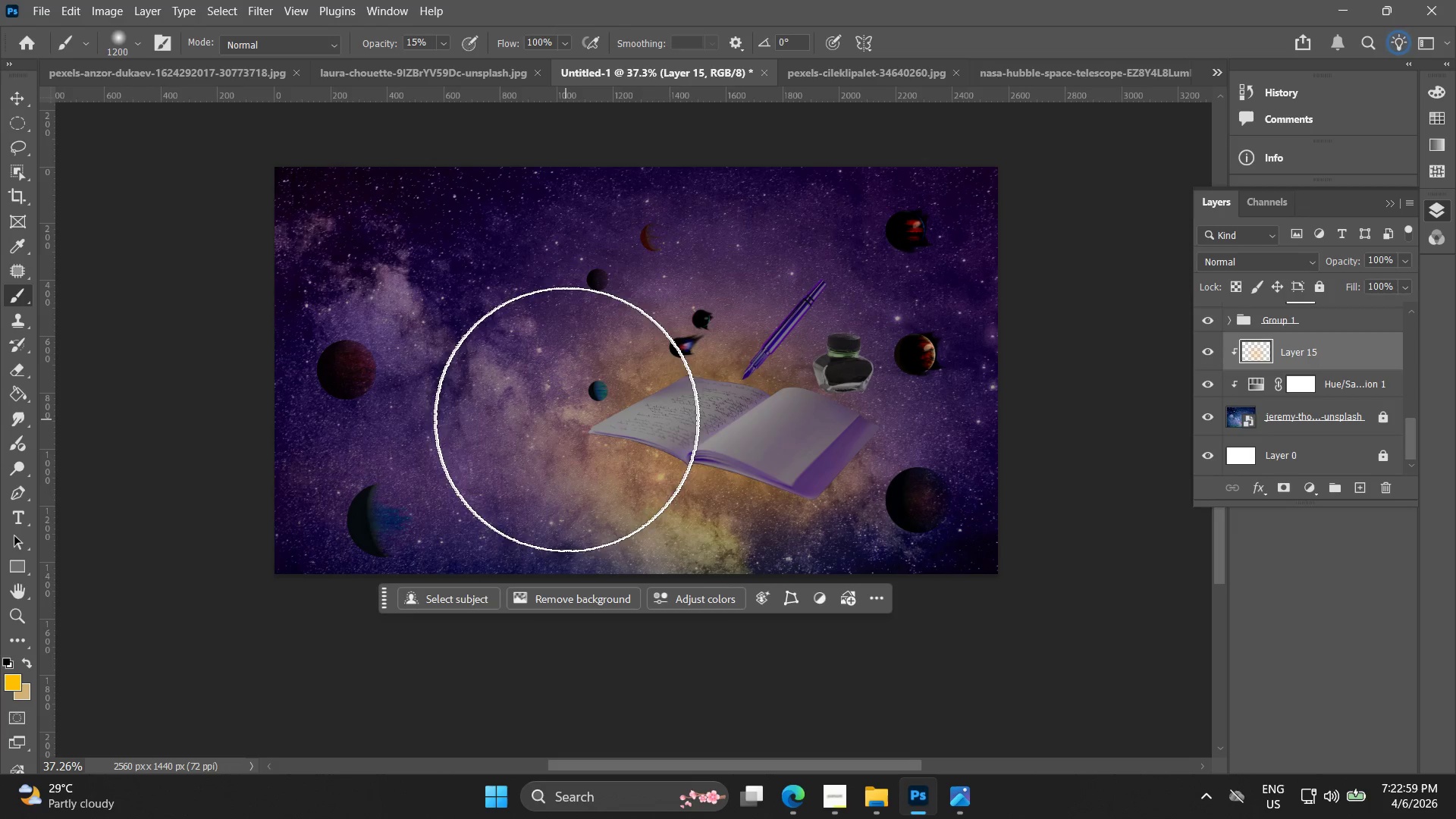 
left_click([605, 391])
 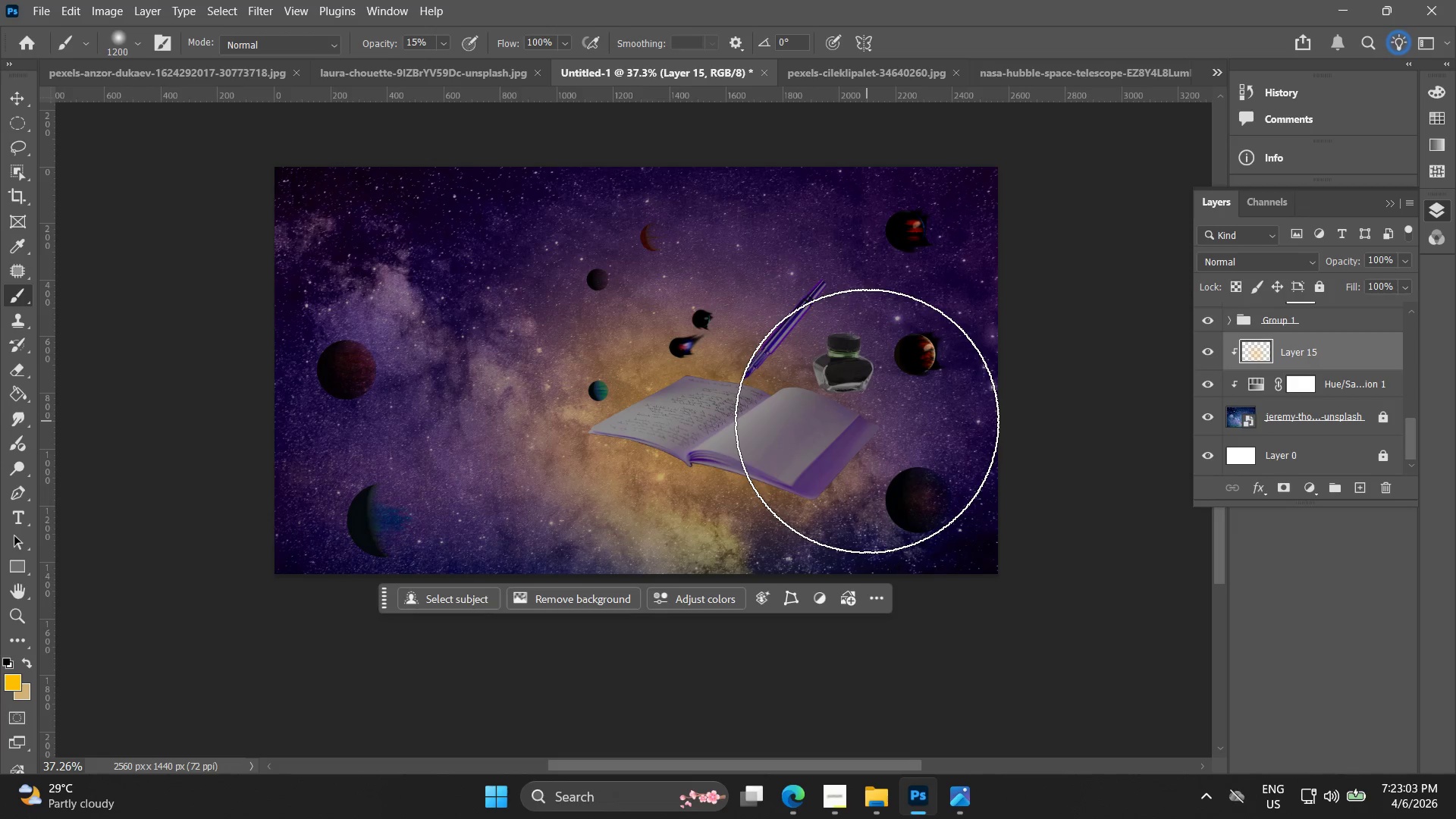 
left_click([833, 393])
 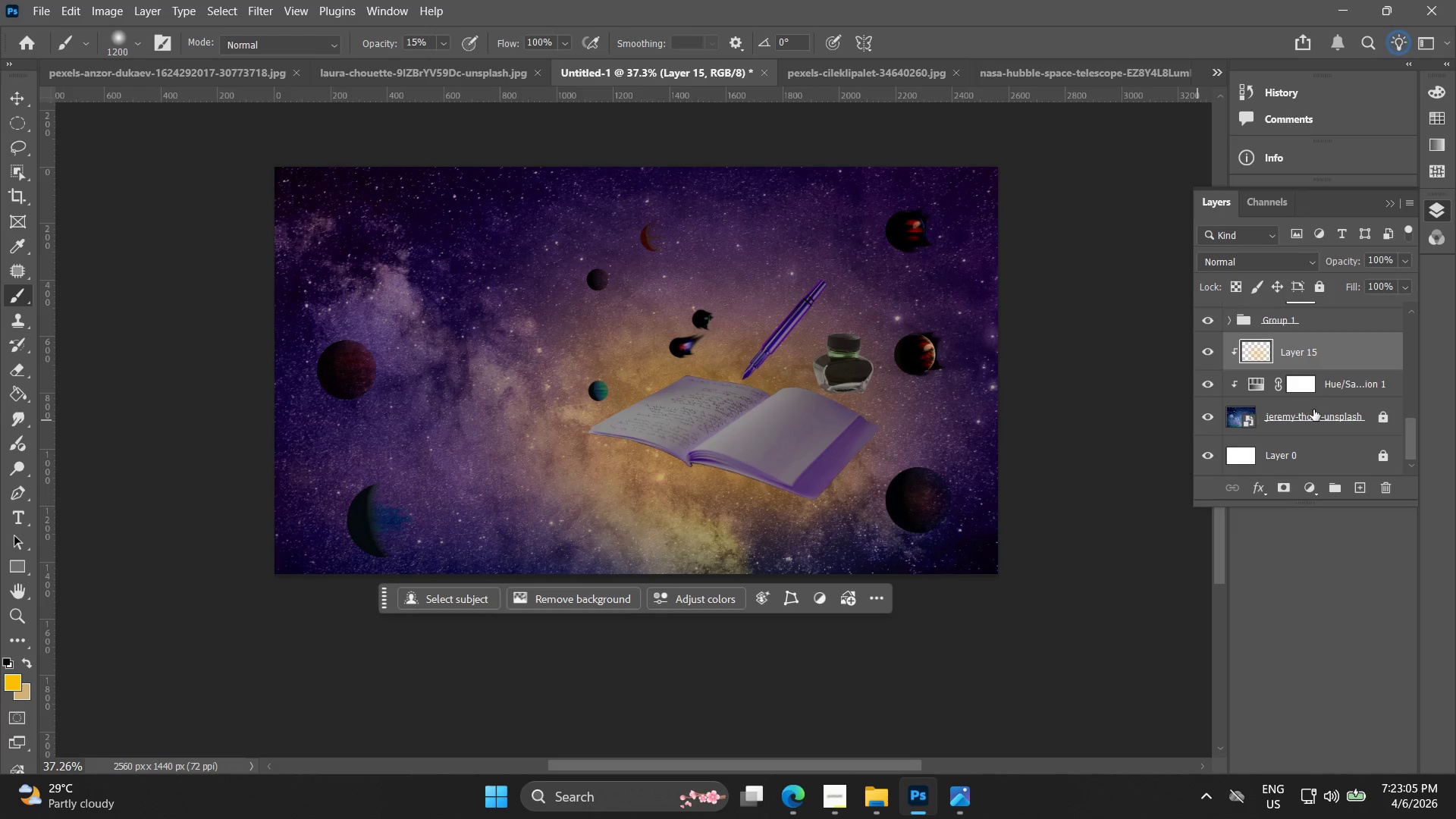 
scroll: coordinate [1322, 400], scroll_direction: up, amount: 2.0
 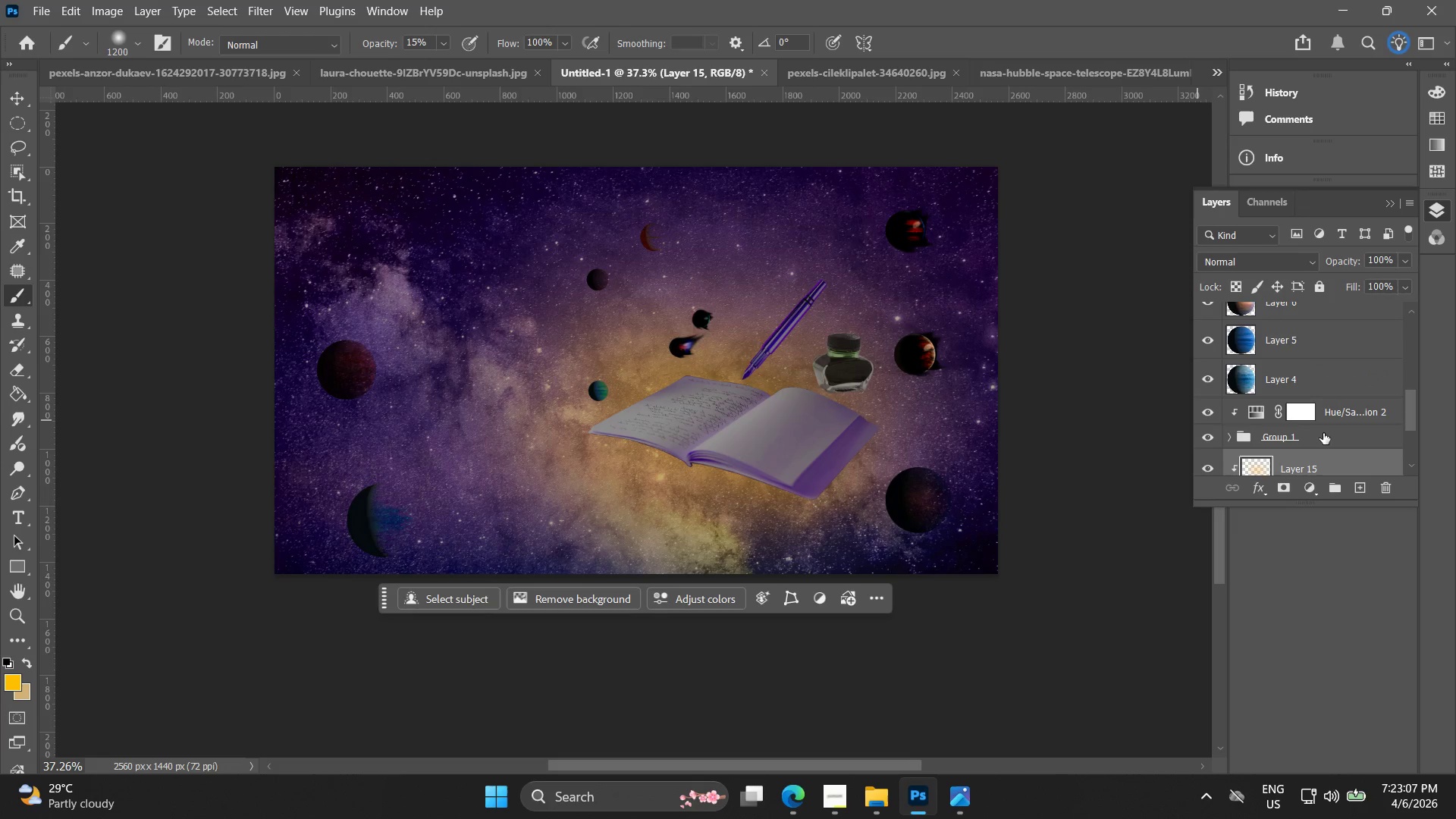 
left_click([1334, 433])
 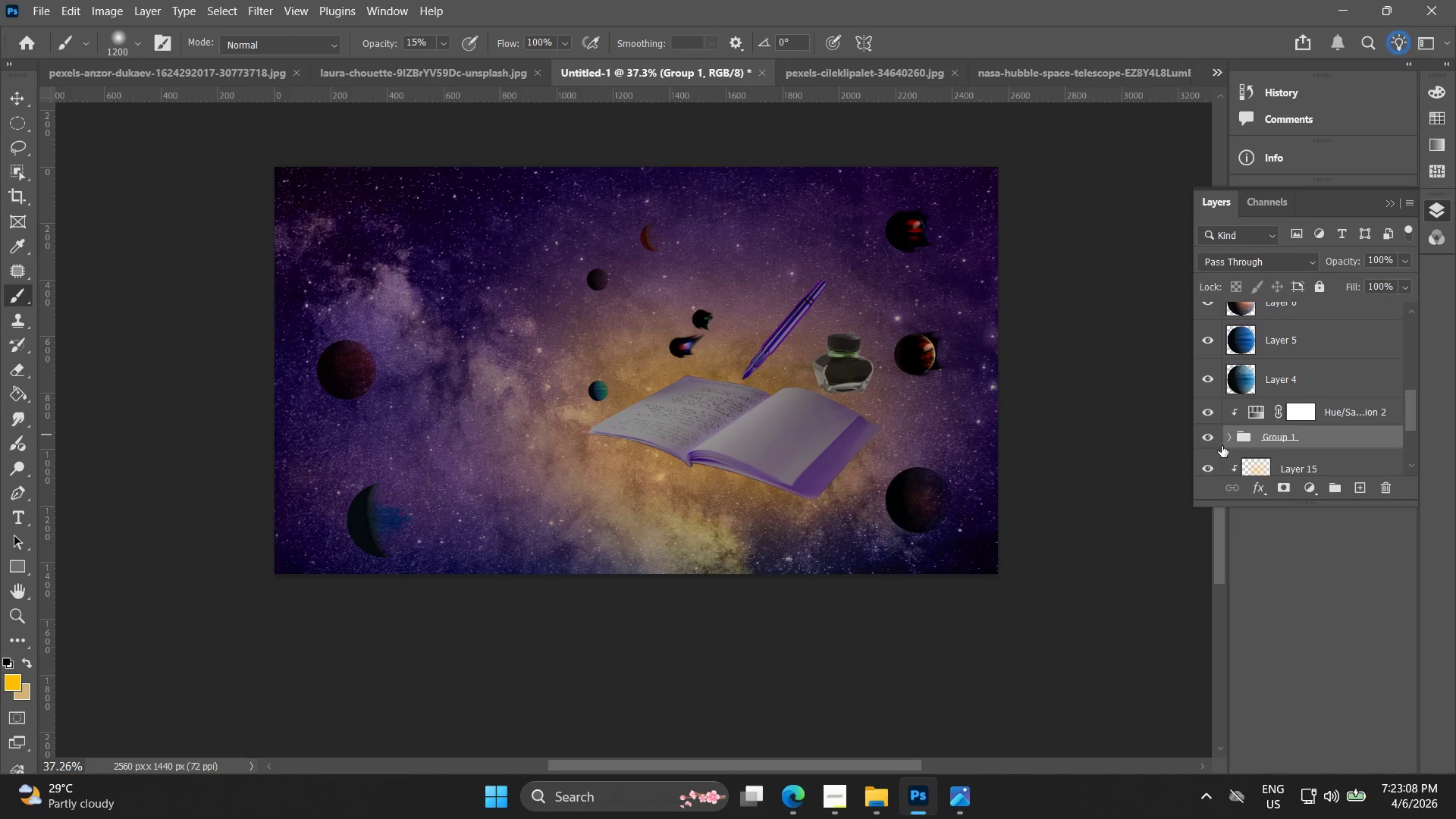 
left_click([1231, 438])
 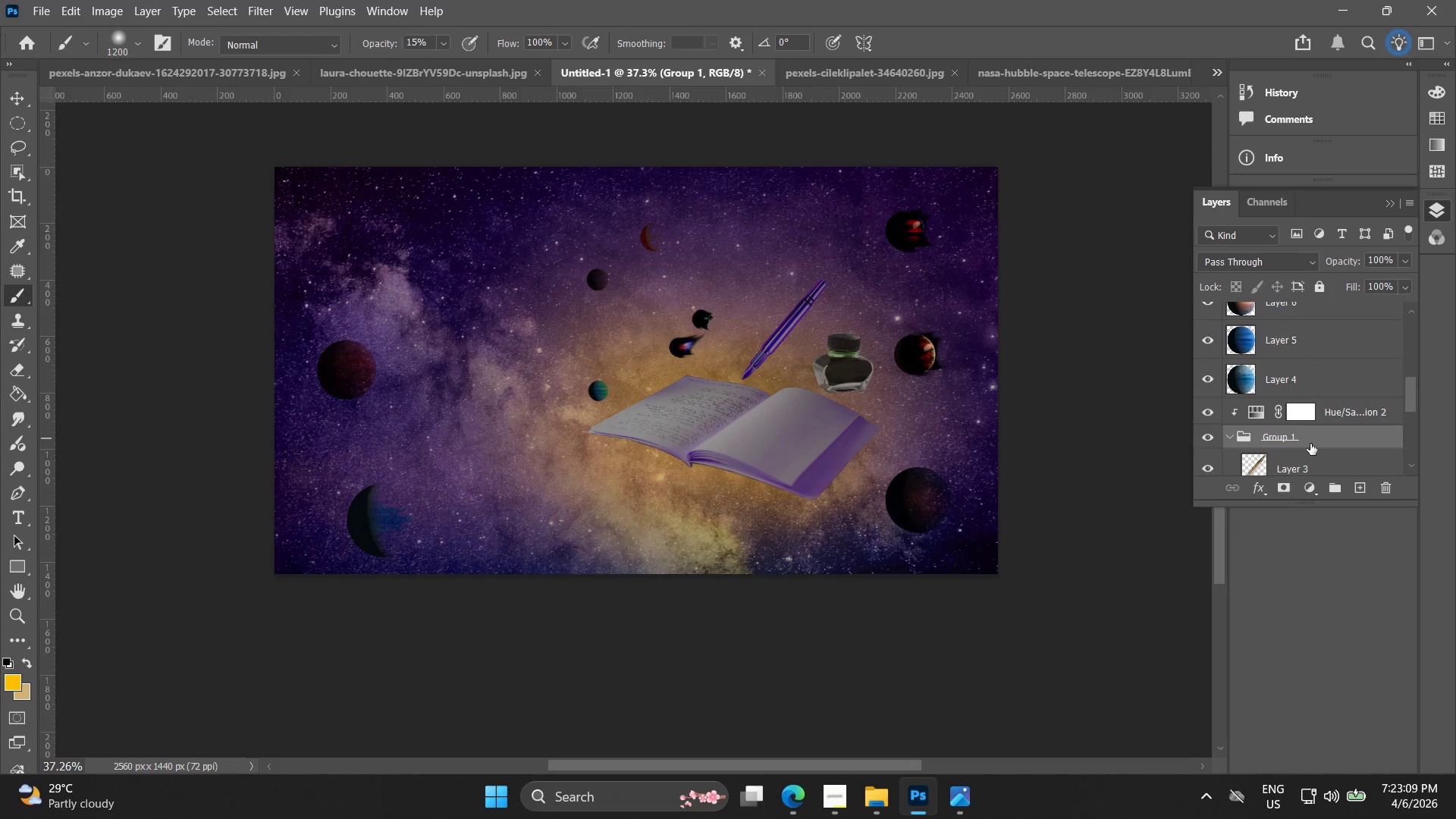 
scroll: coordinate [1309, 444], scroll_direction: down, amount: 2.0
 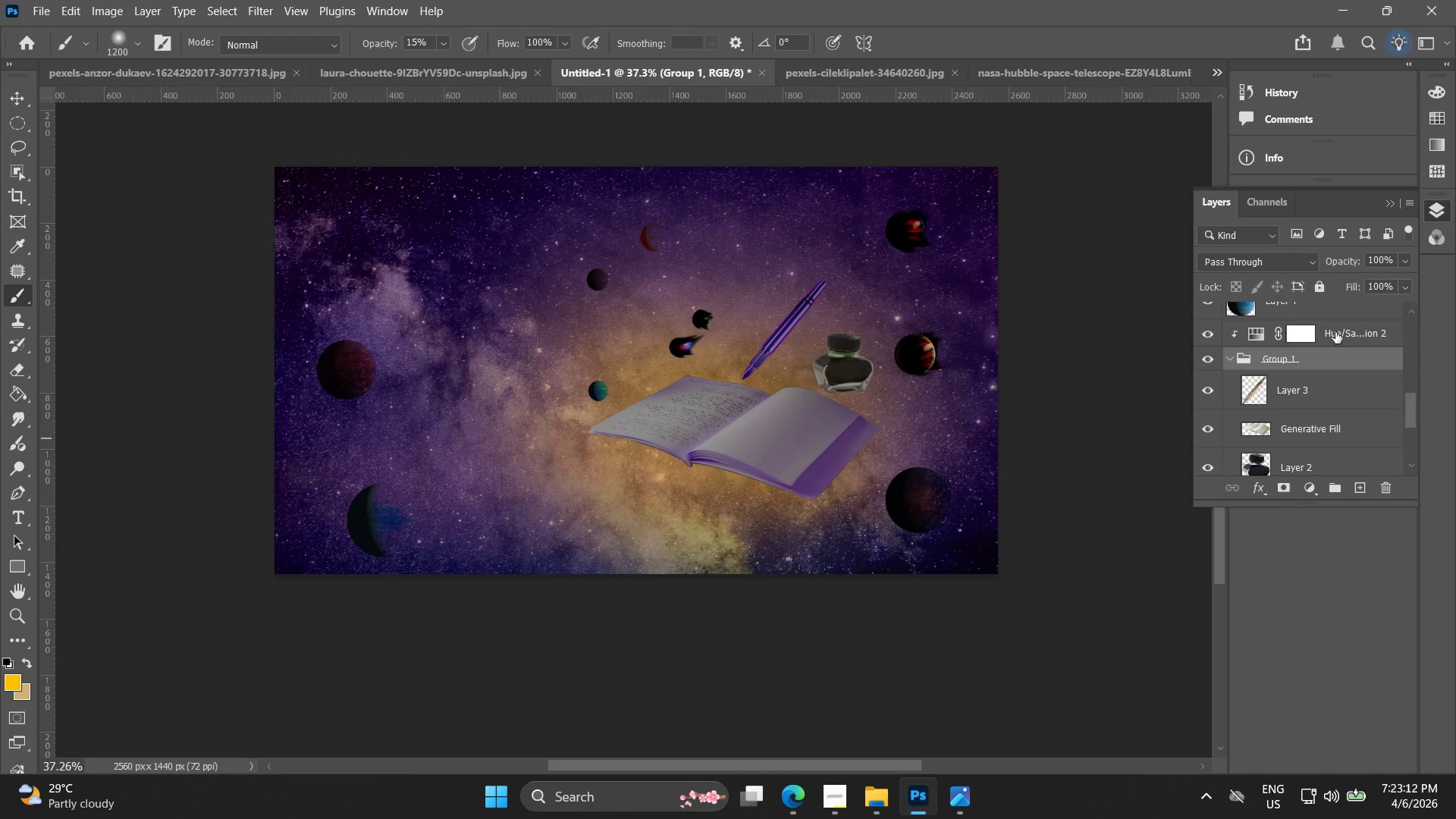 
left_click([1360, 483])
 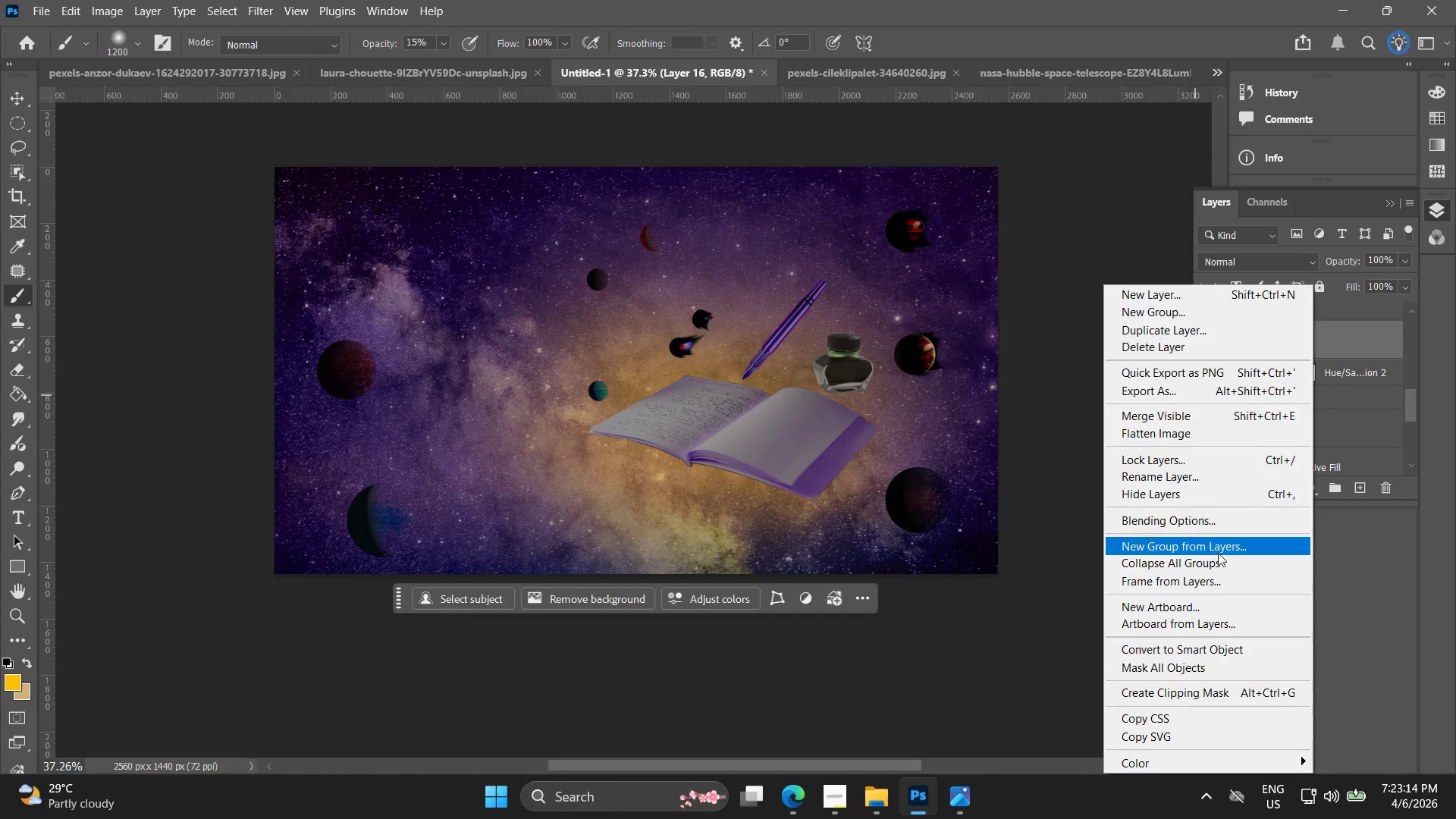 
left_click([1223, 692])
 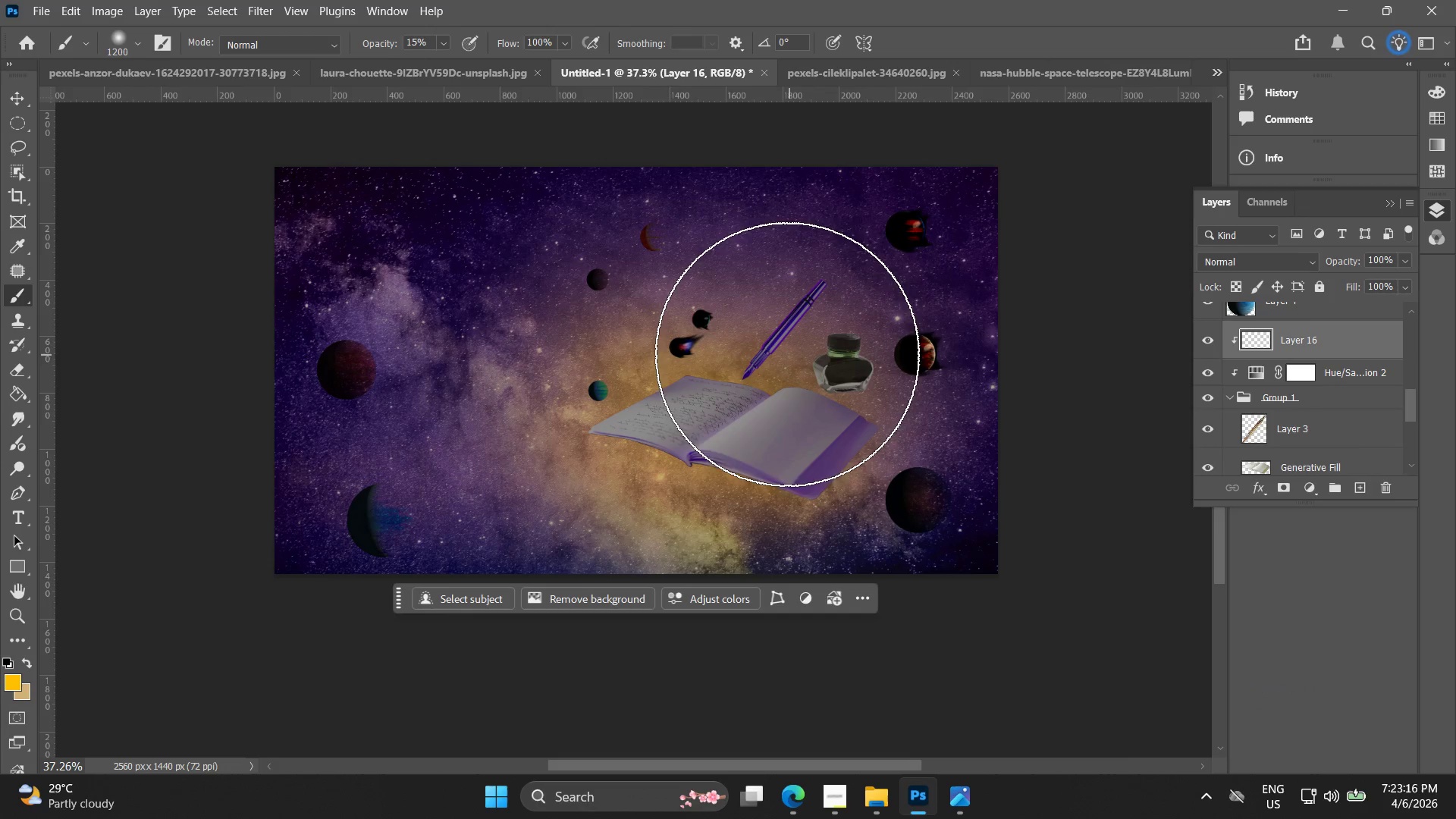 
left_click([793, 345])
 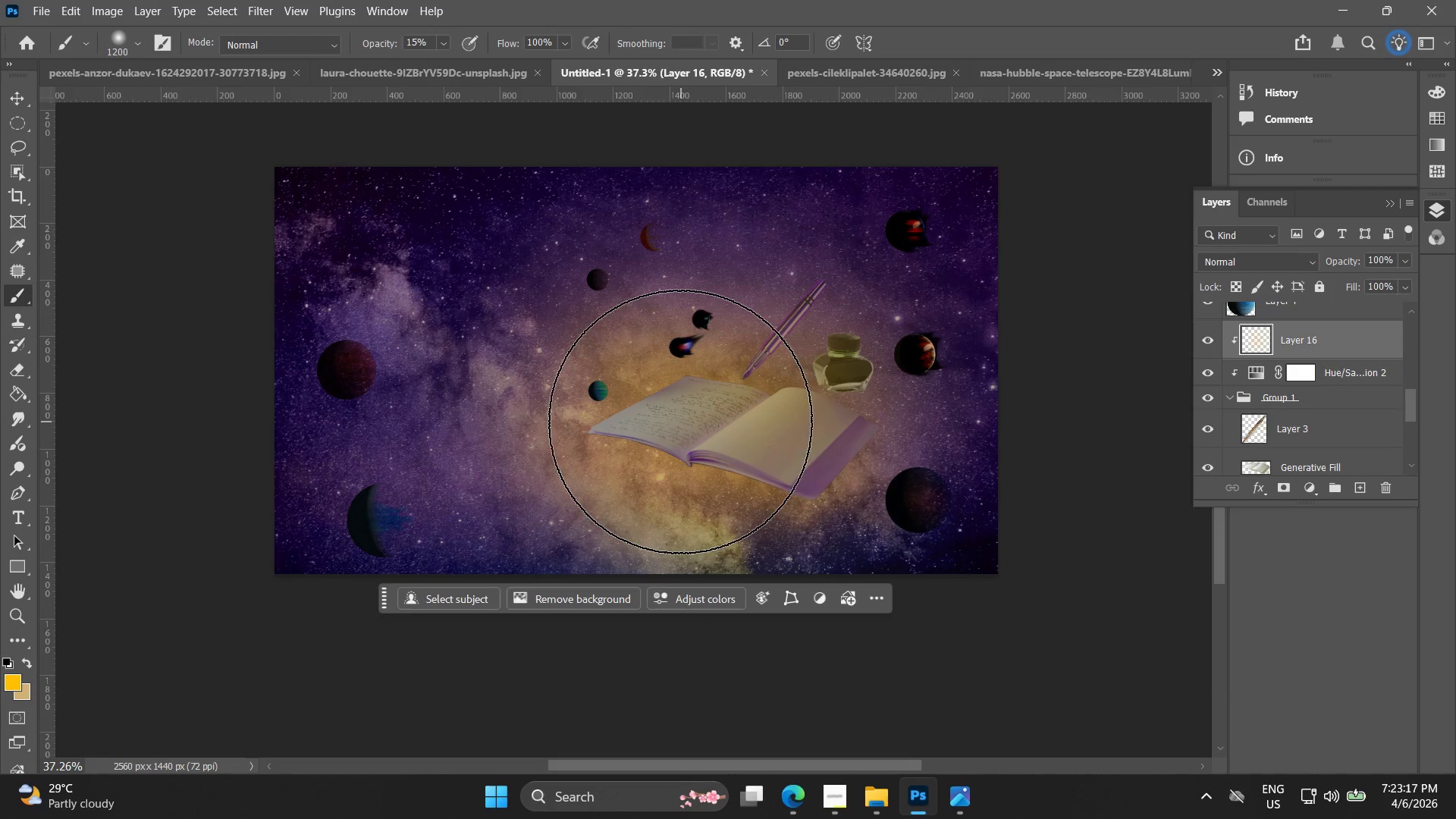 
left_click([681, 422])
 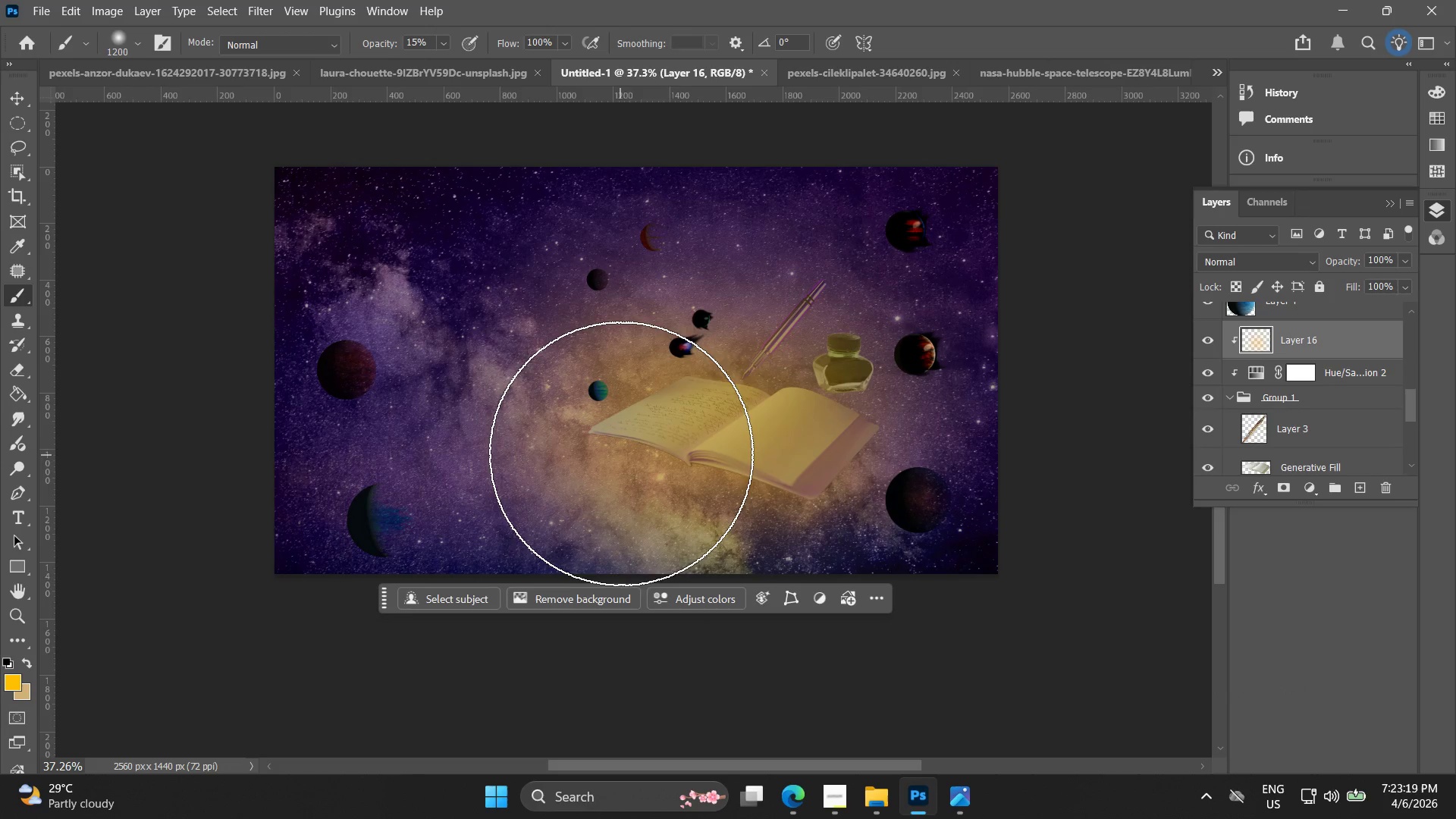 
left_click([644, 447])
 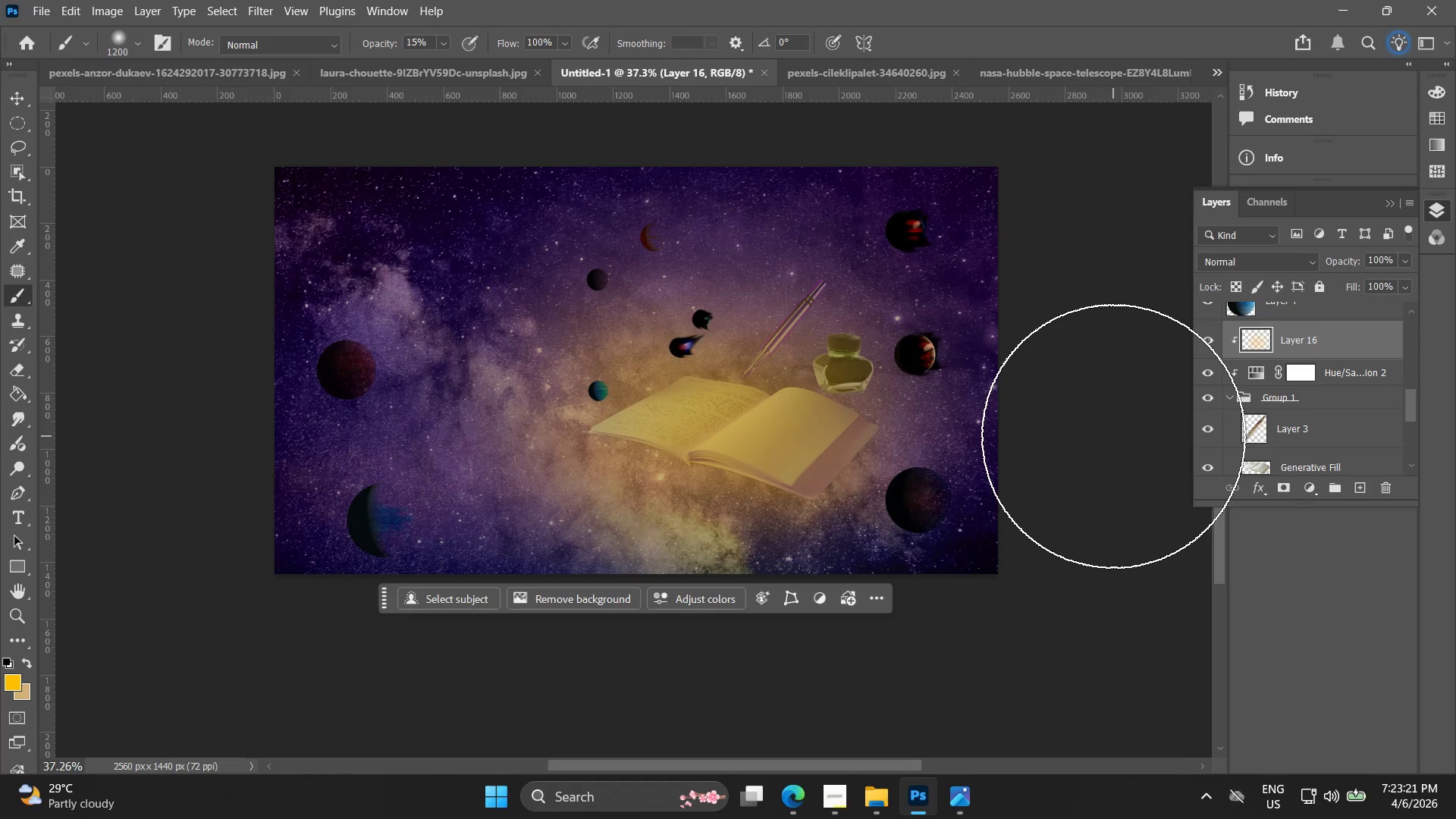 
key(Control+Z)
 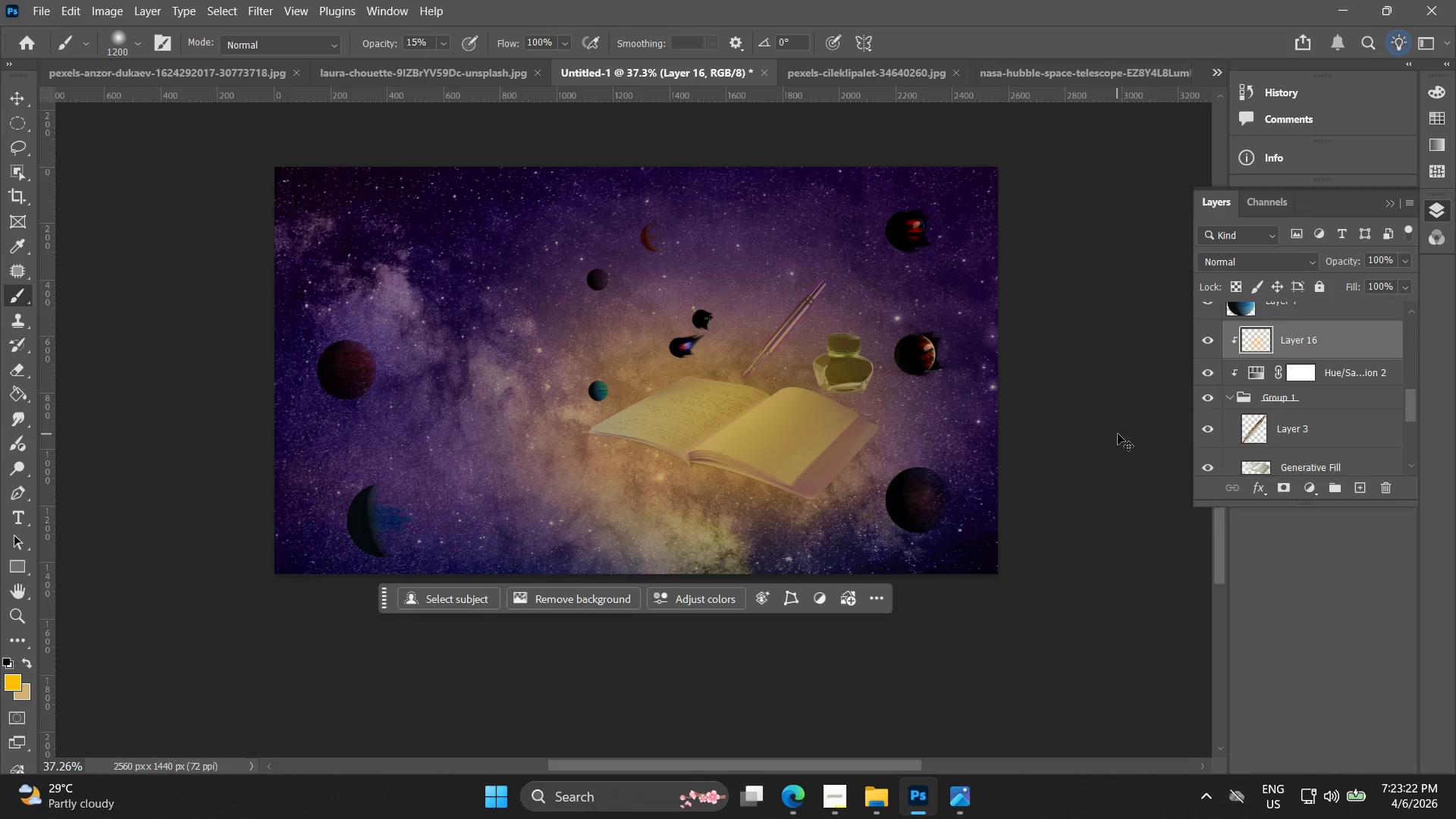 
key(Control+Shift+Z)
 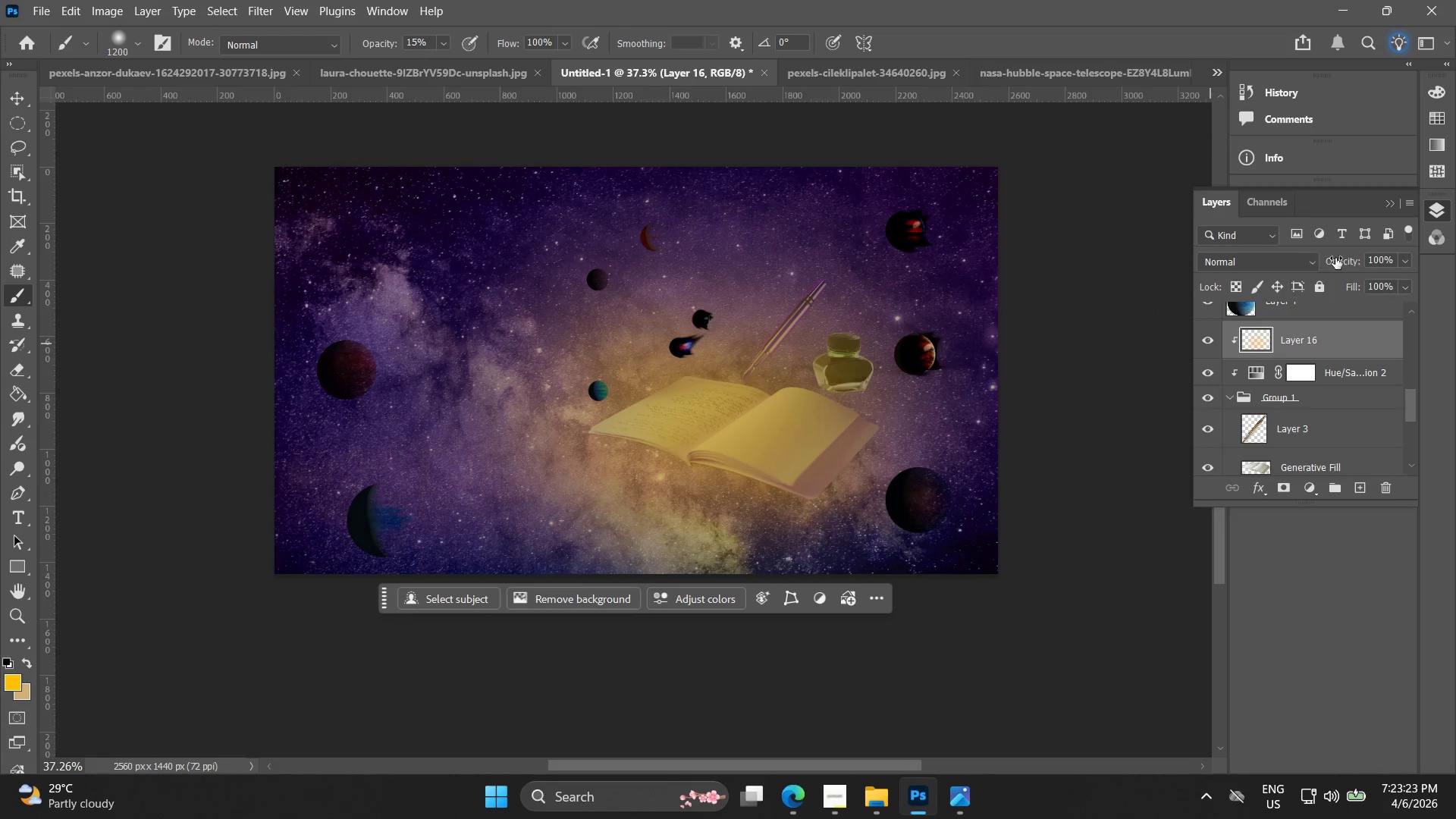 
left_click_drag(start_coordinate=[1347, 256], to_coordinate=[1314, 258])
 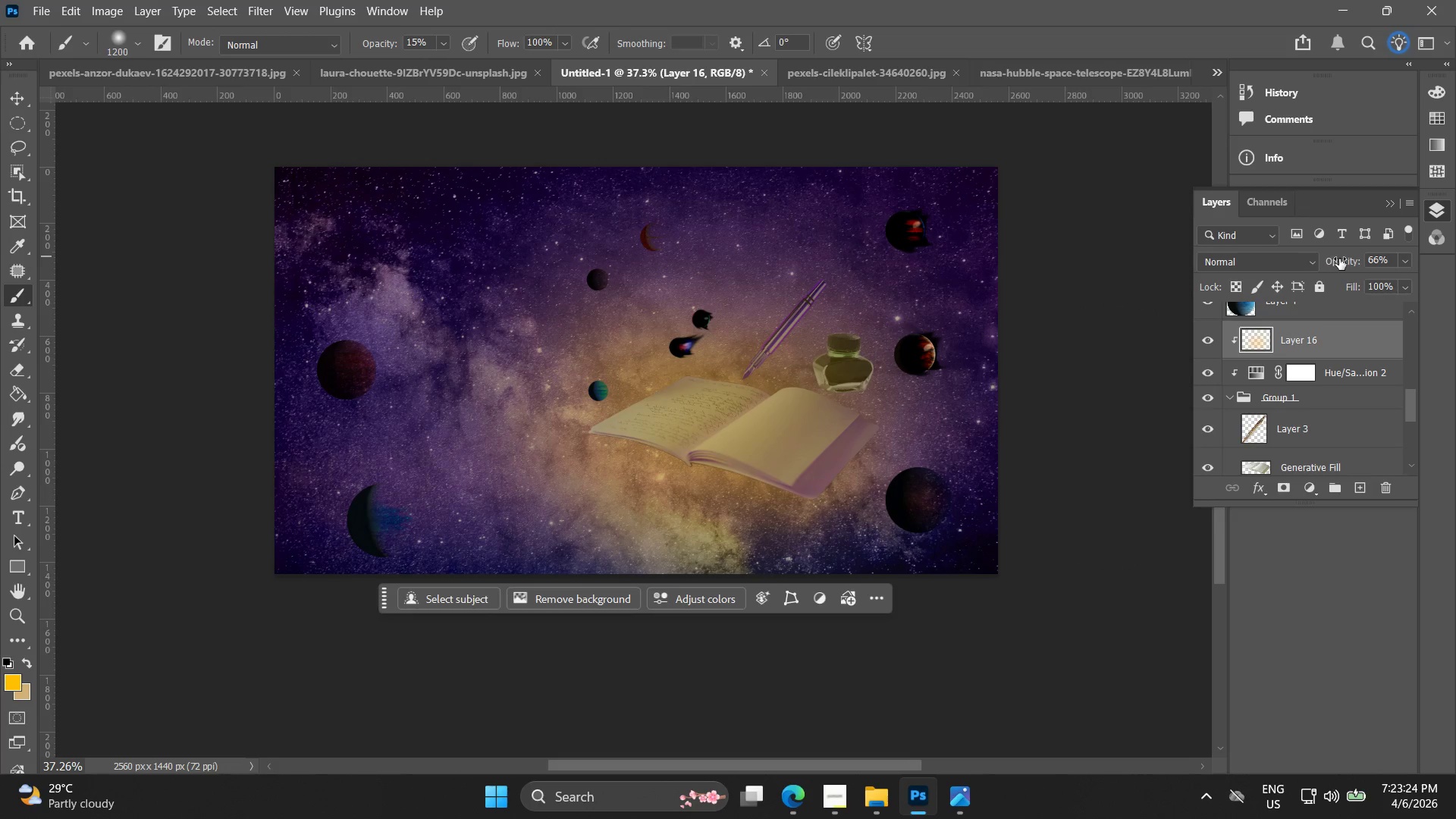 
left_click_drag(start_coordinate=[1341, 259], to_coordinate=[1331, 259])
 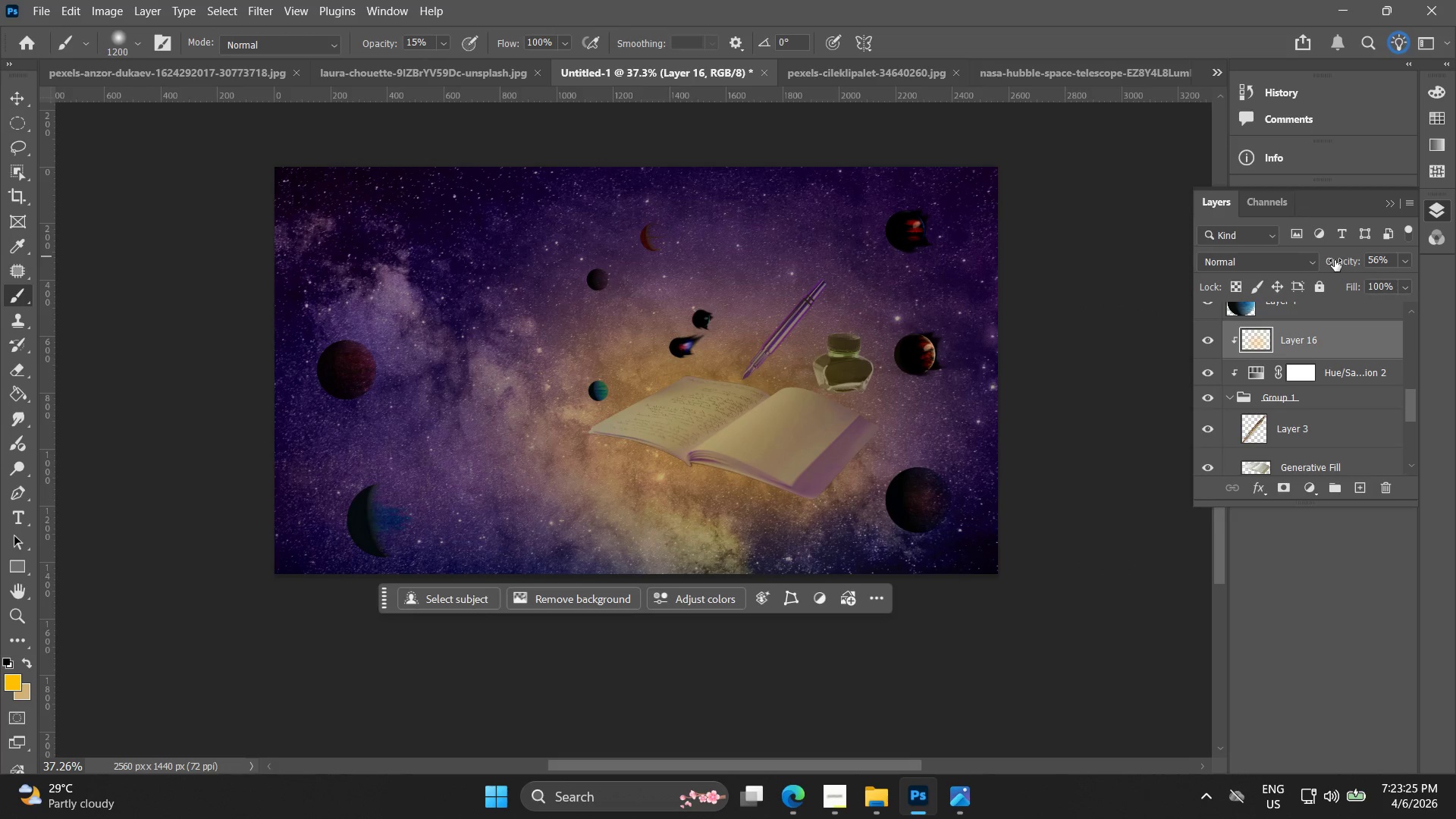 
left_click_drag(start_coordinate=[1335, 260], to_coordinate=[1339, 260])
 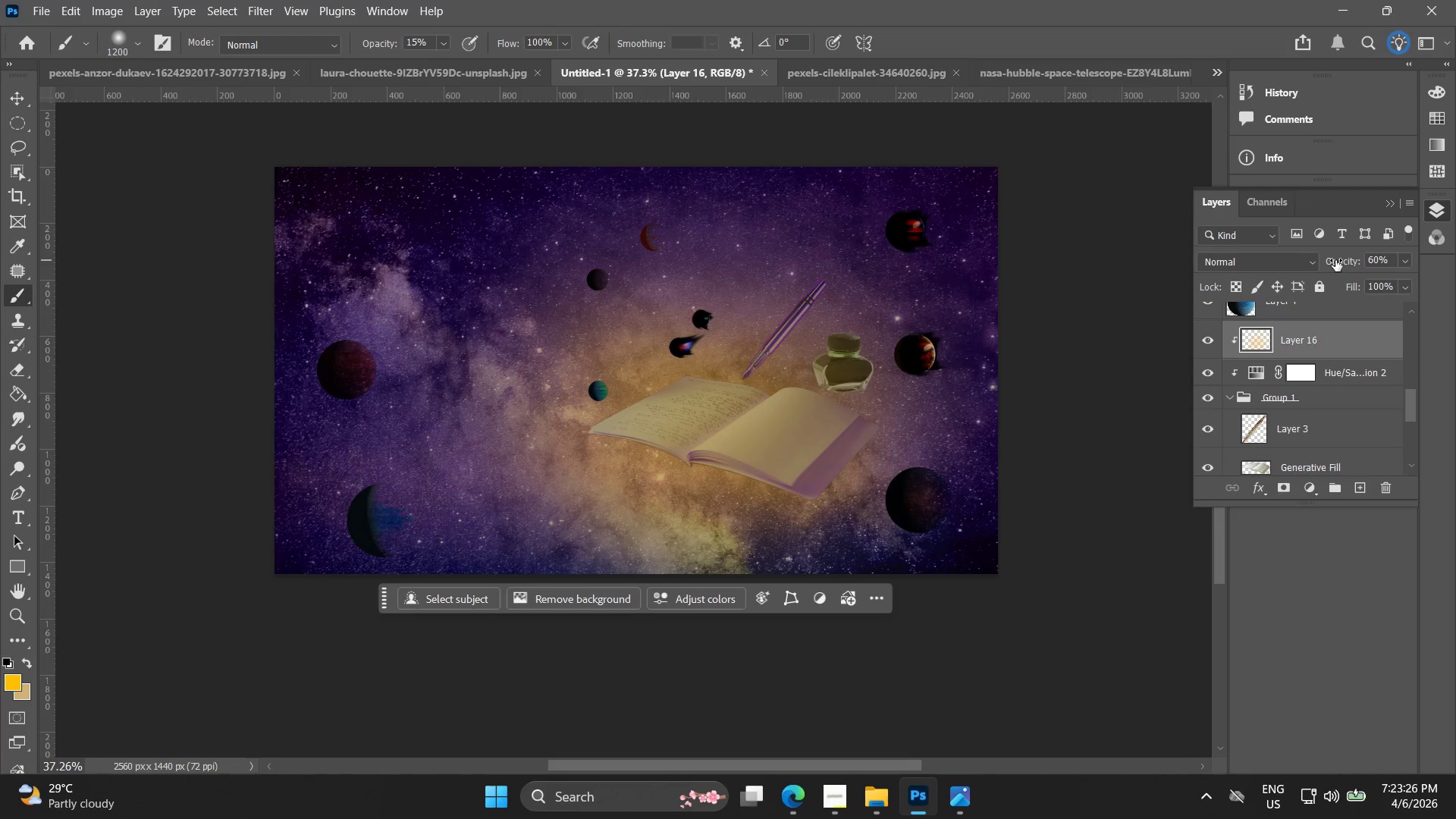 
left_click_drag(start_coordinate=[1335, 260], to_coordinate=[1331, 261])
 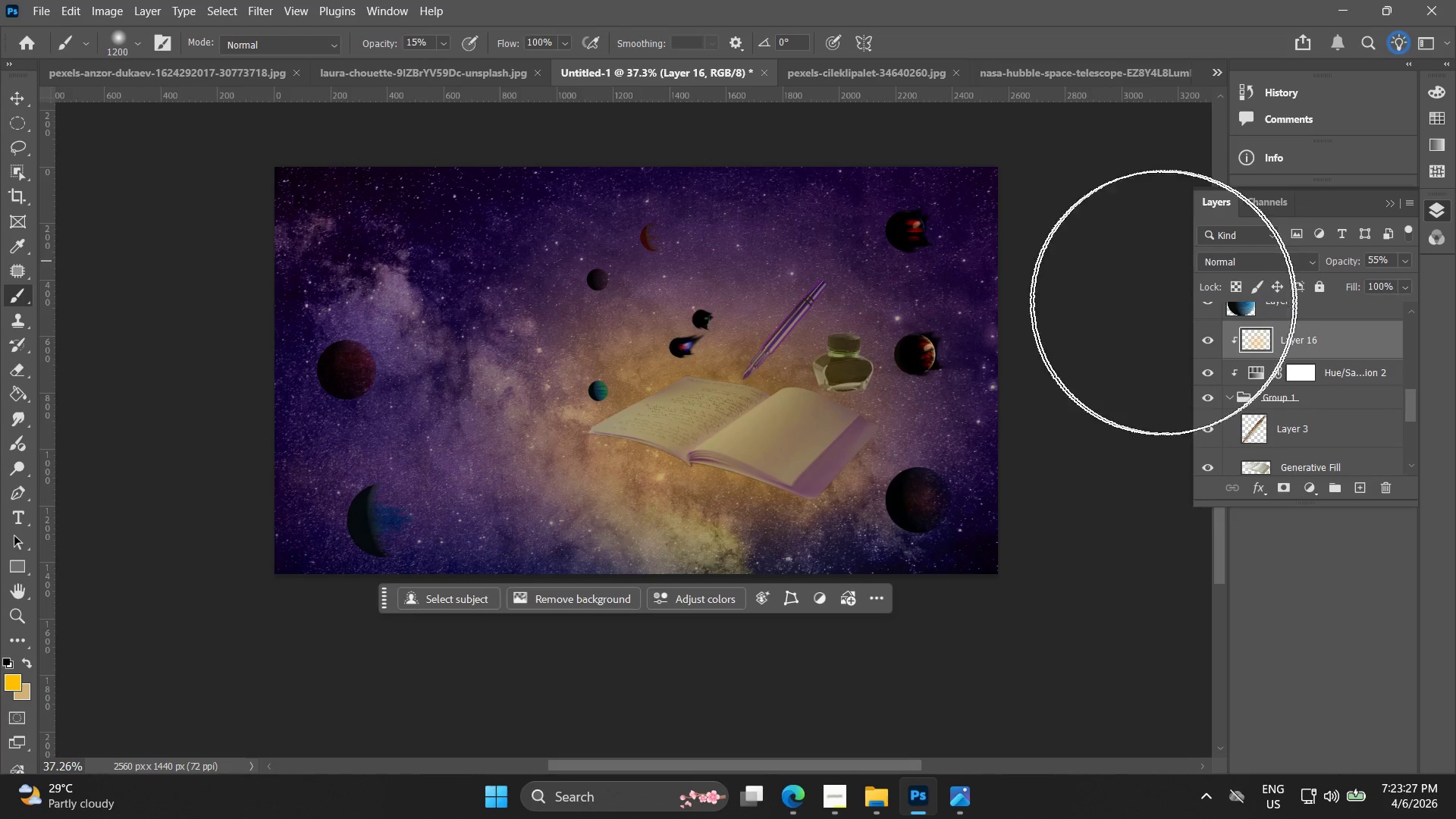 
hold_key(key=AltLeft, duration=0.33)
scroll: coordinate [787, 329], scroll_direction: up, amount: 4.0
 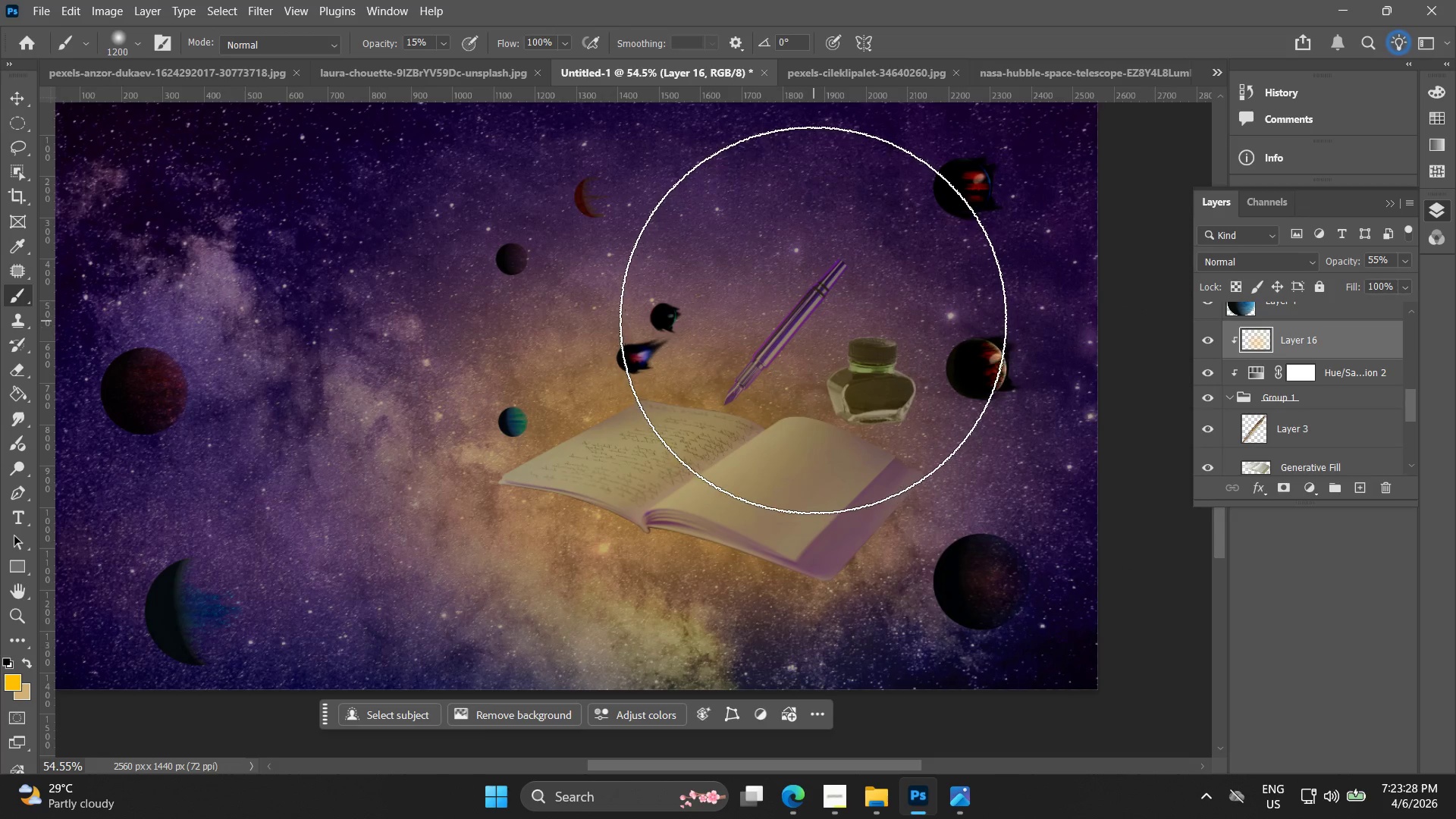 
left_click([811, 318])
 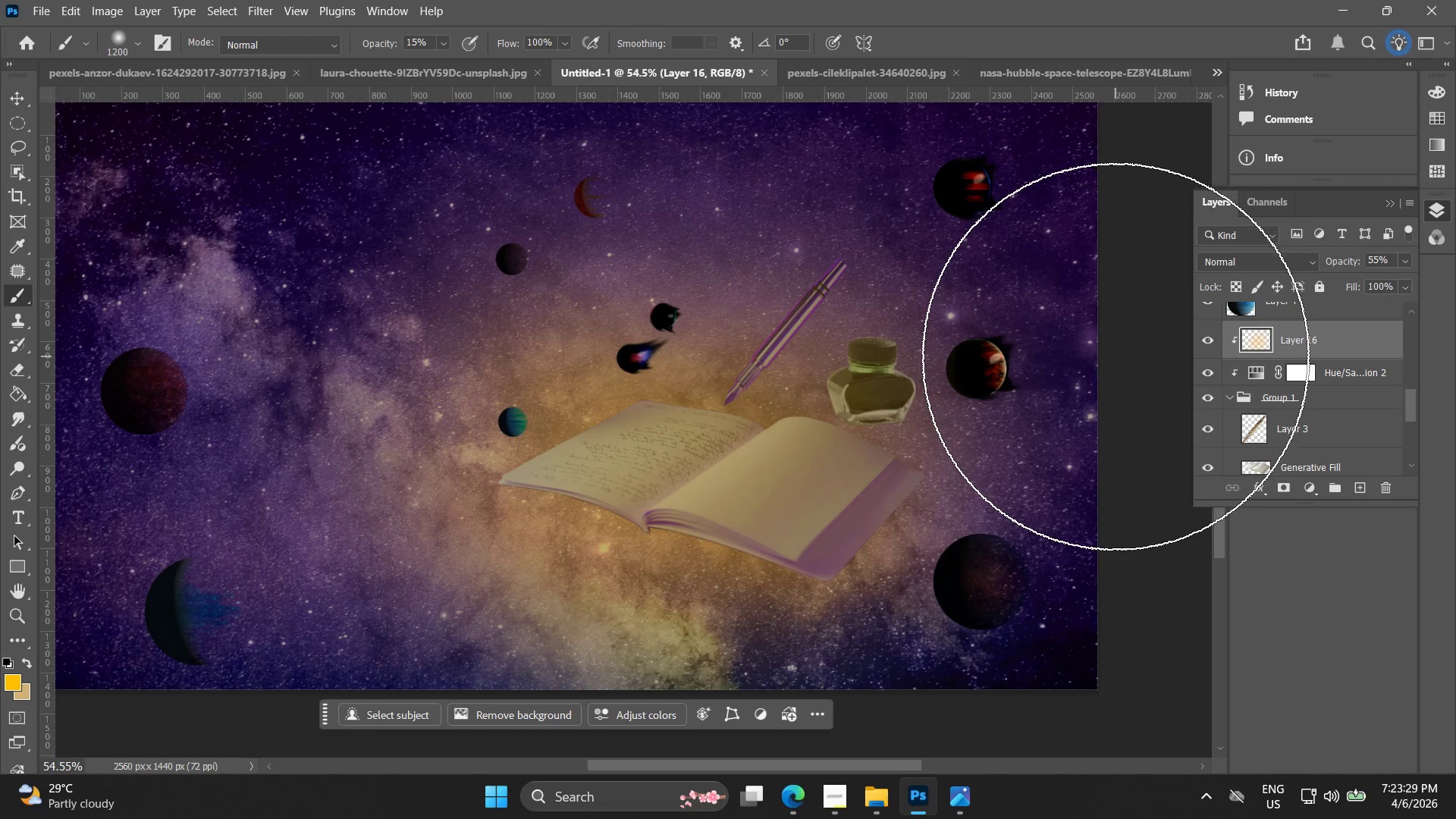 
key(Control+ControlLeft)
 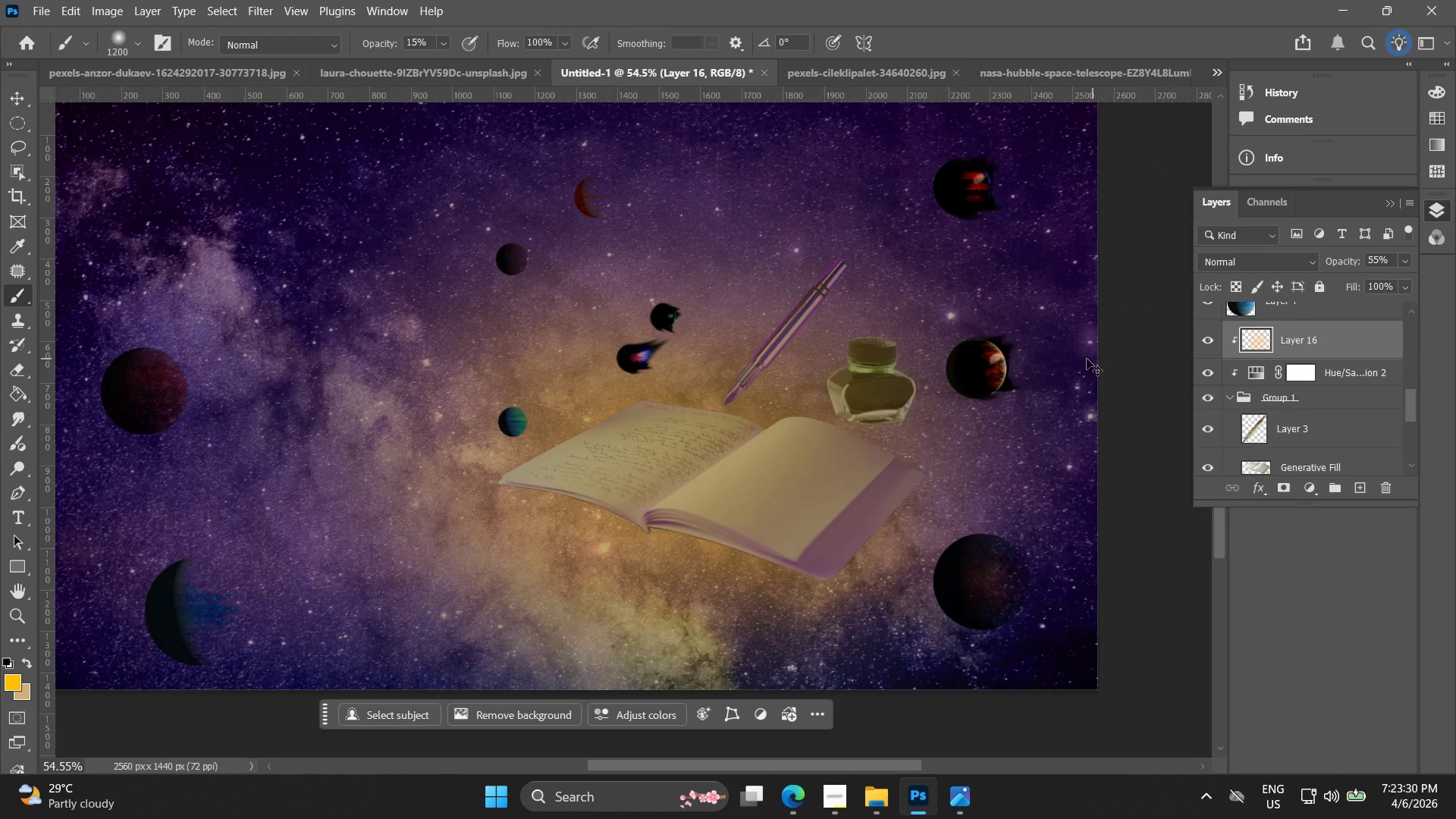 
key(Control+Z)
 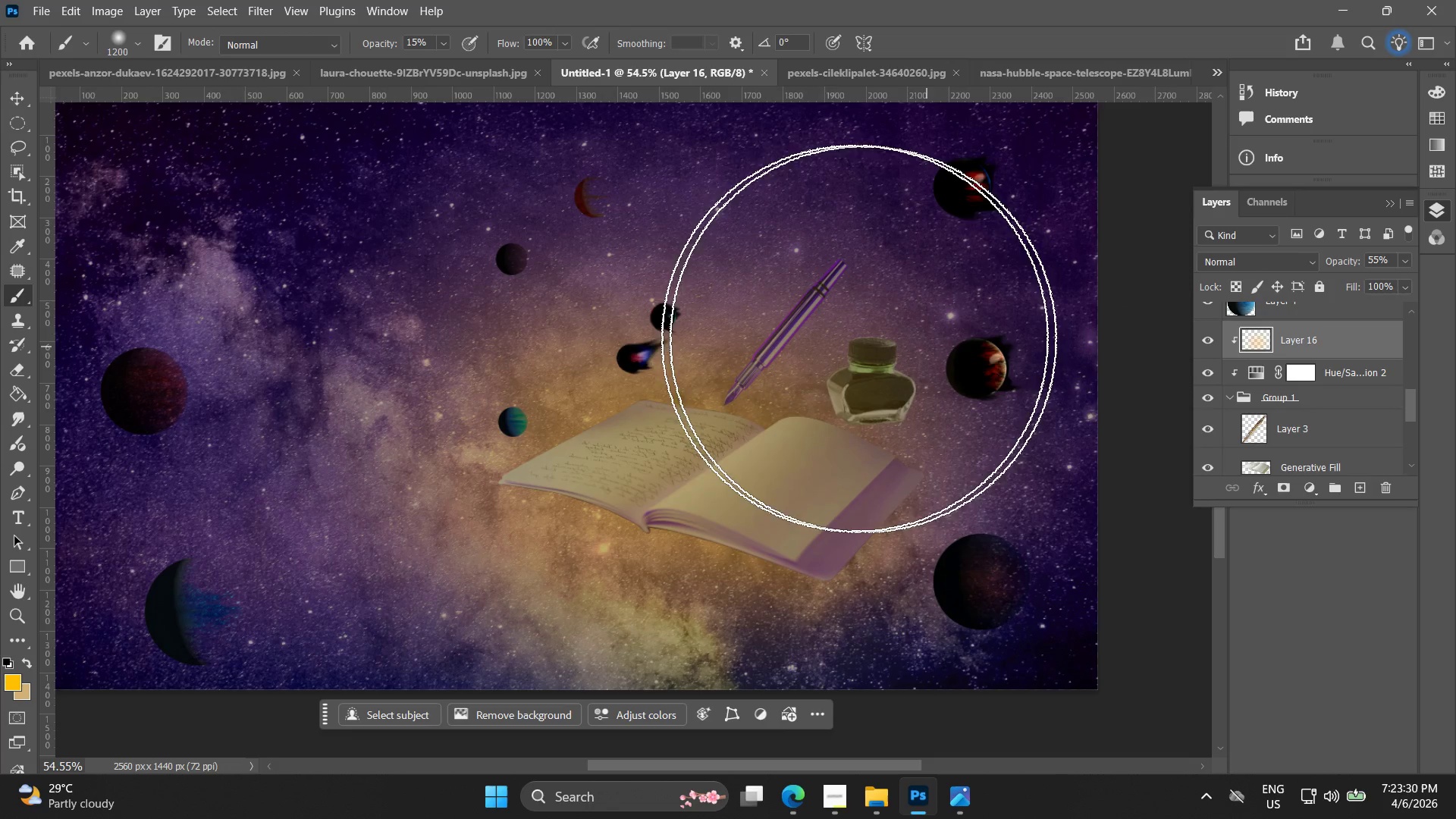 
left_click([822, 328])
 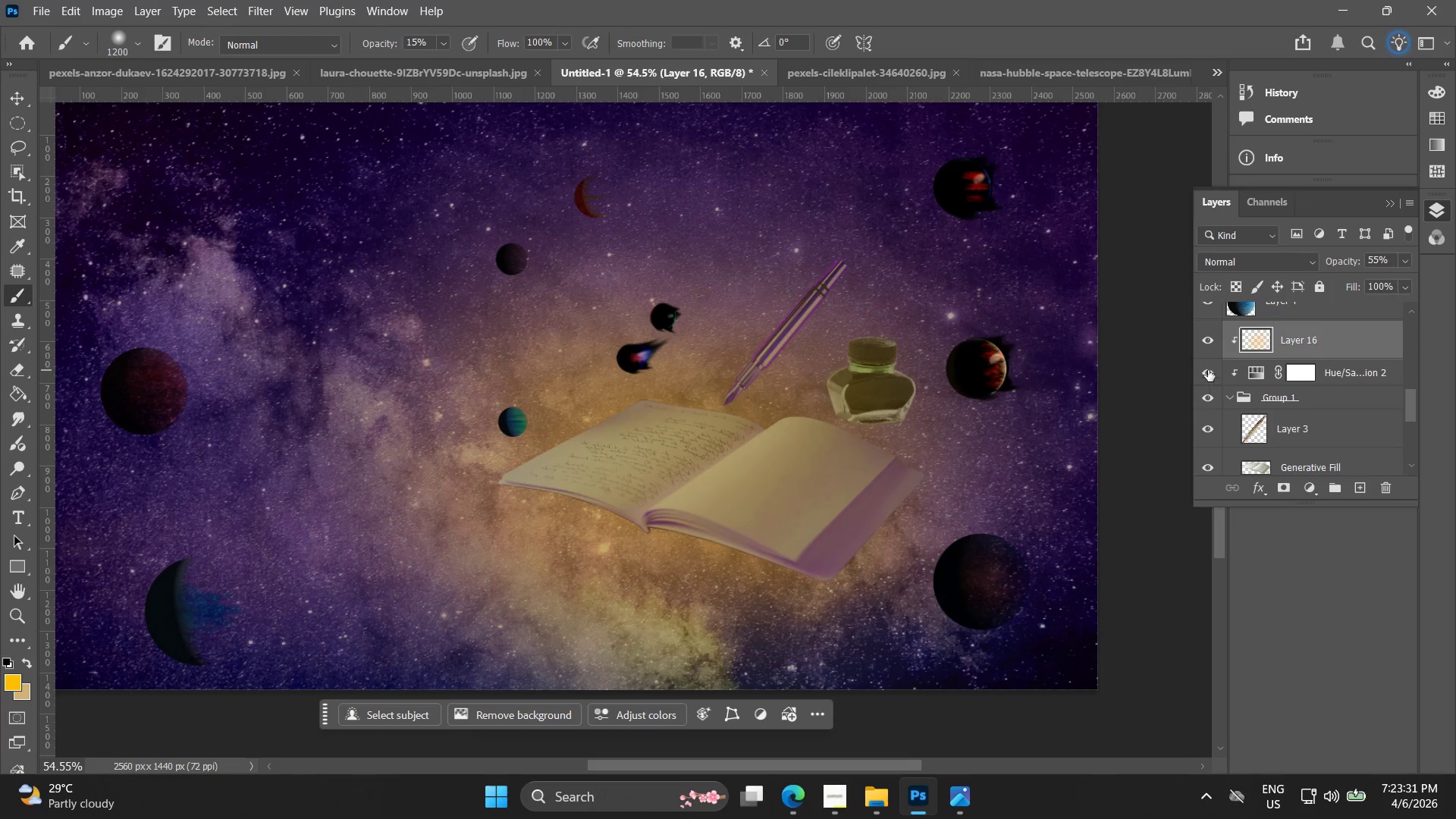 
left_click([1207, 374])
 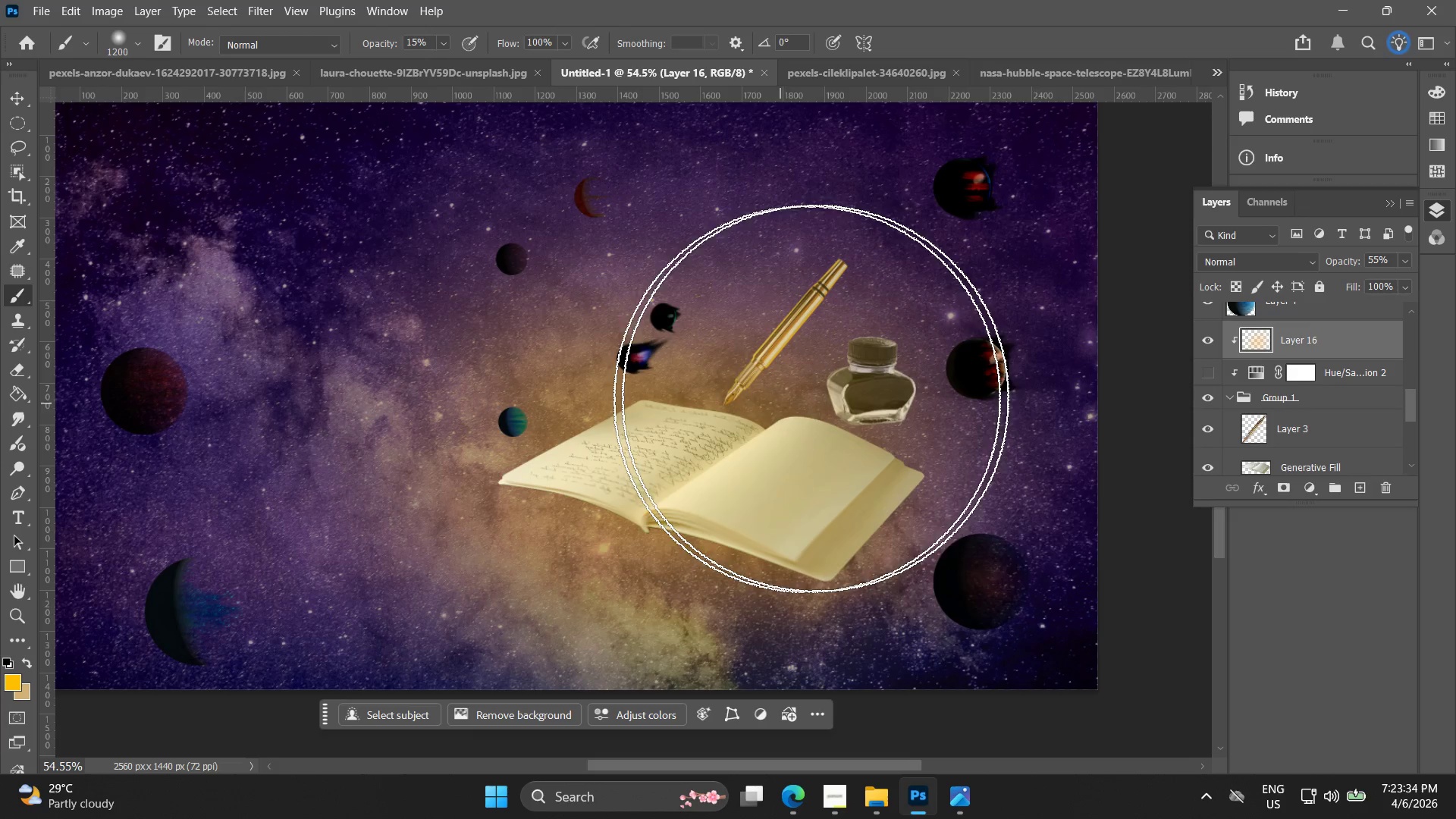 
left_click([1213, 340])
 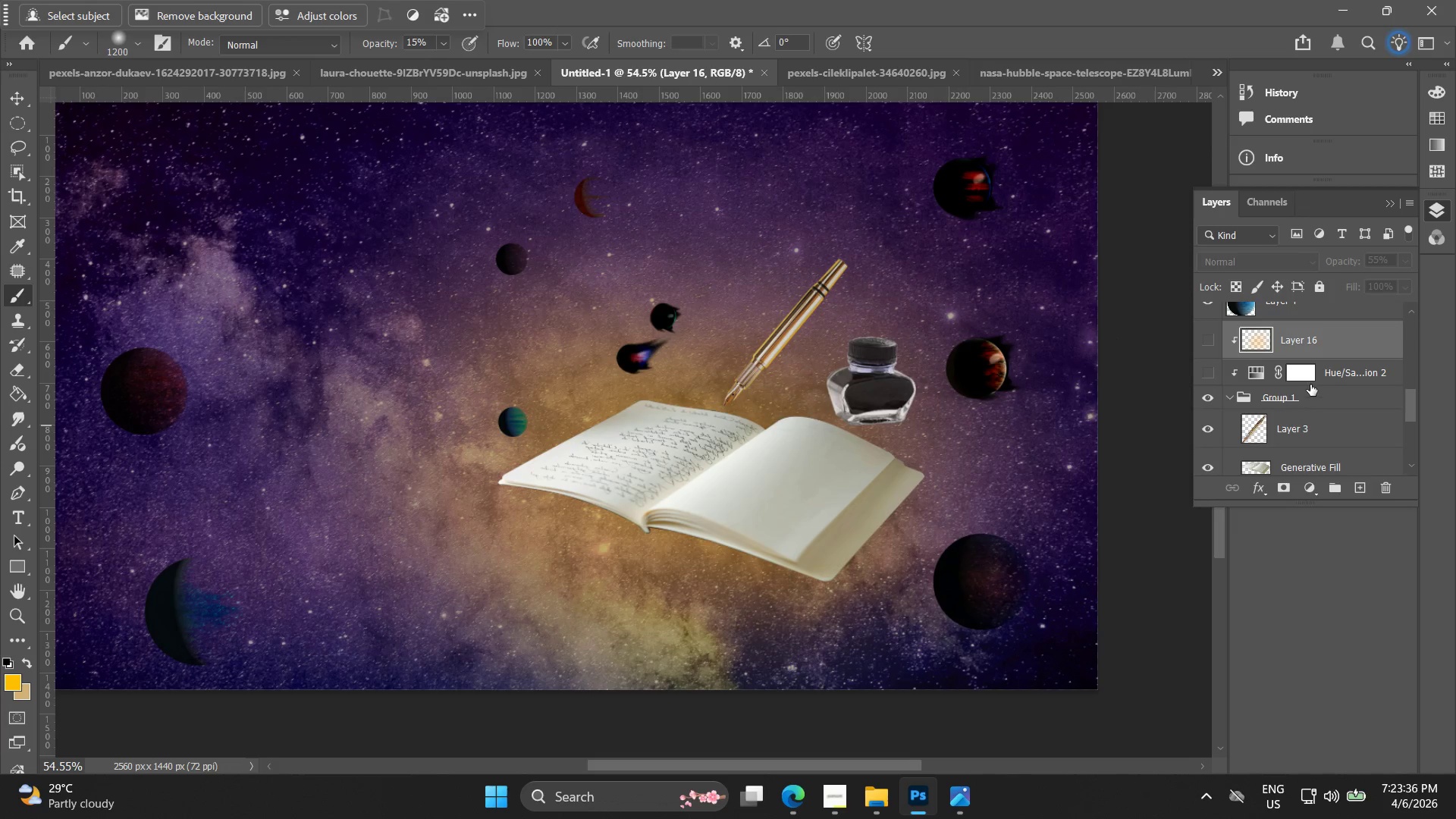 
key(Control+Z)
 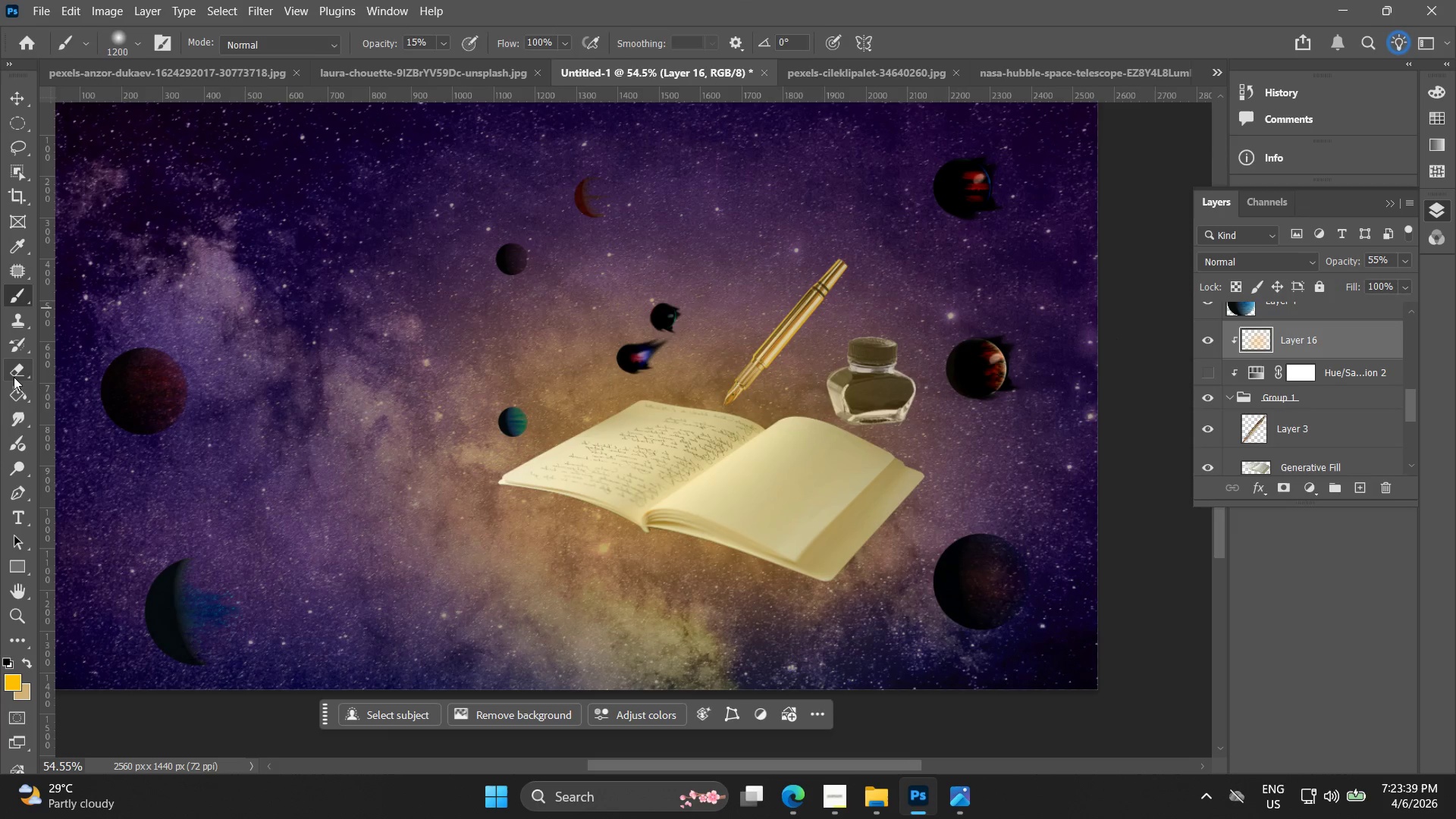 
left_click_drag(start_coordinate=[852, 281], to_coordinate=[731, 373])
 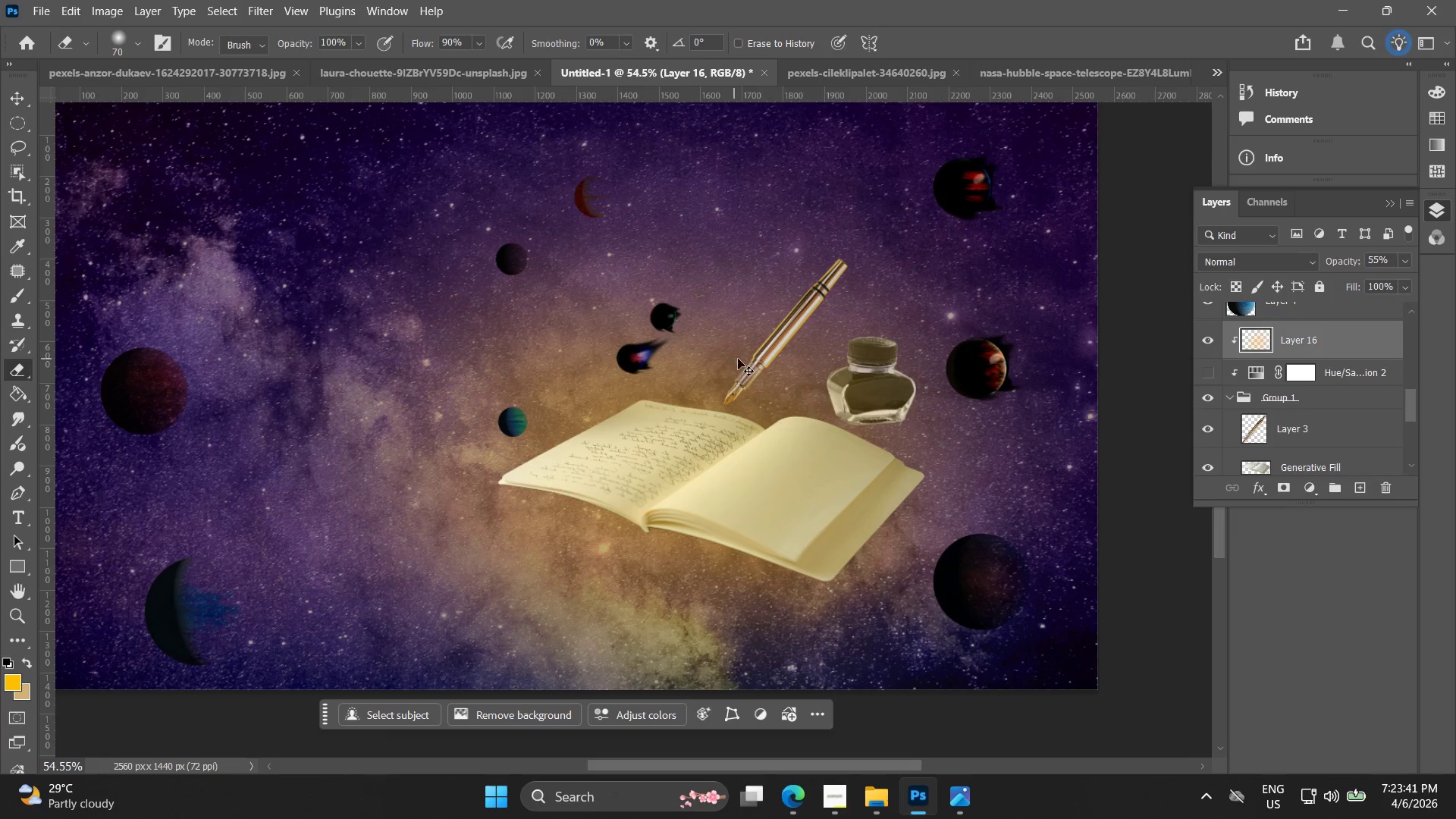 
key(Control+ControlLeft)
 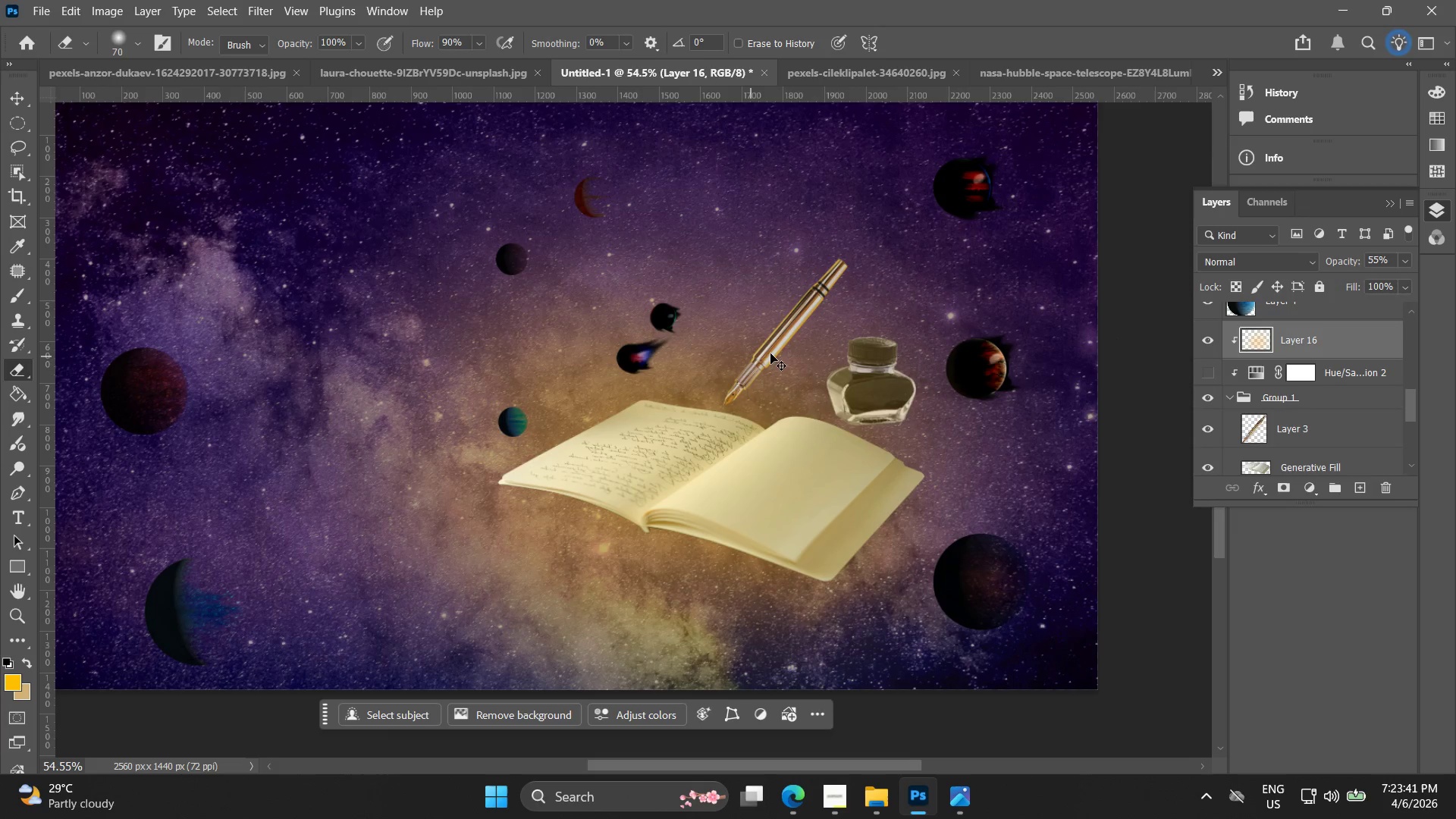 
key(Control+Z)
 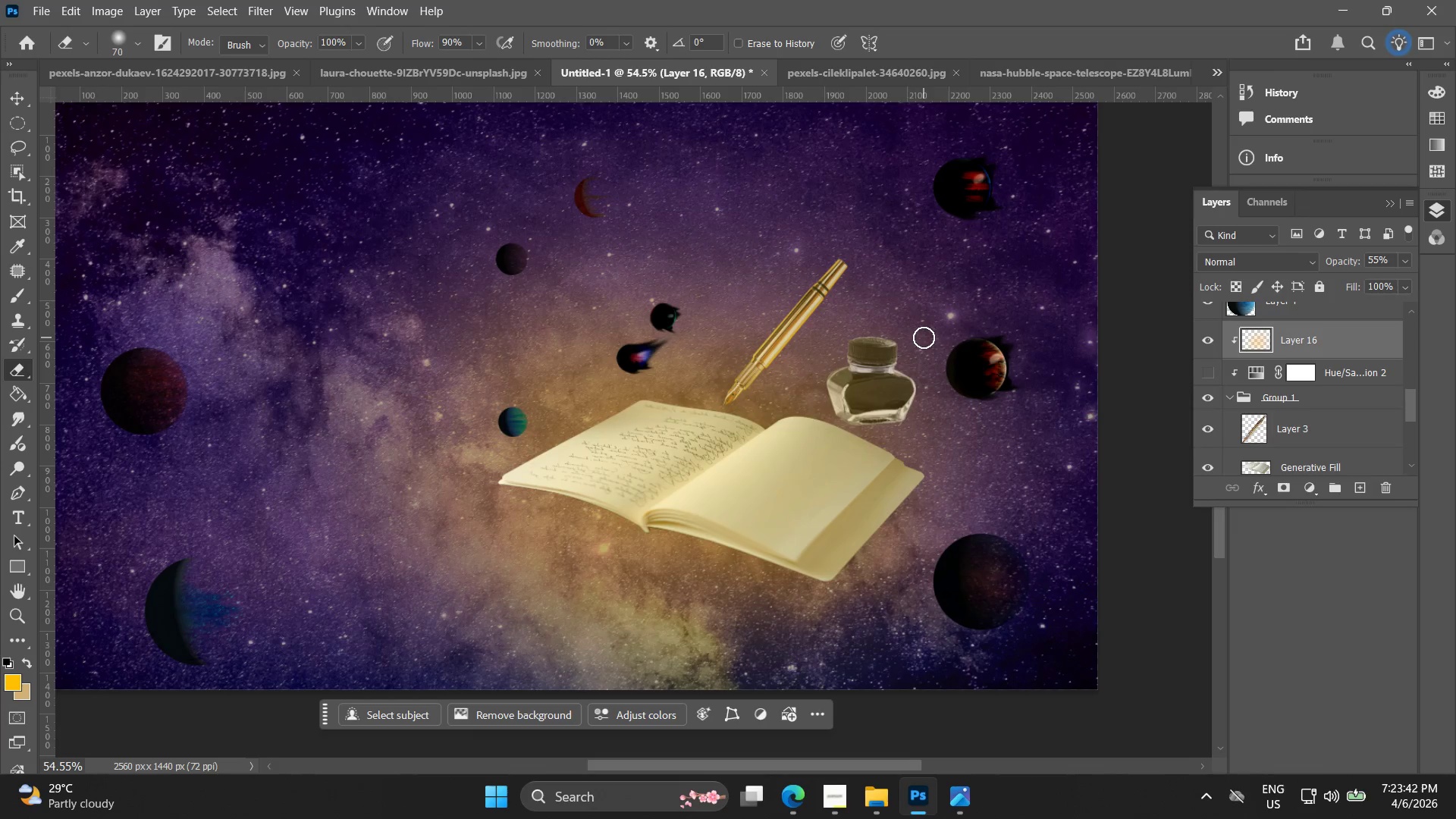 
hold_key(key=AltLeft, duration=0.39)
 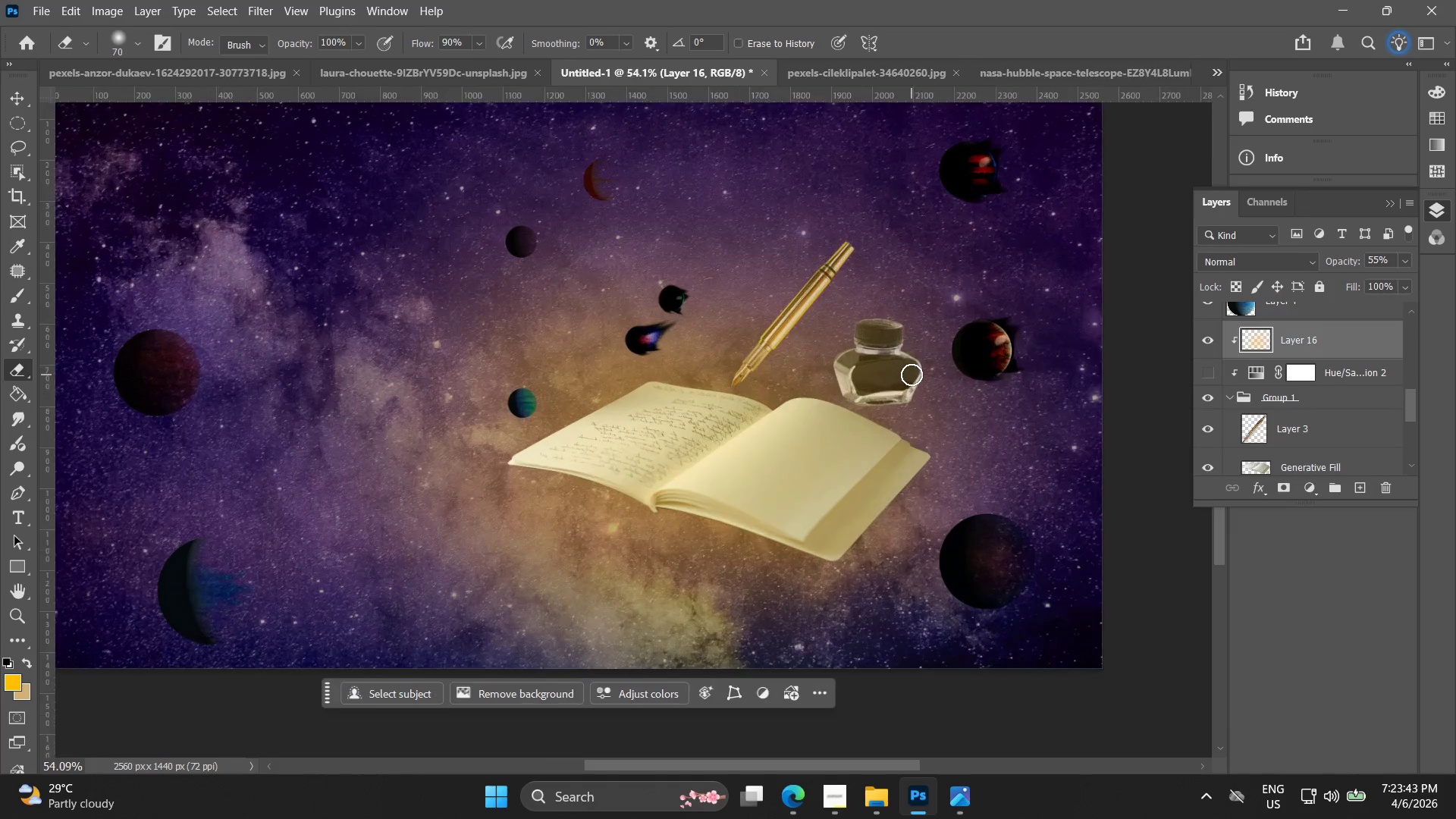 
hold_key(key=AltLeft, duration=0.72)
 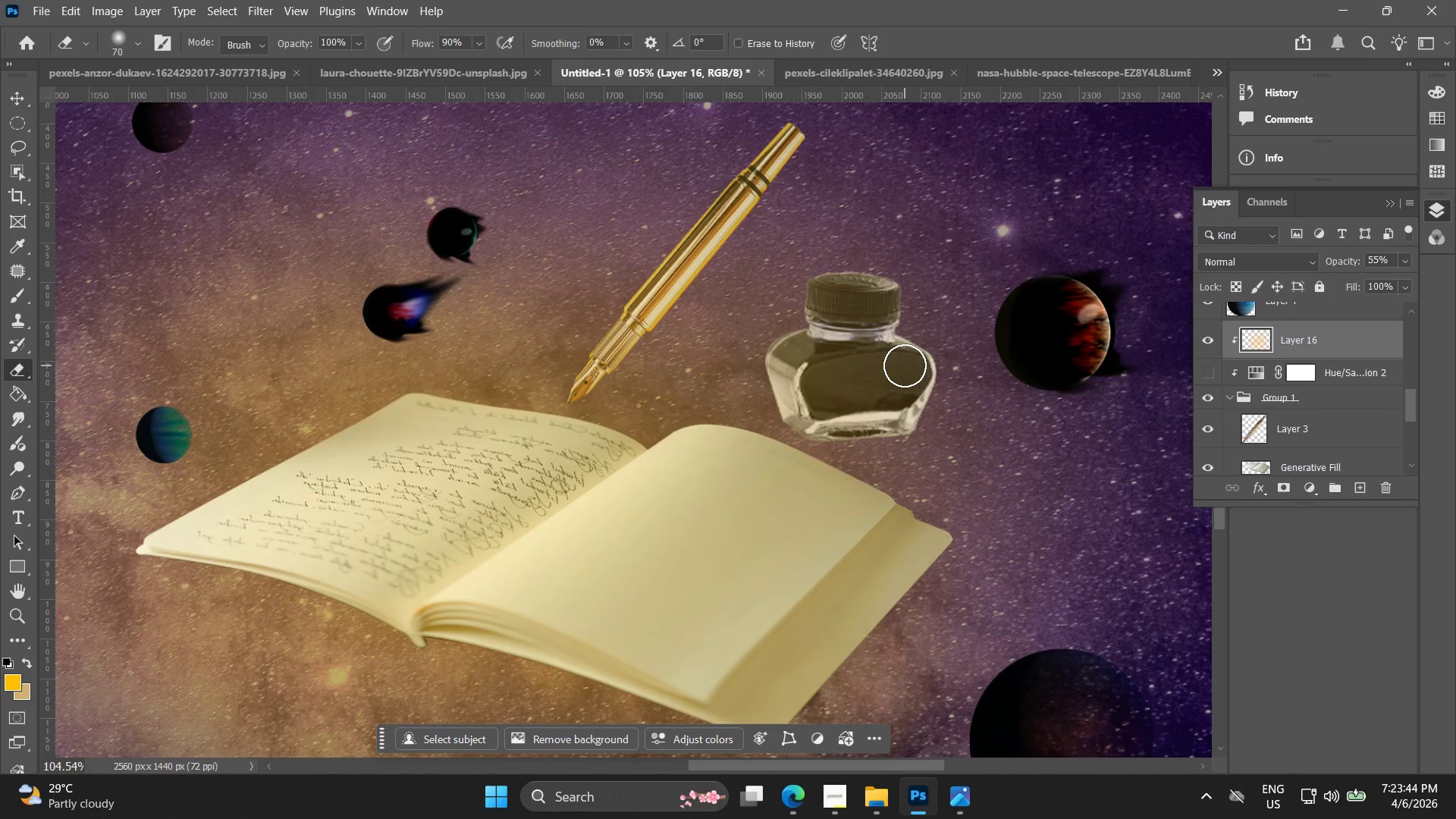 
scroll: coordinate [925, 334], scroll_direction: down, amount: 4.0
 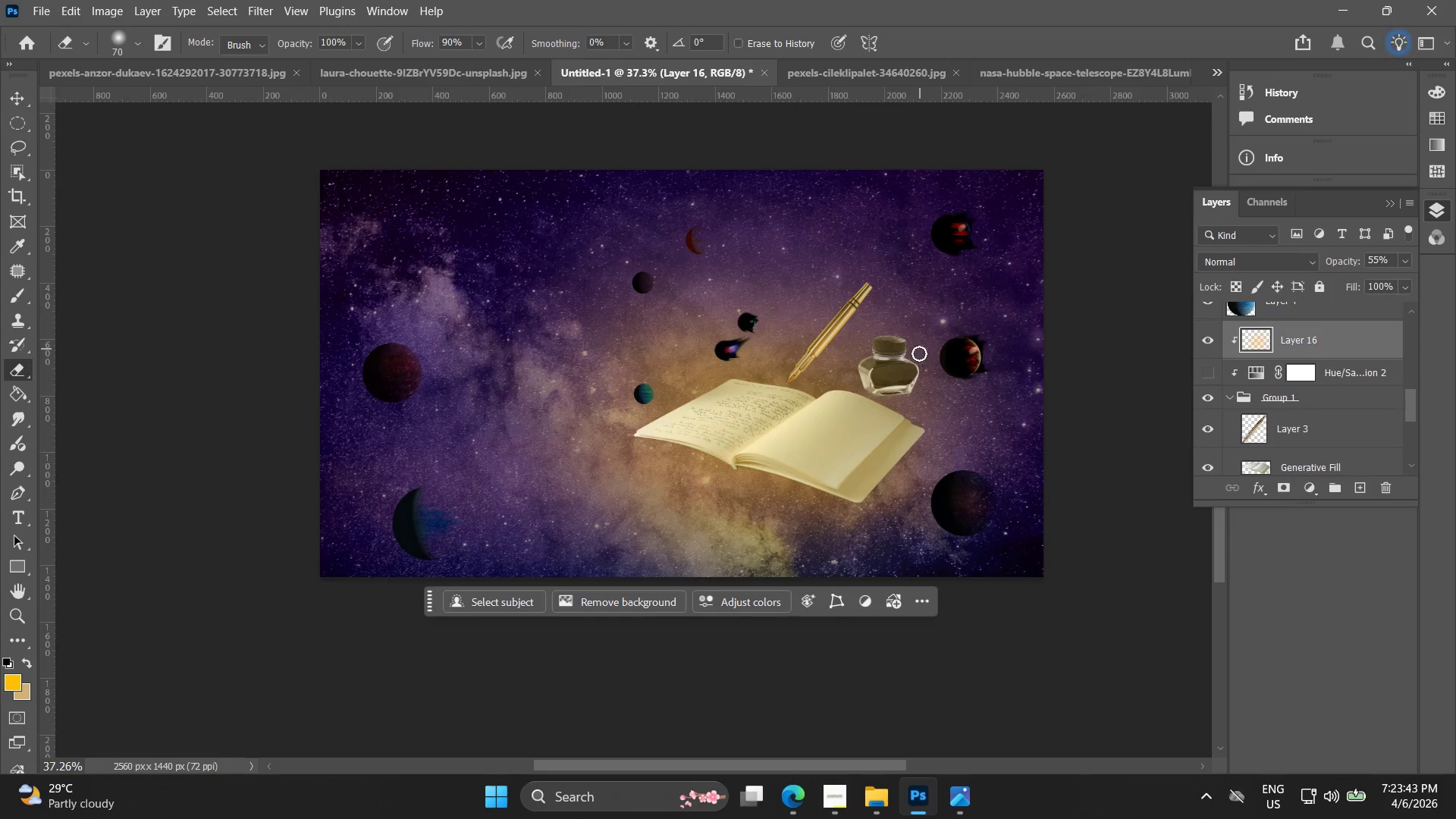 
key(Alt+AltLeft)
 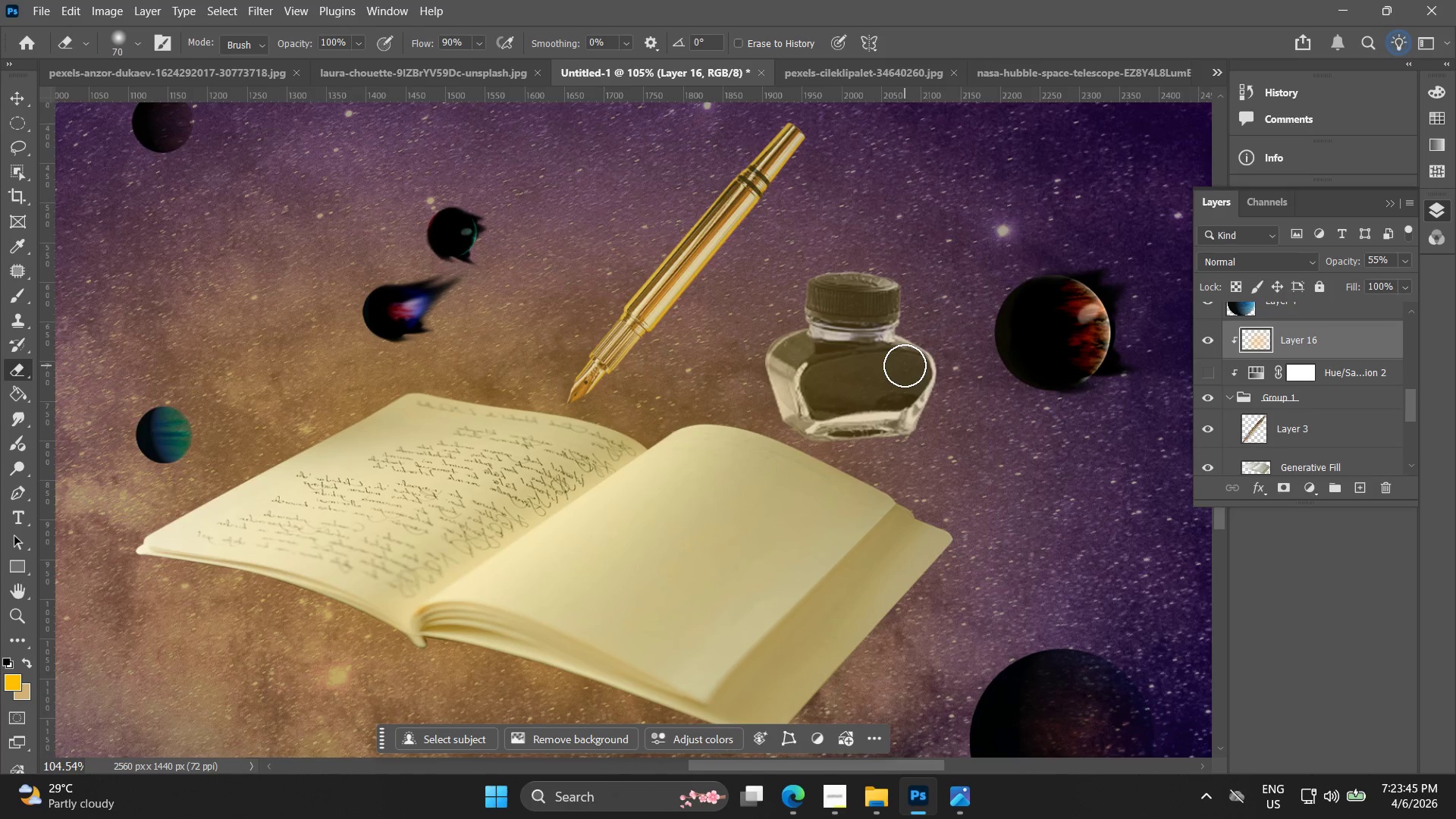 
scroll: coordinate [905, 366], scroll_direction: up, amount: 11.0
 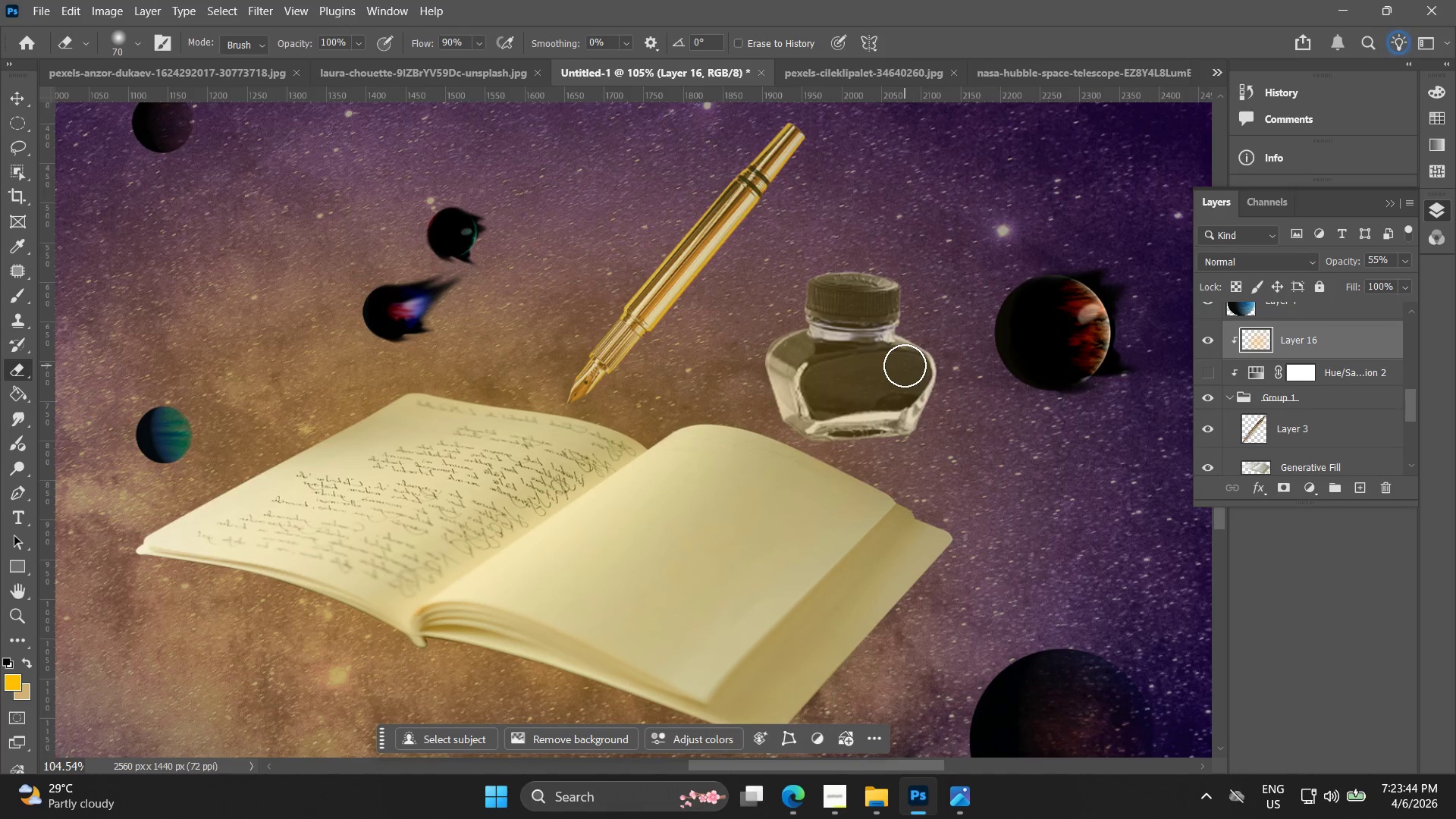 
hold_key(key=AltLeft, duration=1.17)
scroll: coordinate [907, 357], scroll_direction: down, amount: 13.0
 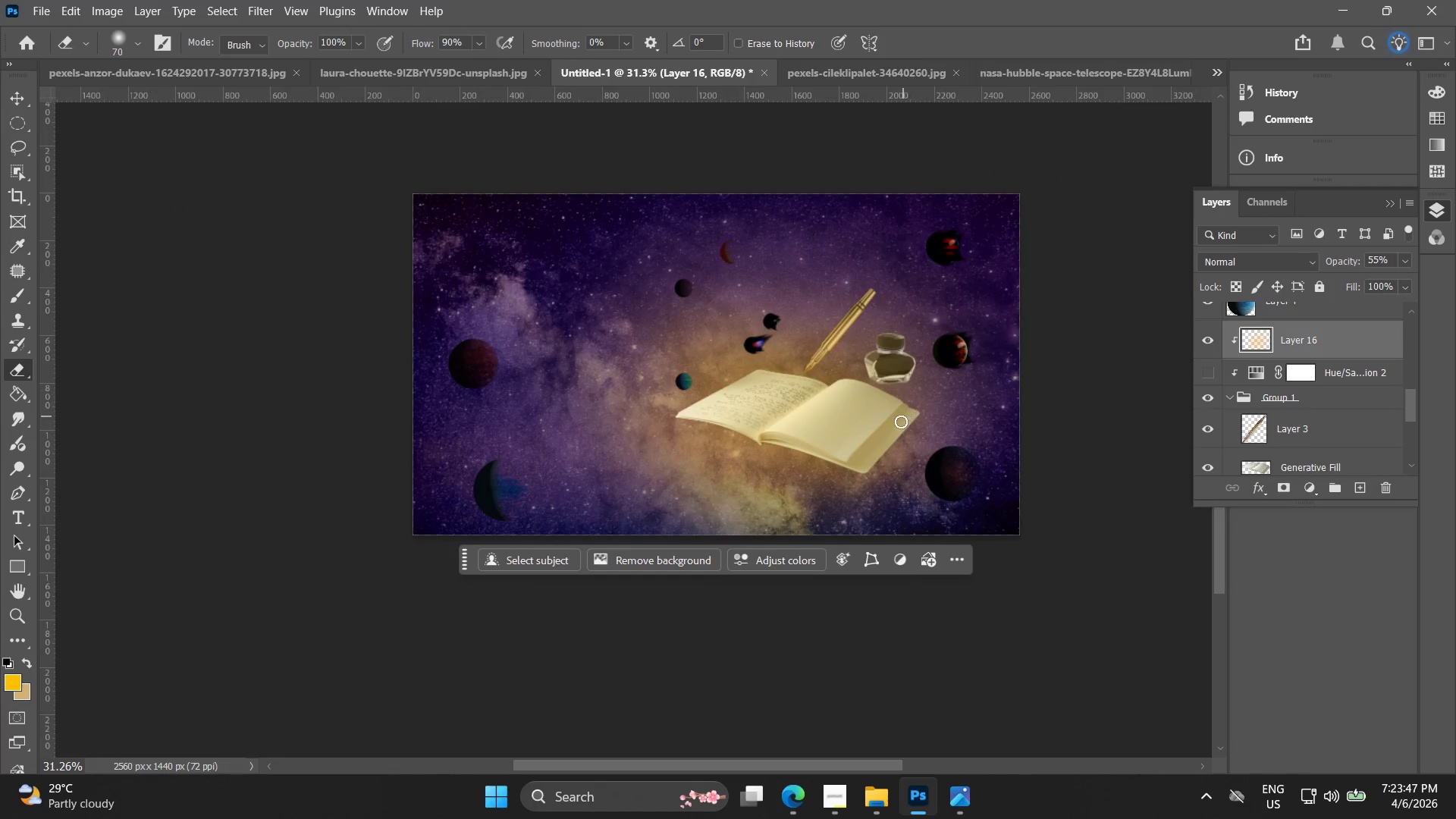 
key(V)
 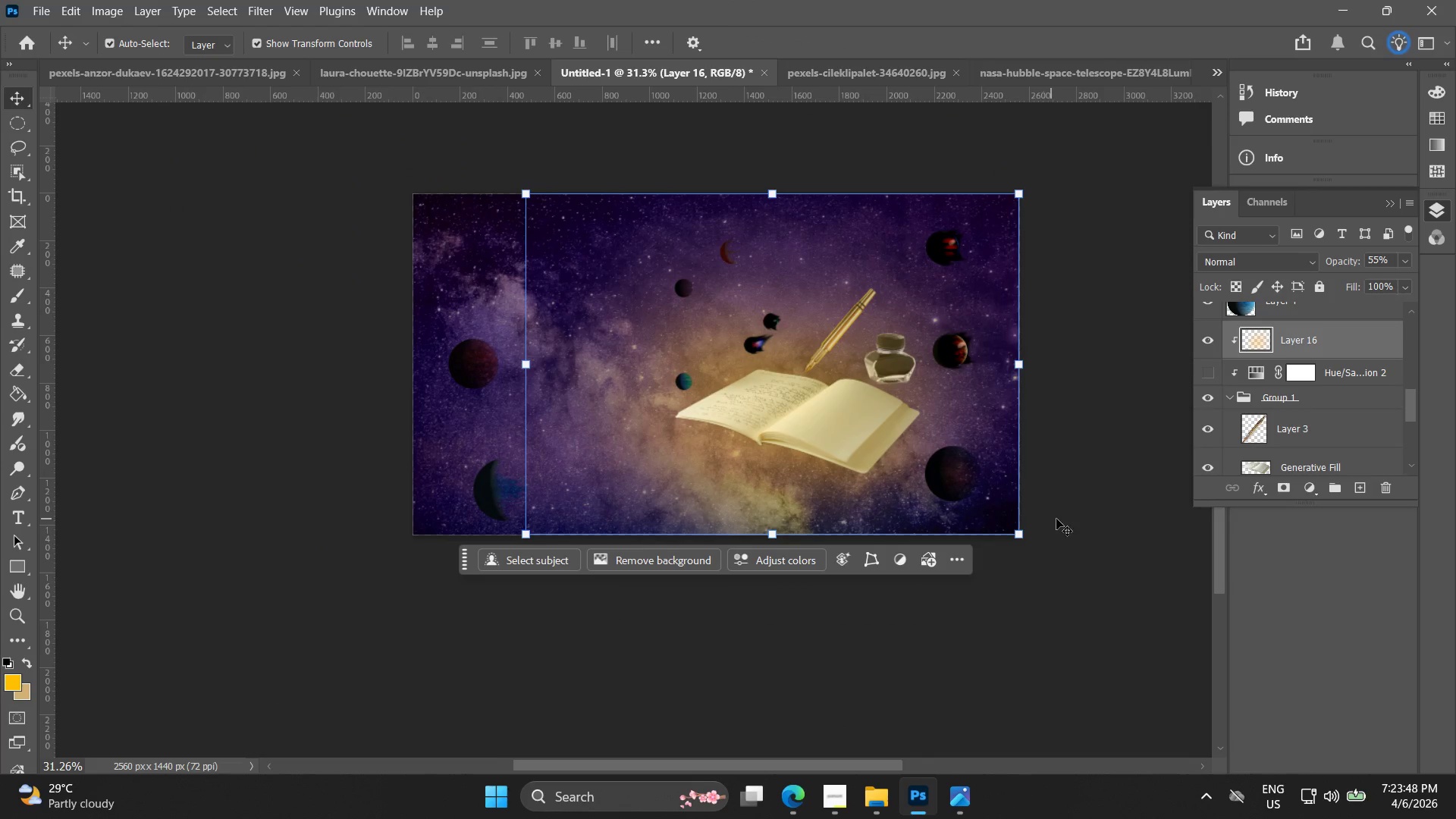 
left_click([1060, 519])
 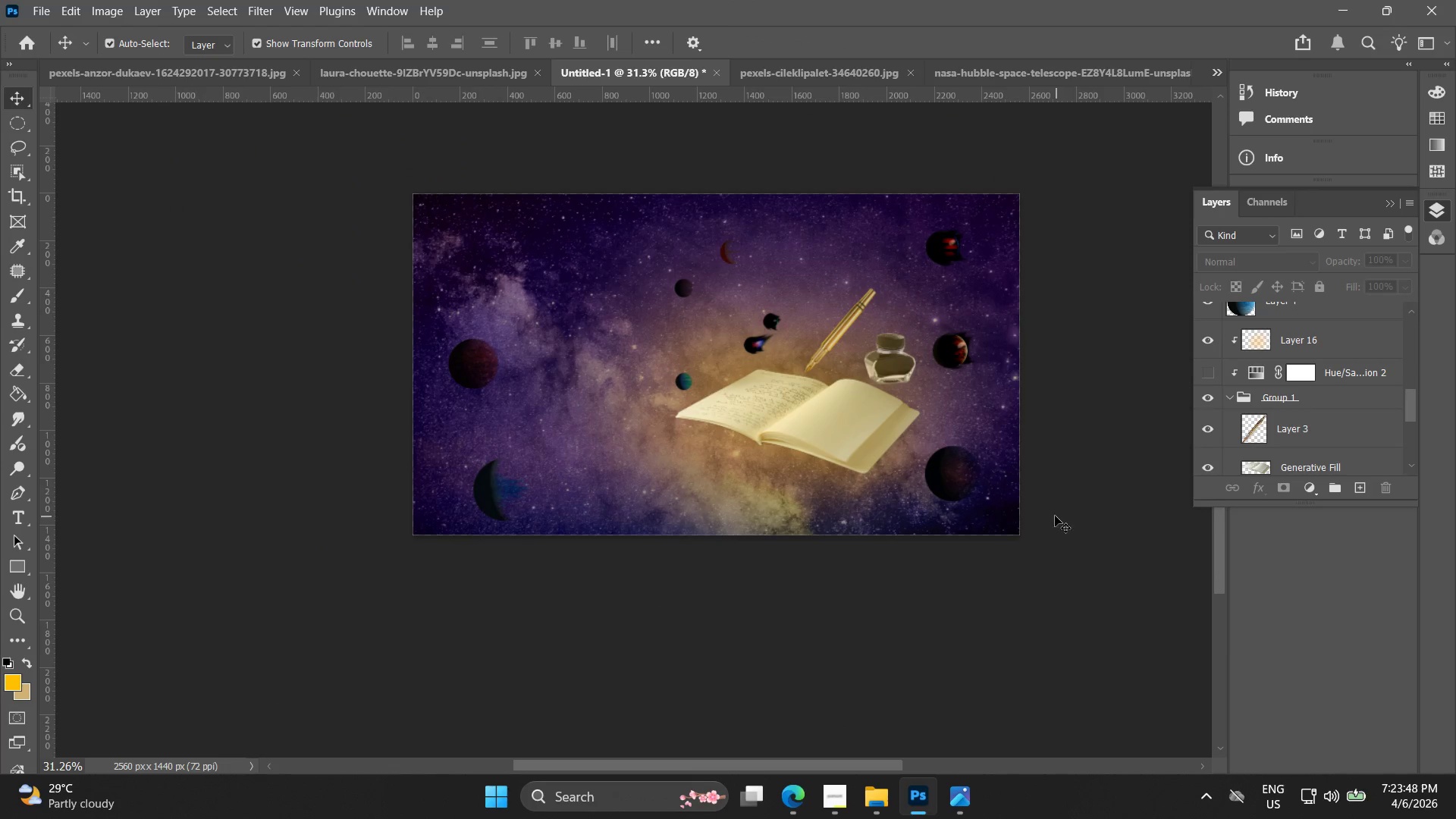 
key(Alt+AltLeft)
 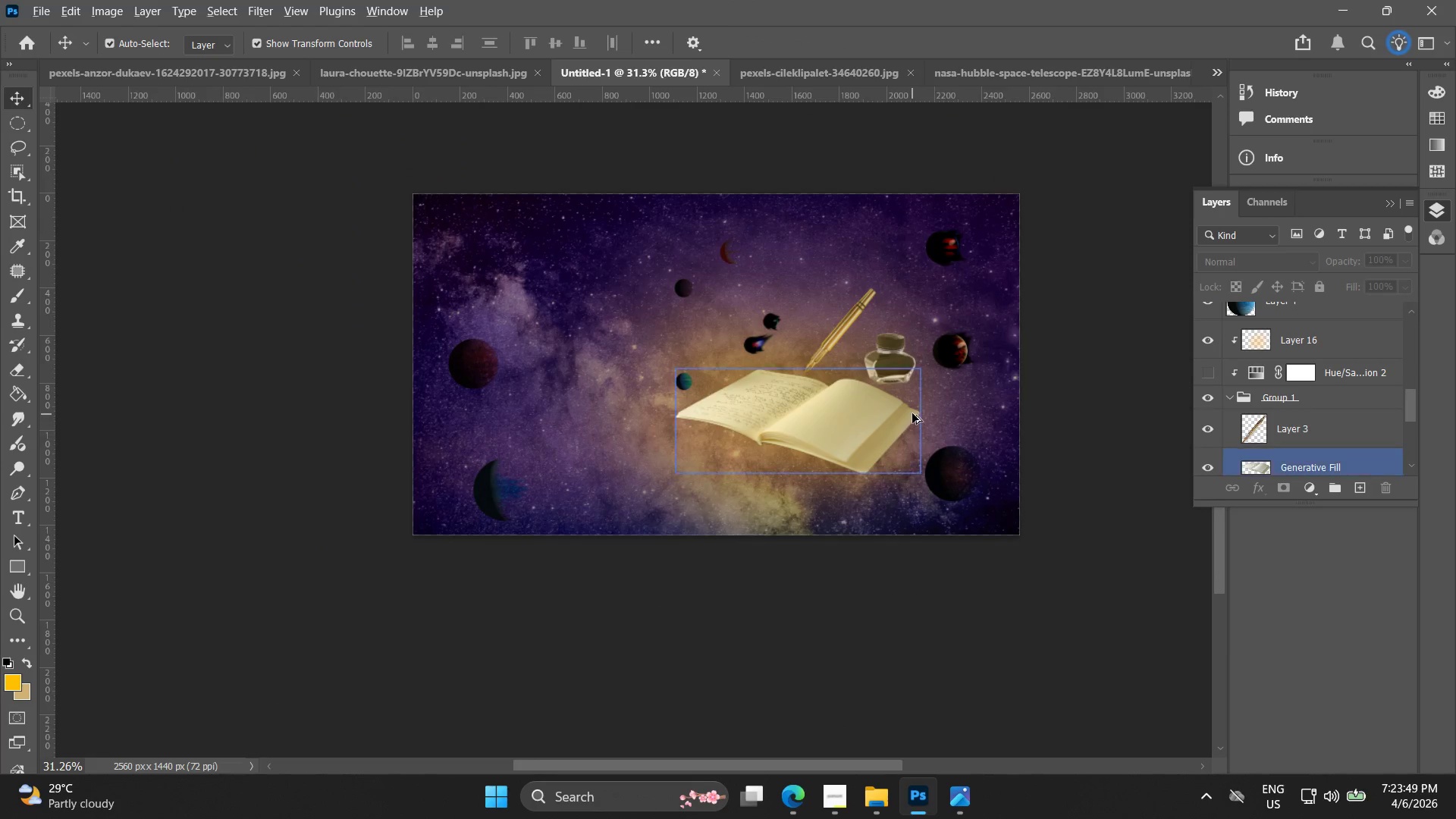 
scroll: coordinate [912, 411], scroll_direction: up, amount: 3.0
 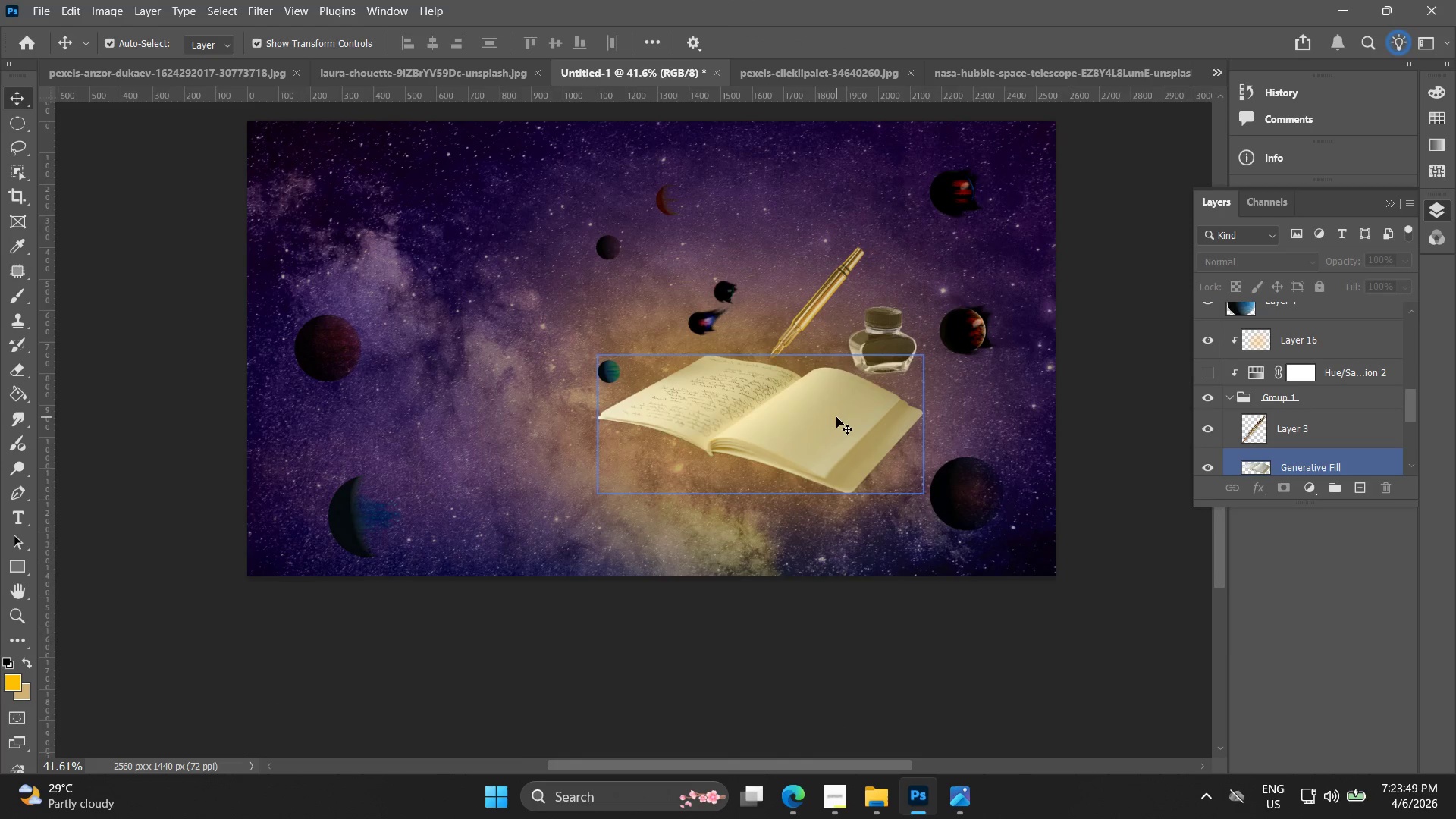 
left_click([836, 417])
 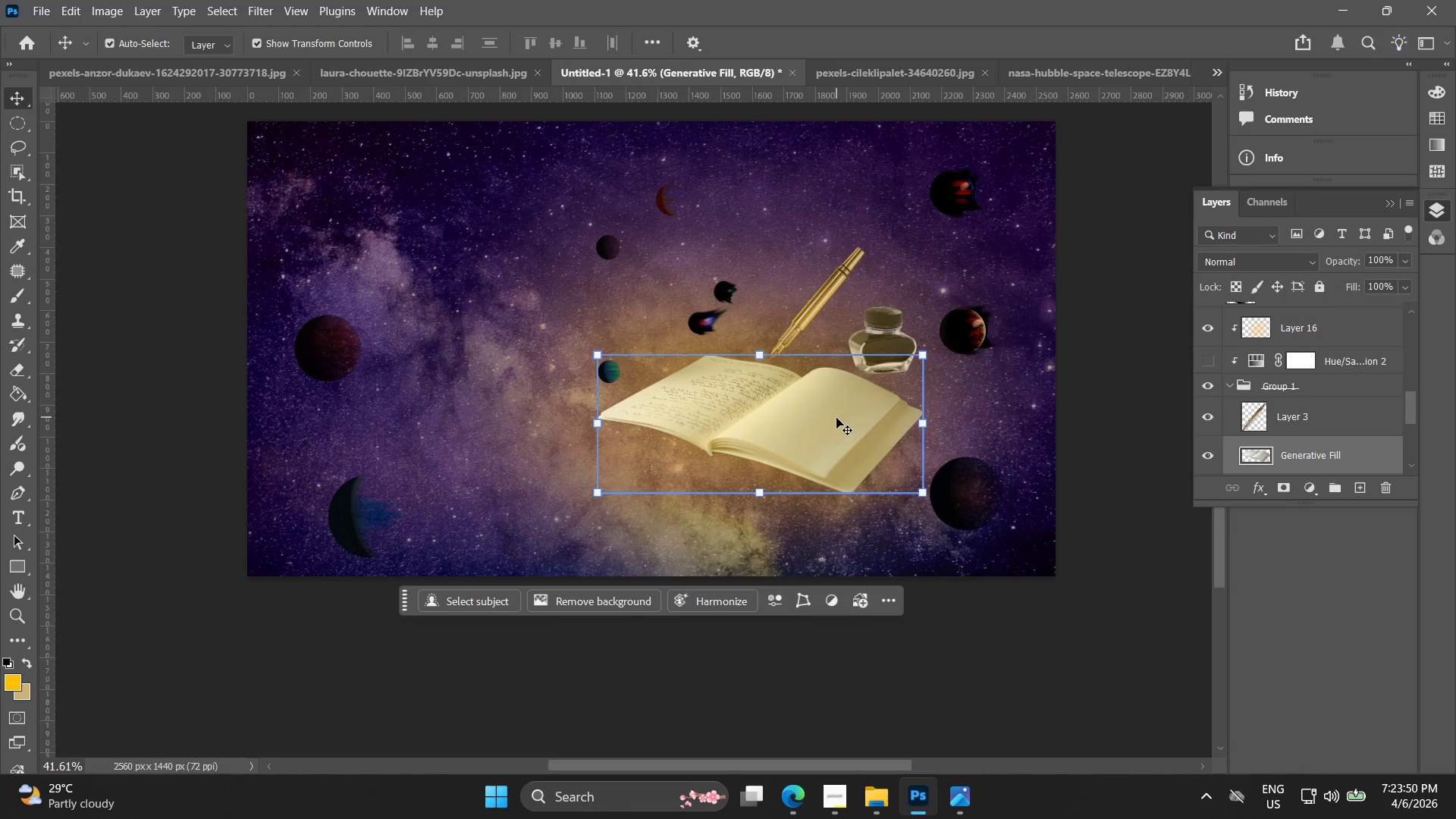 
hold_key(key=Space, duration=0.48)
 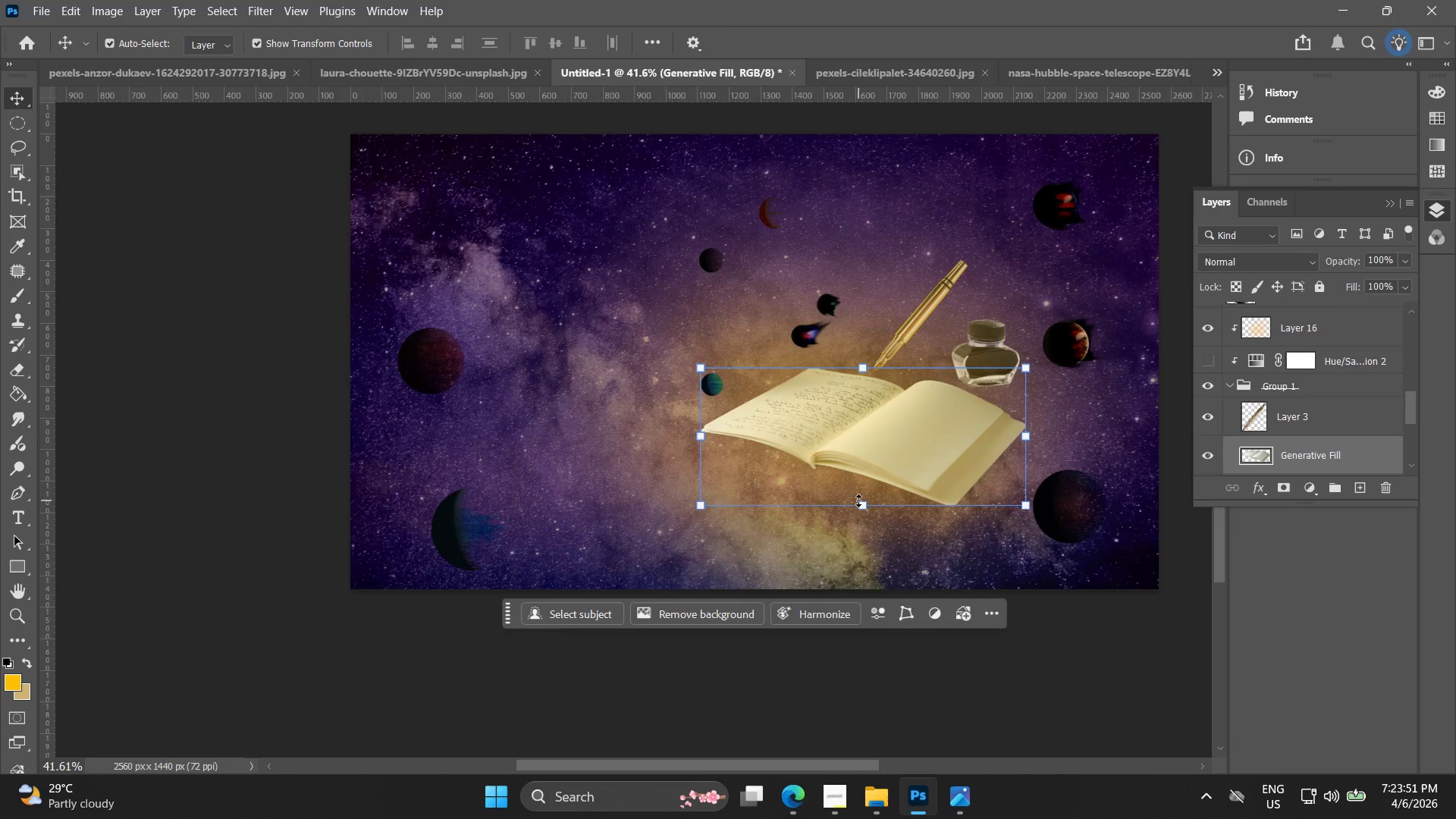 
left_click_drag(start_coordinate=[808, 436], to_coordinate=[907, 448])
 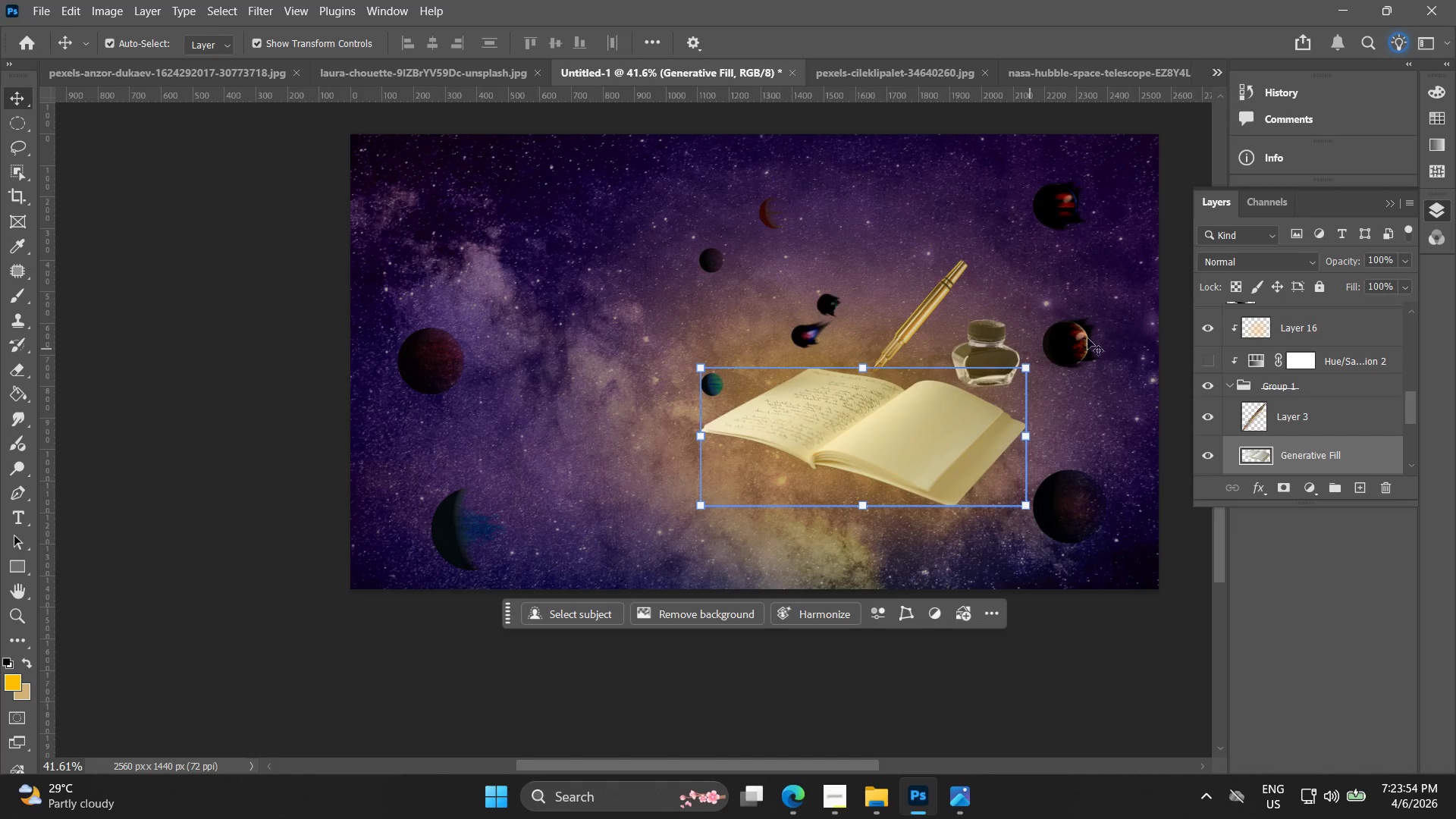 
wait(5.08)
 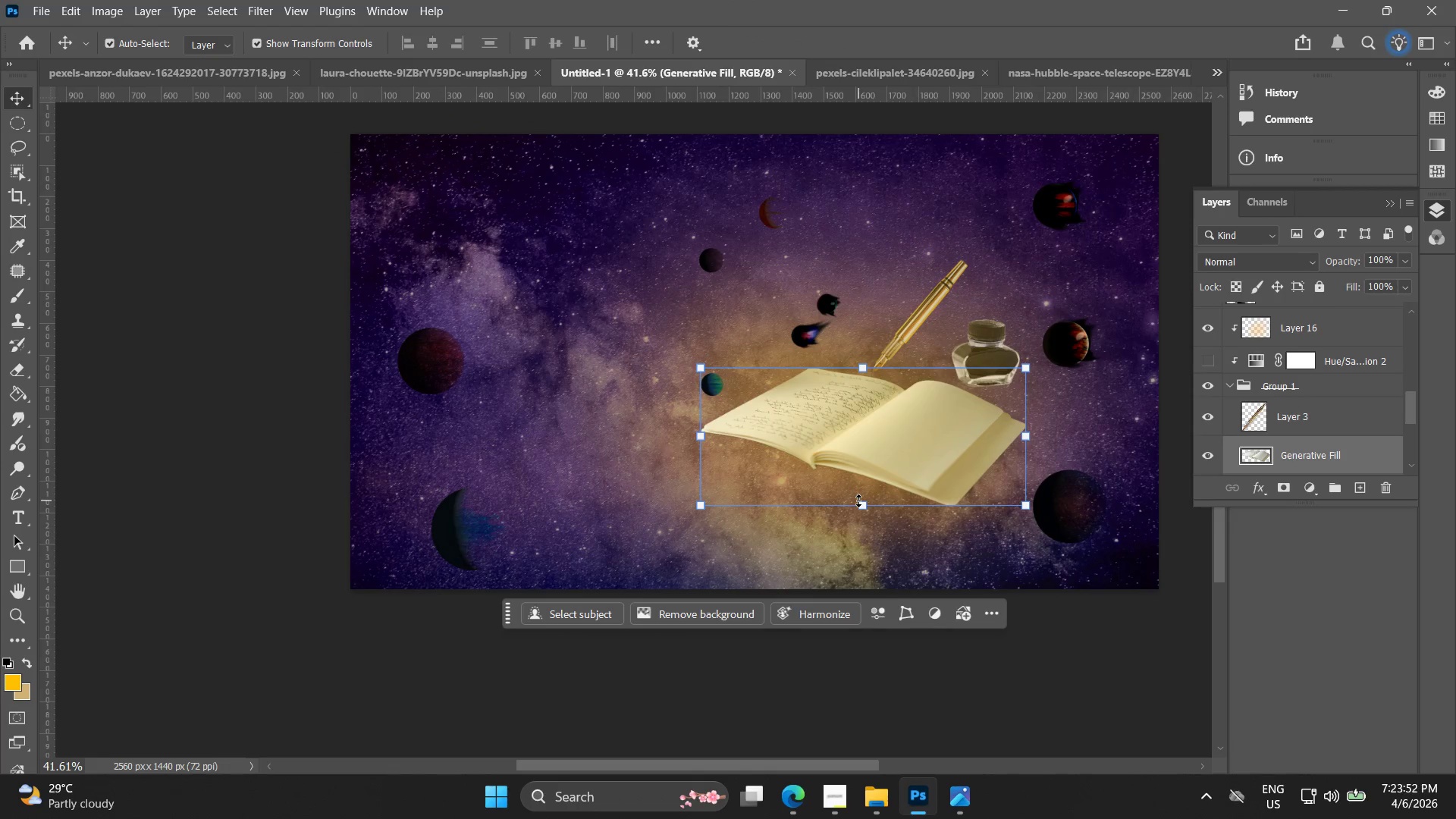 
hold_key(key=AltLeft, duration=0.69)
scroll: coordinate [980, 321], scroll_direction: up, amount: 8.0
 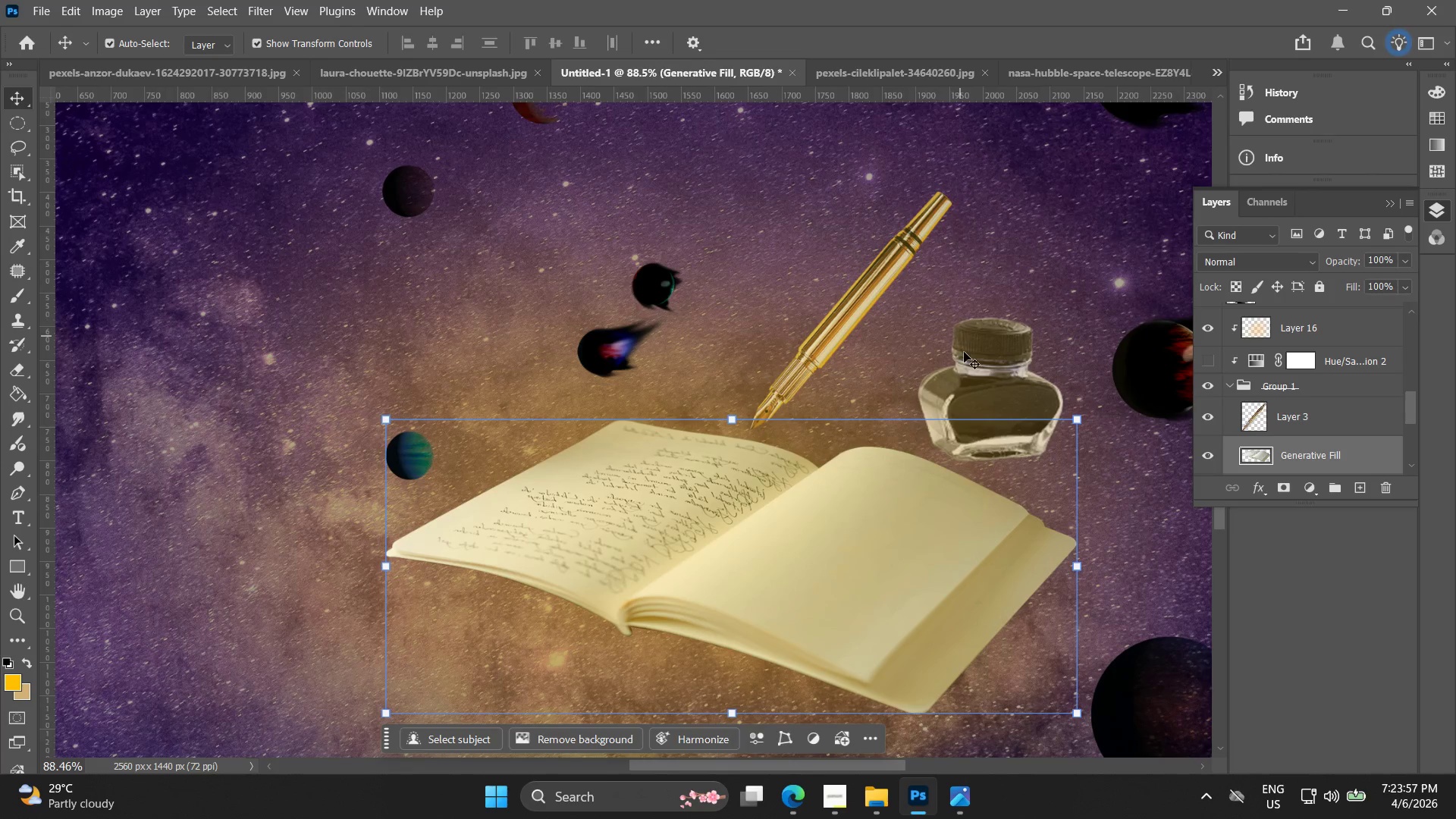 
hold_key(key=AltLeft, duration=0.45)
scroll: coordinate [896, 494], scroll_direction: up, amount: 4.0
 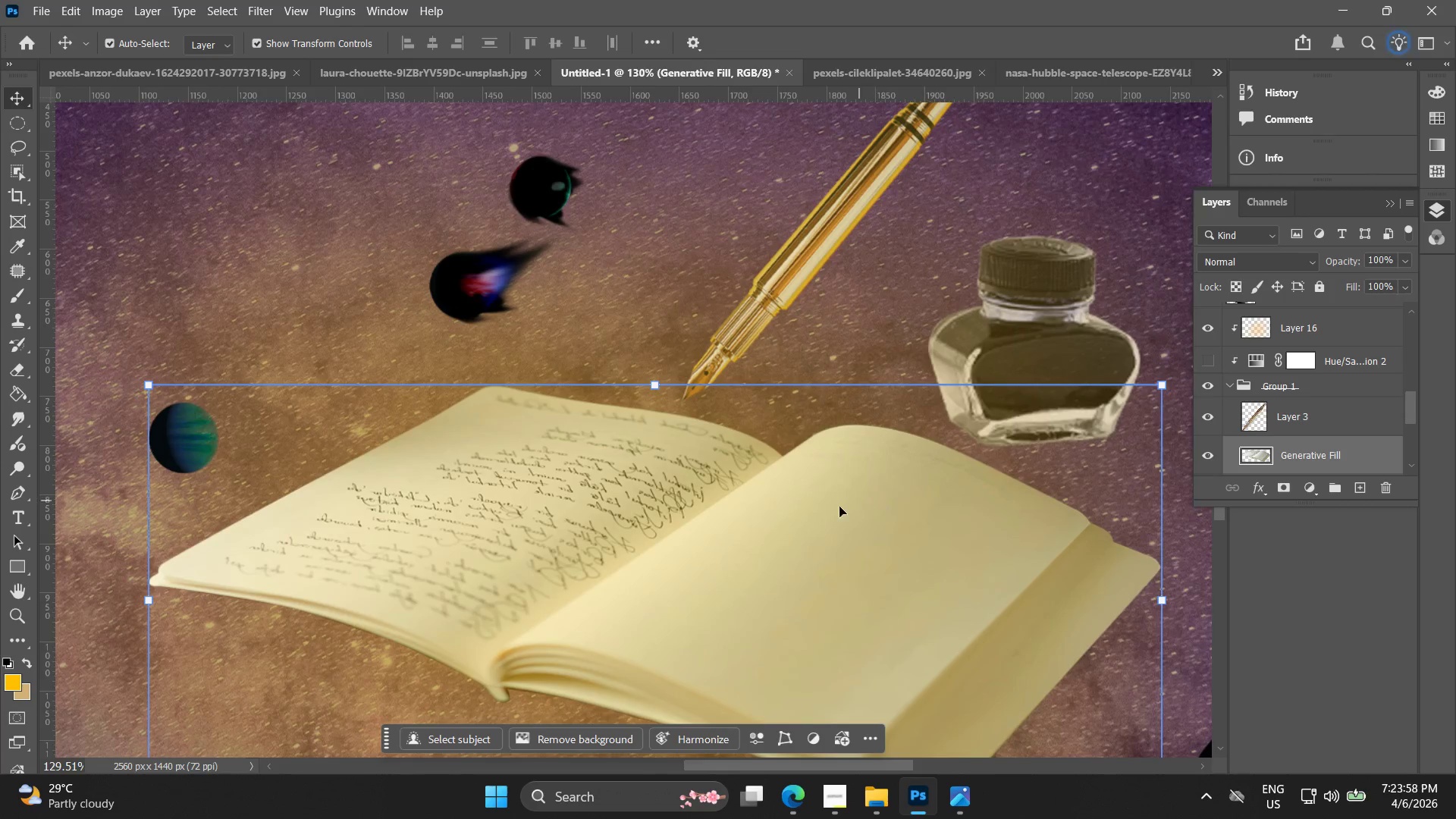 
hold_key(key=Space, duration=0.38)
 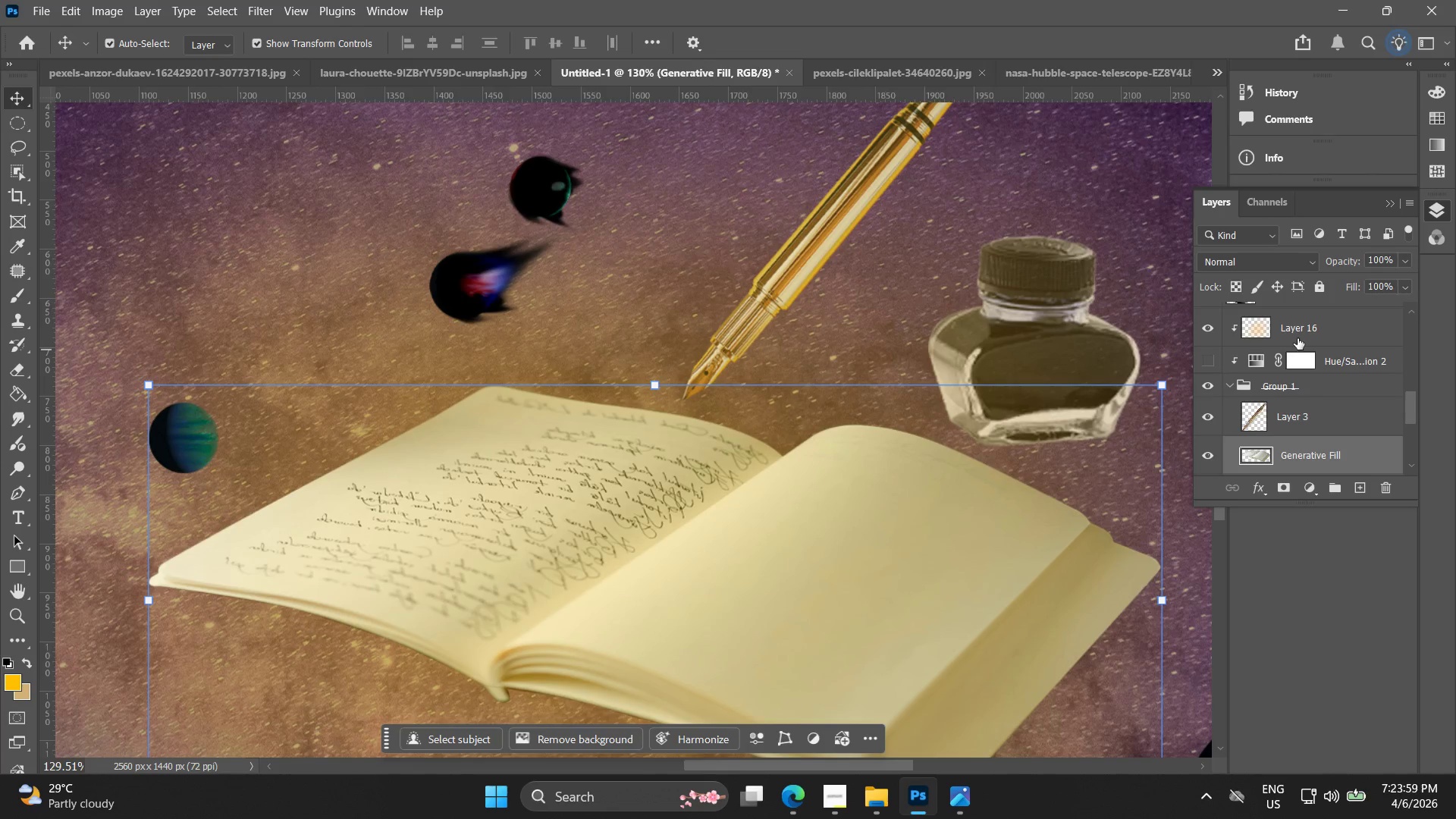 
left_click([1299, 336])
 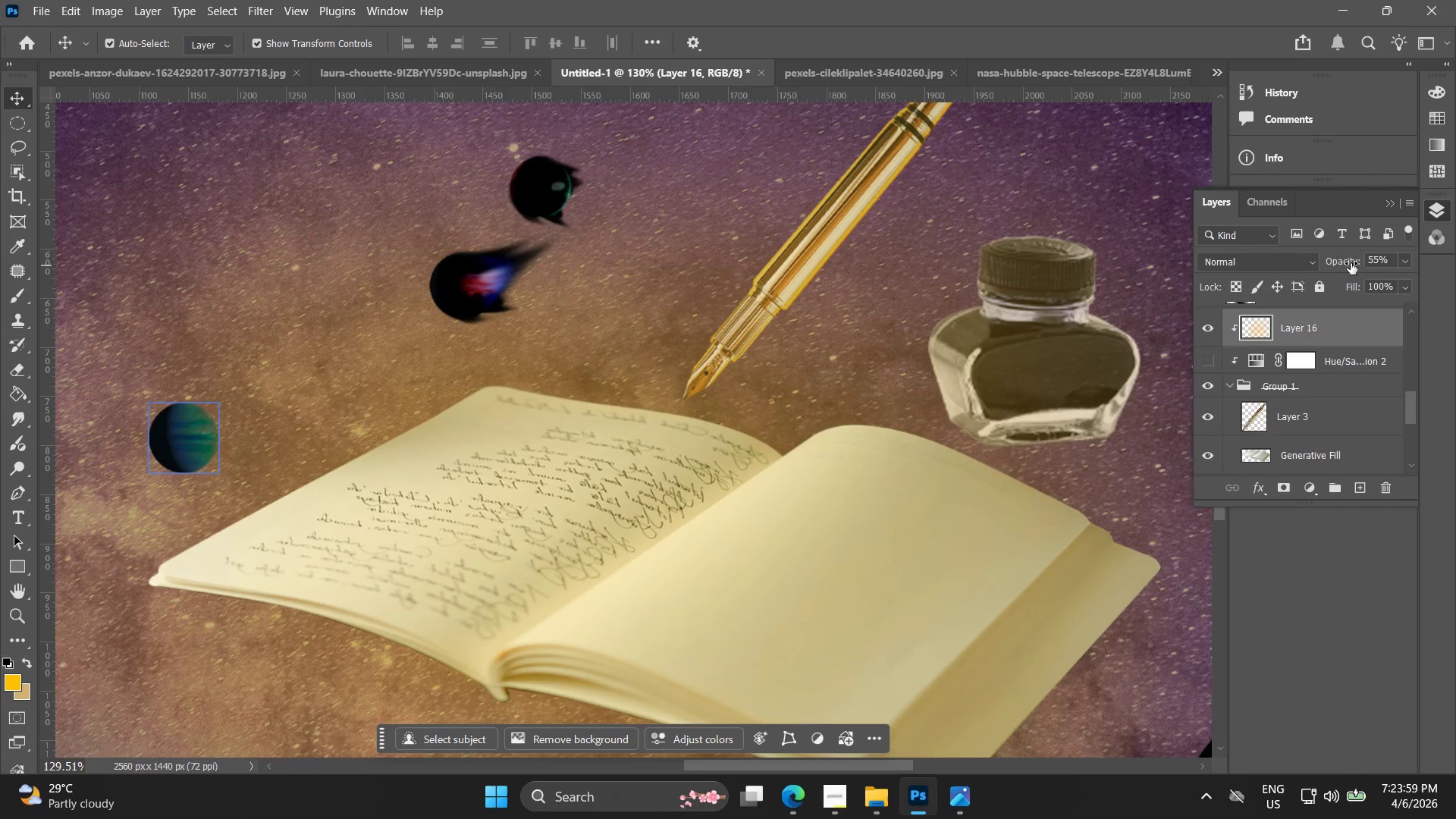 
left_click_drag(start_coordinate=[1351, 263], to_coordinate=[1332, 265])
 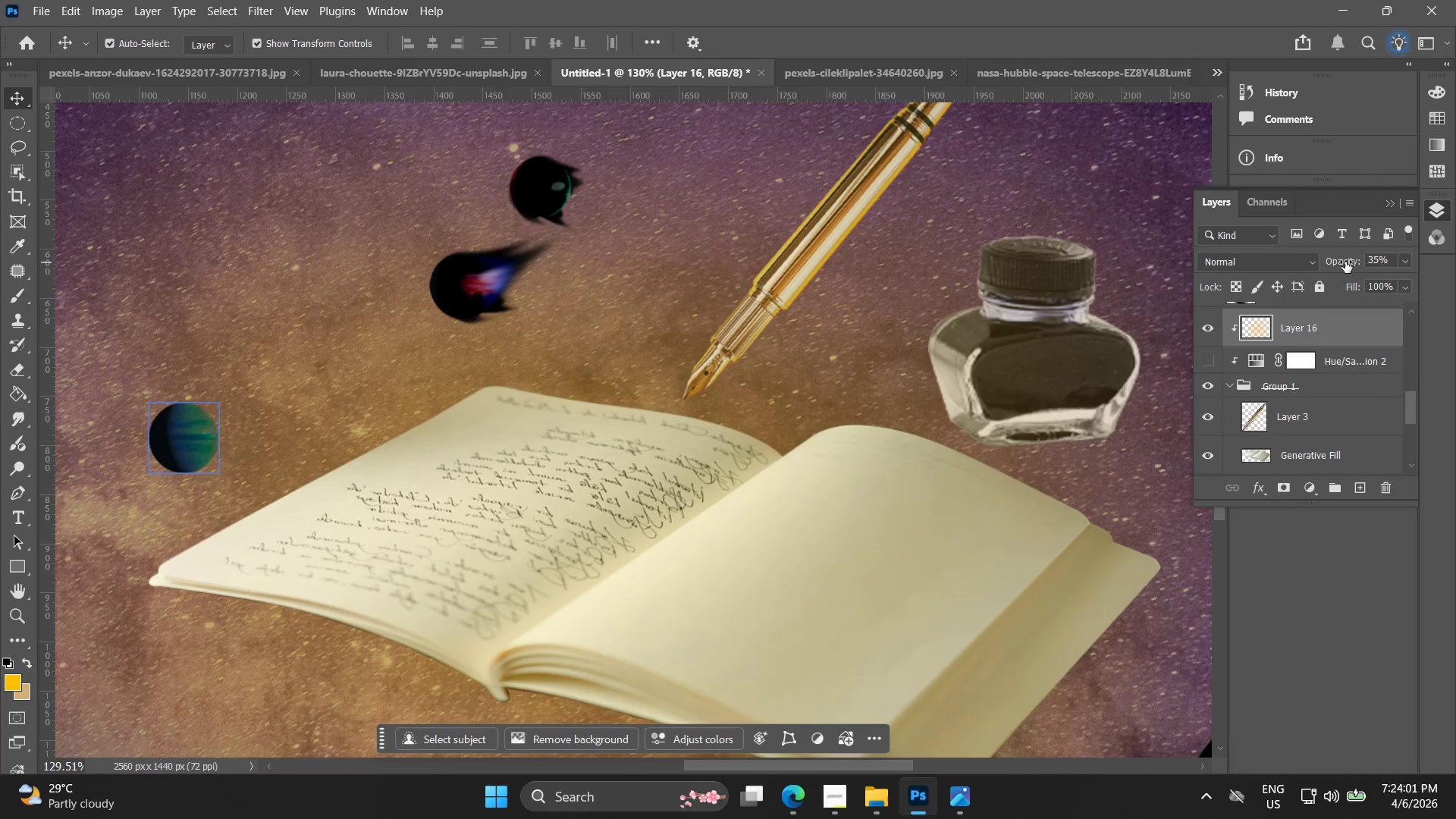 
left_click_drag(start_coordinate=[1345, 262], to_coordinate=[1341, 262])
 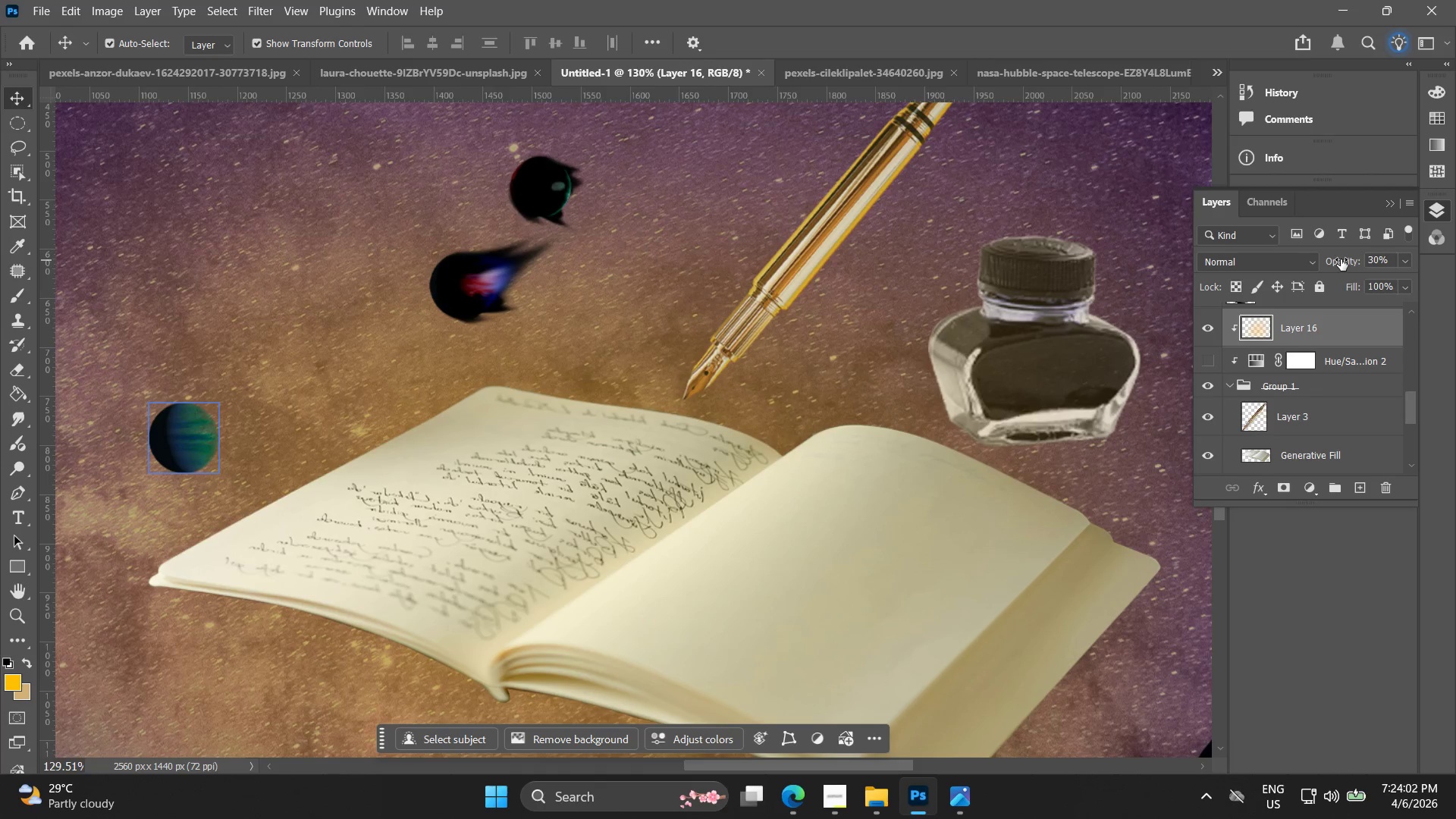 
left_click_drag(start_coordinate=[1341, 259], to_coordinate=[1336, 261])
 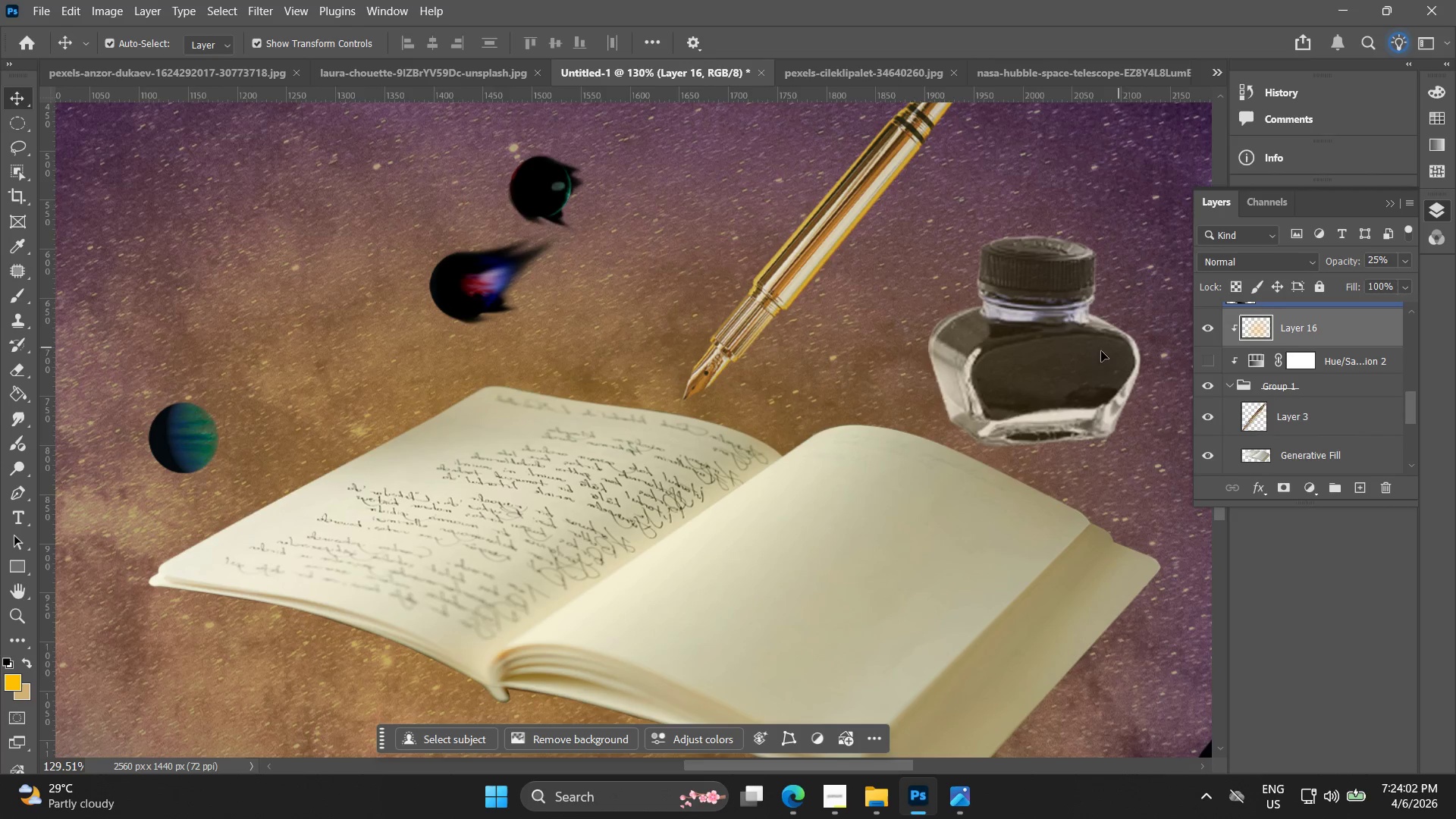 
key(Alt+AltLeft)
 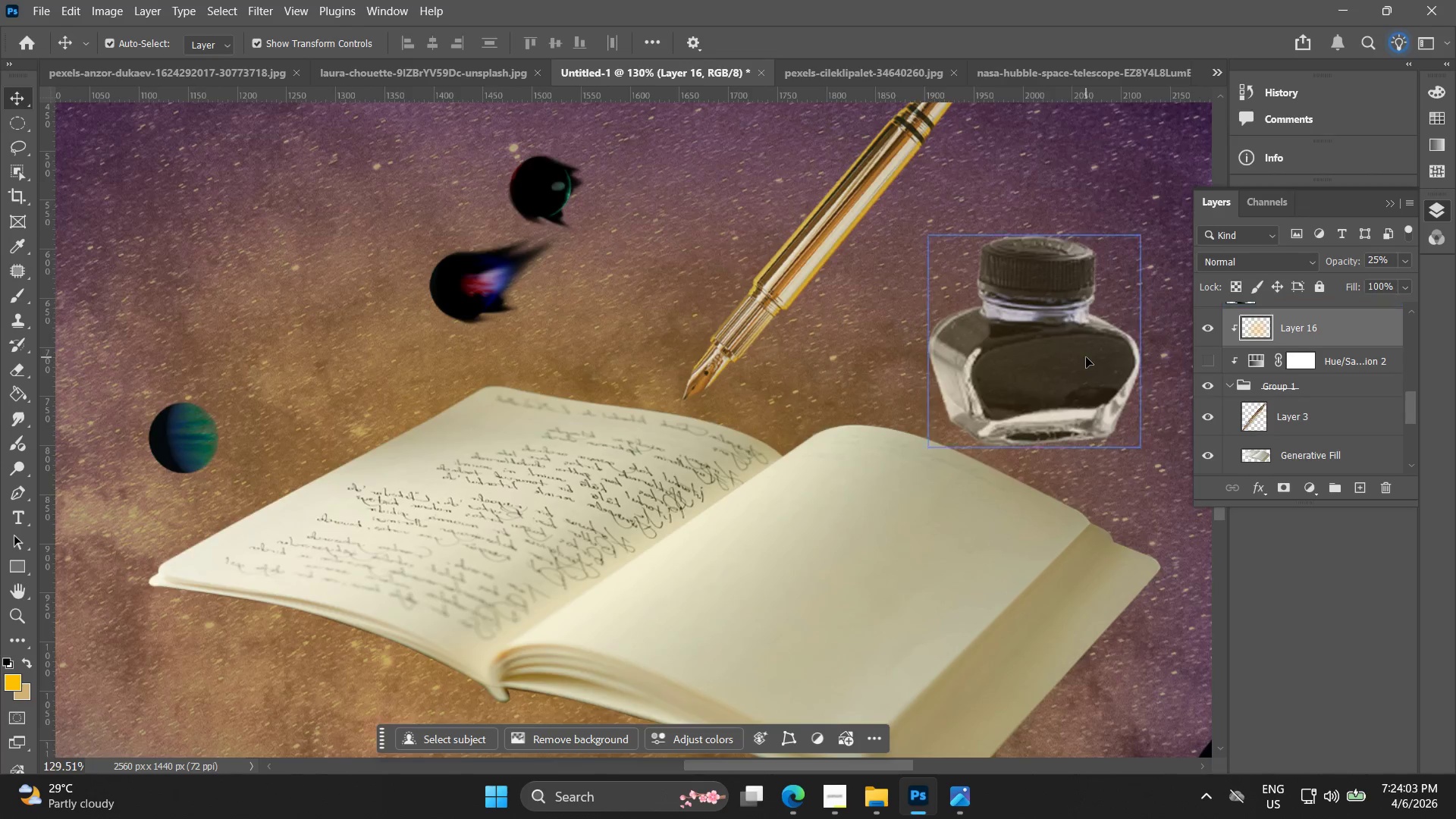 
hold_key(key=Space, duration=0.52)
 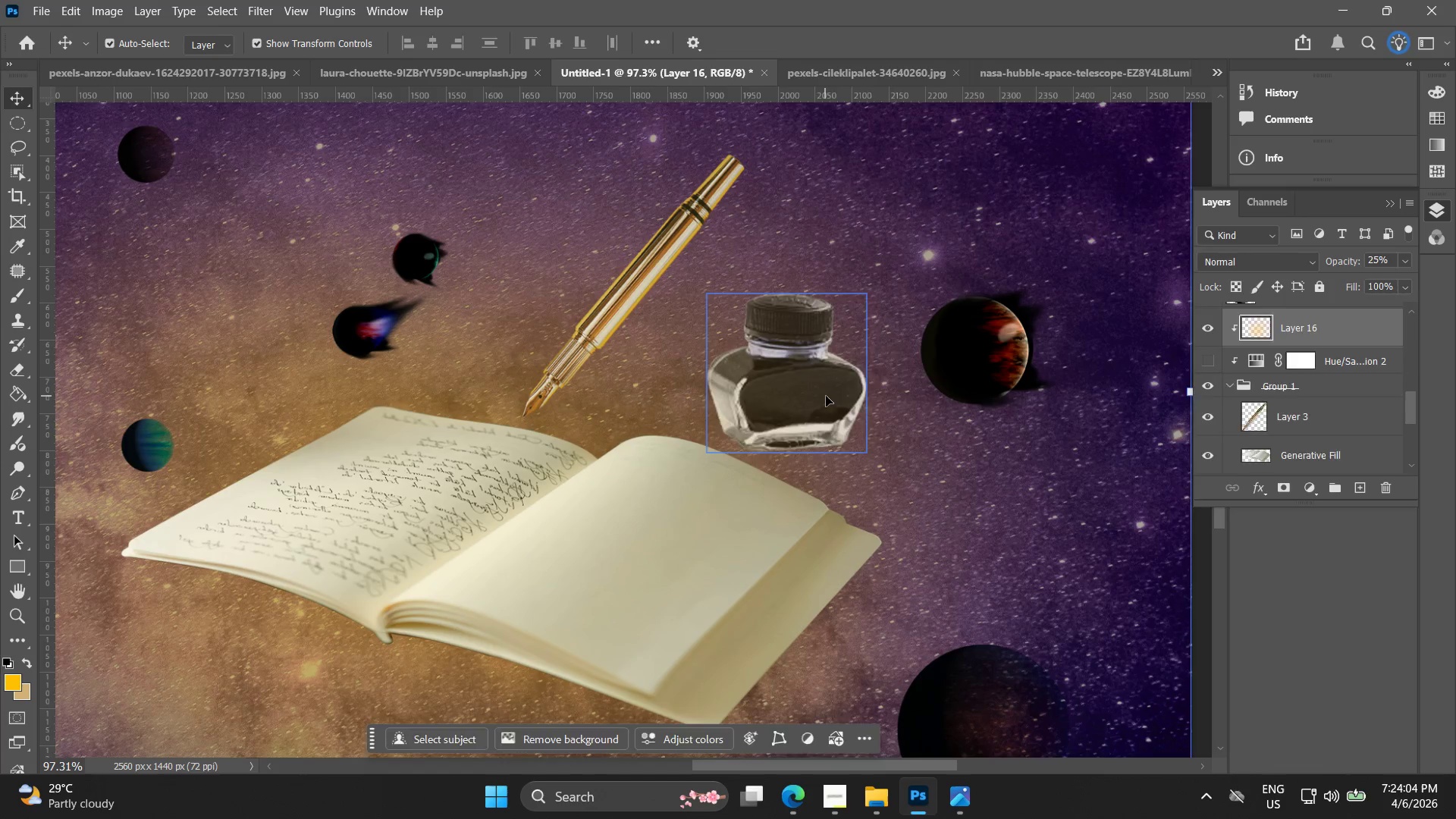 
left_click_drag(start_coordinate=[1075, 377], to_coordinate=[819, 399])
 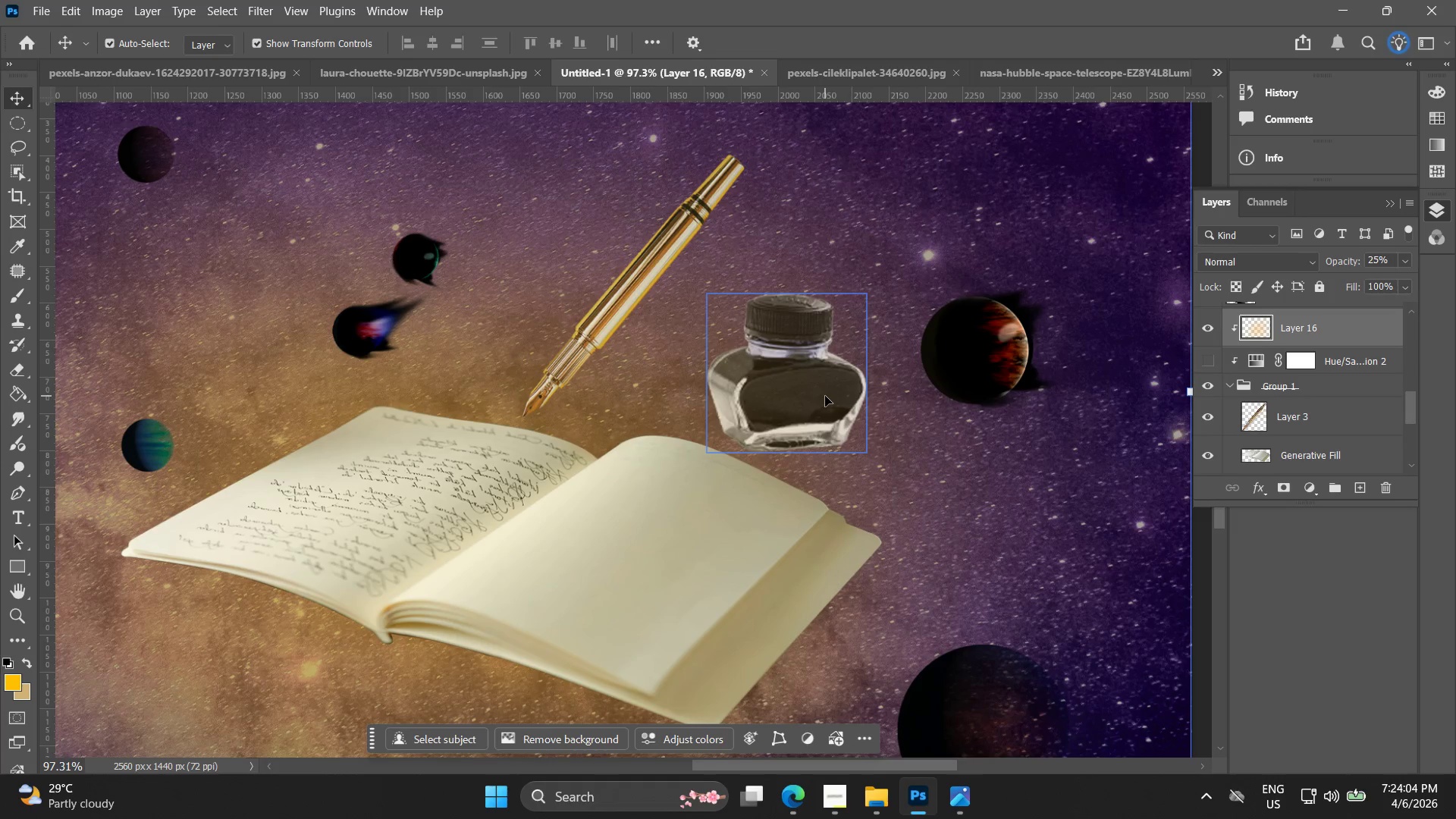 
scroll: coordinate [1071, 378], scroll_direction: down, amount: 3.0
 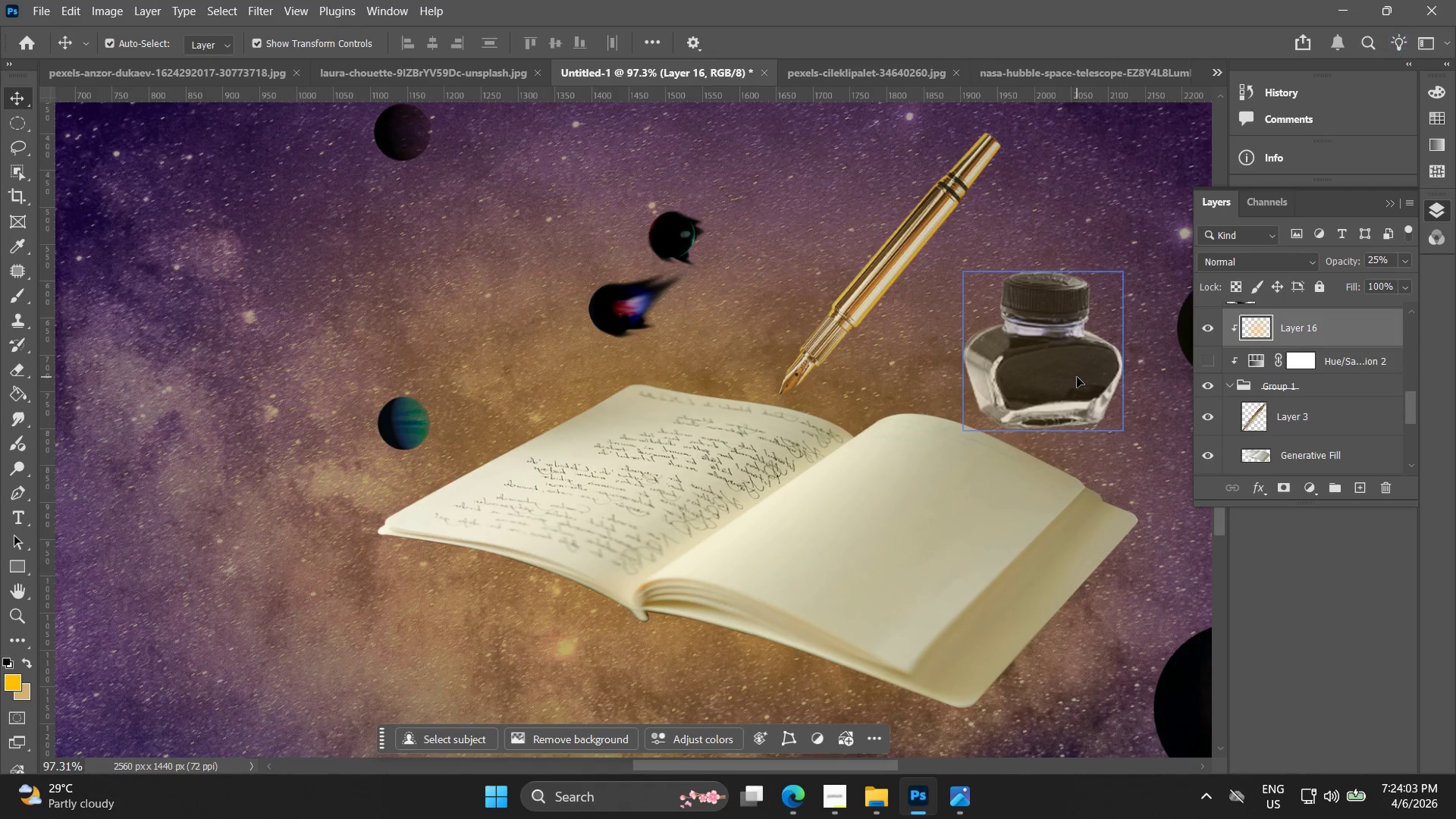 
left_click_drag(start_coordinate=[825, 396], to_coordinate=[880, 391])
 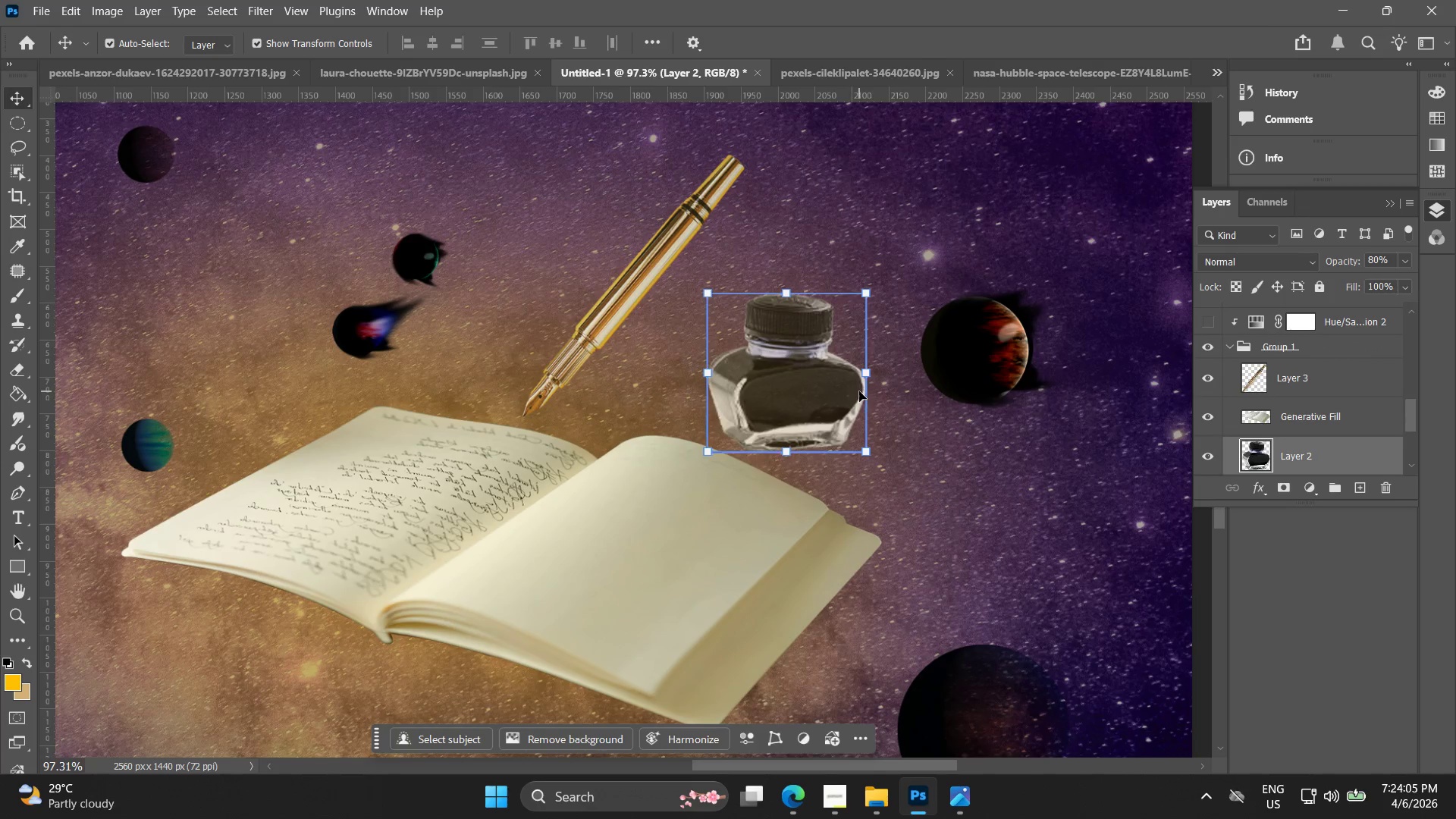 
key(Control+ControlLeft)
 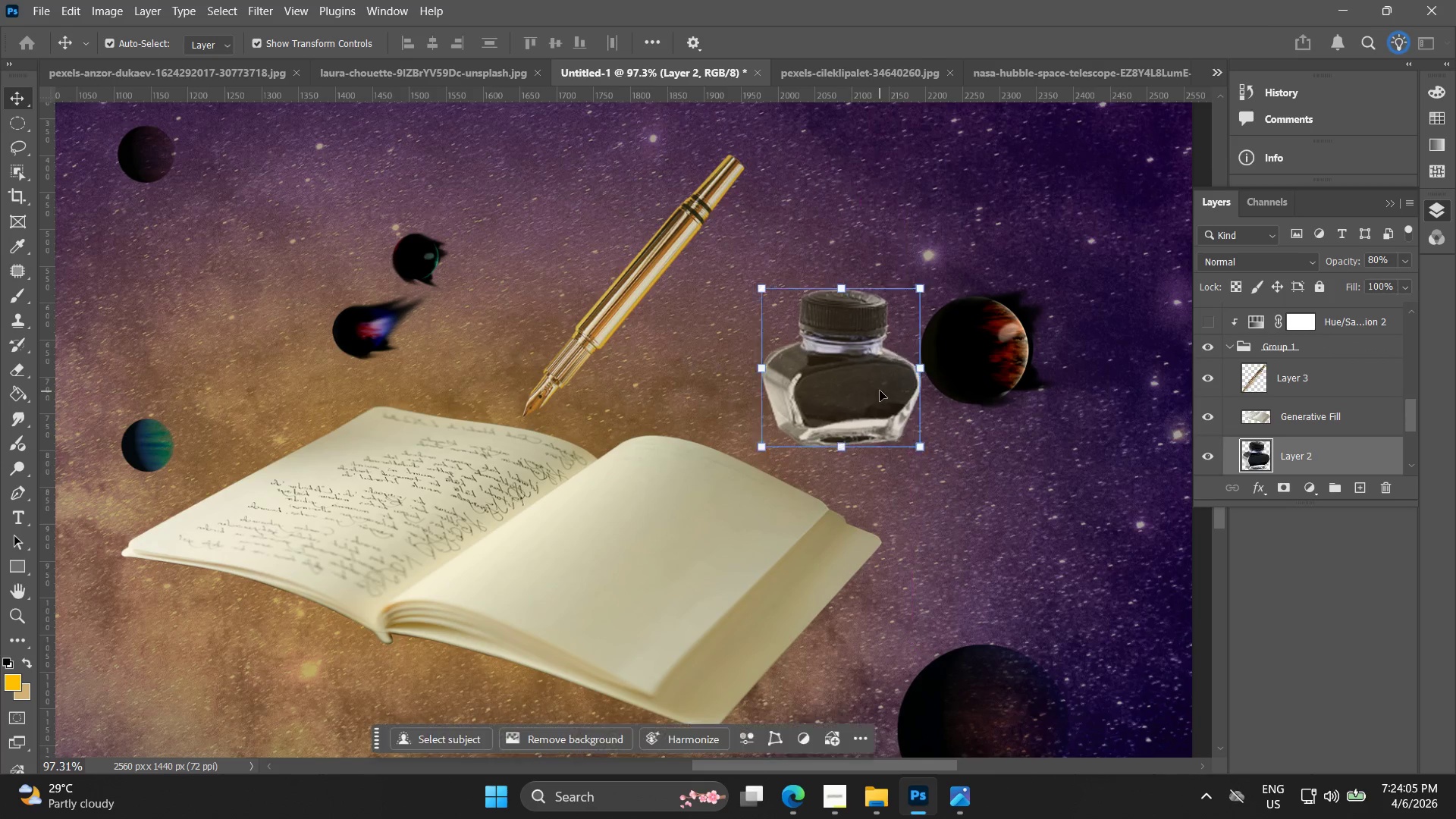 
key(Control+Z)
 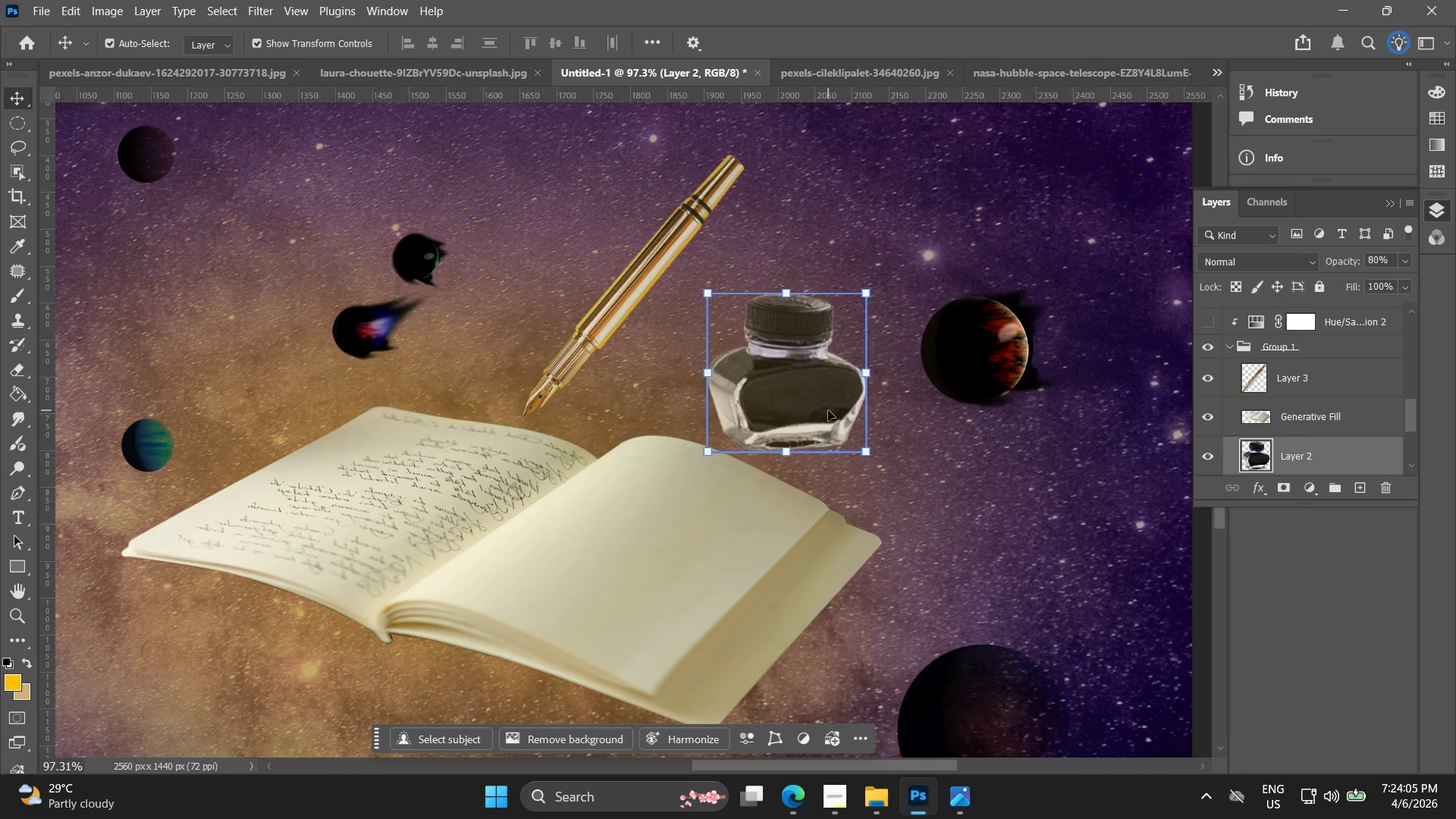 
key(Alt+AltLeft)
 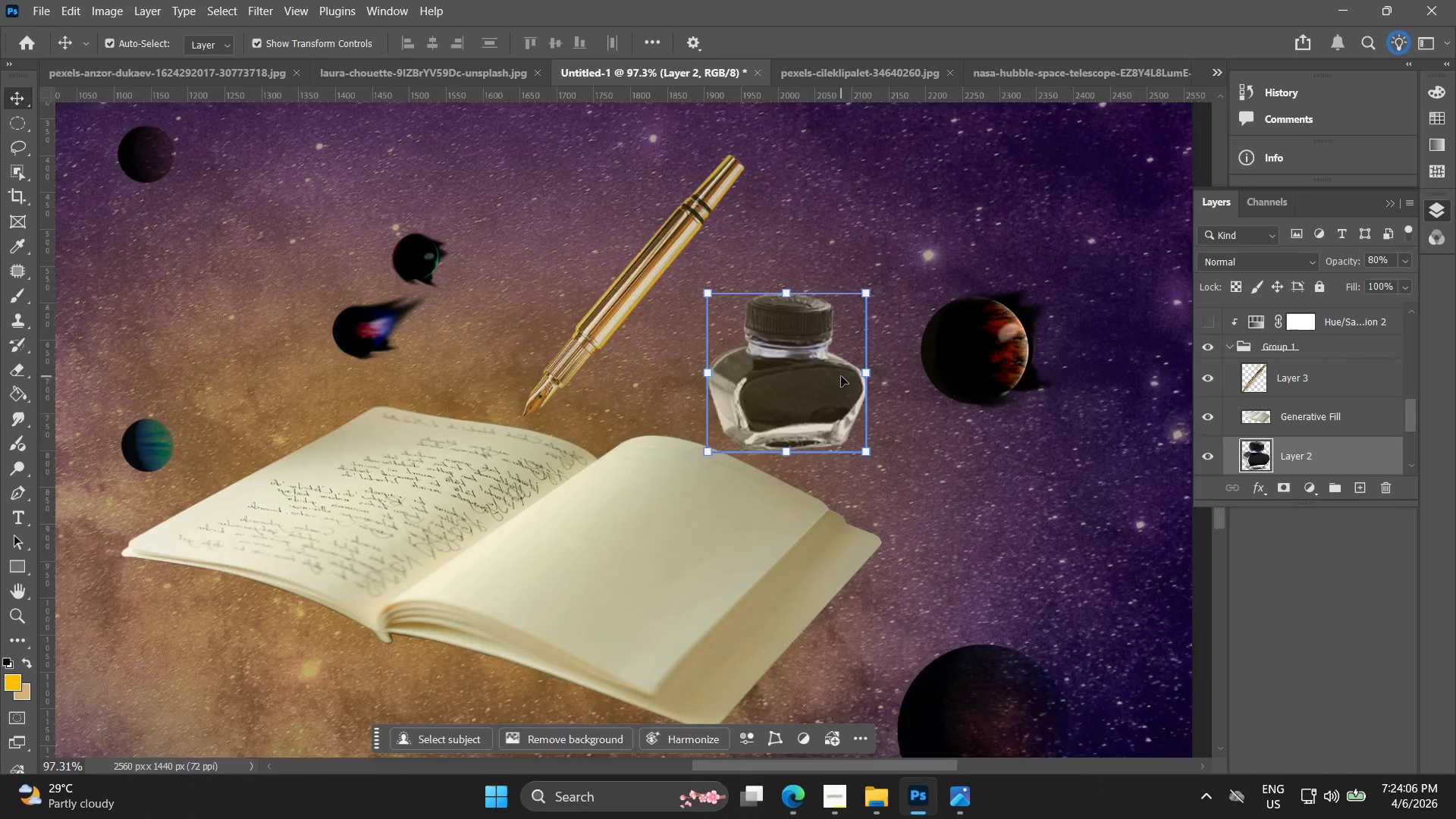 
scroll: coordinate [1297, 410], scroll_direction: up, amount: 5.0
 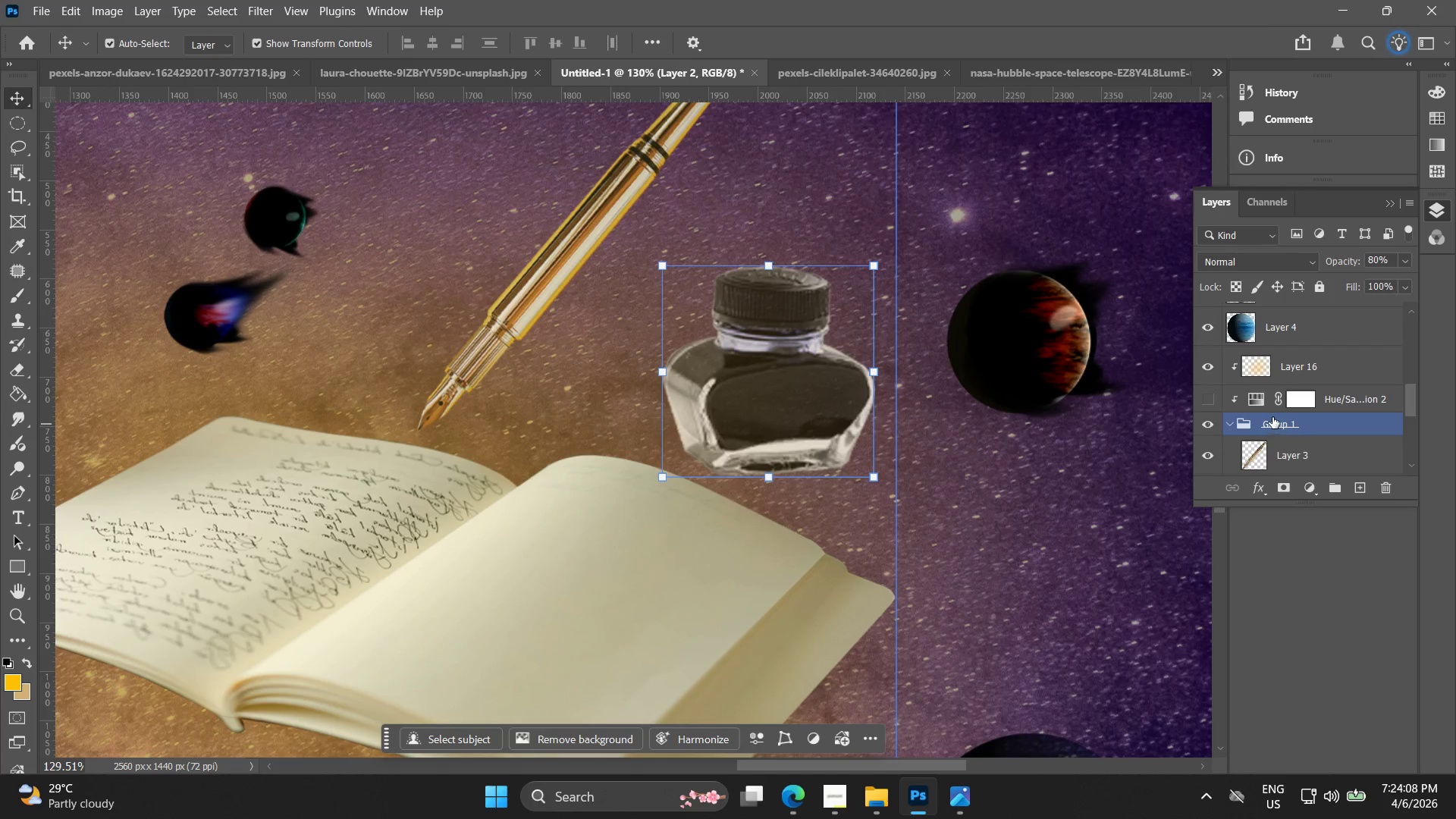 
scroll: coordinate [1320, 404], scroll_direction: down, amount: 2.0
 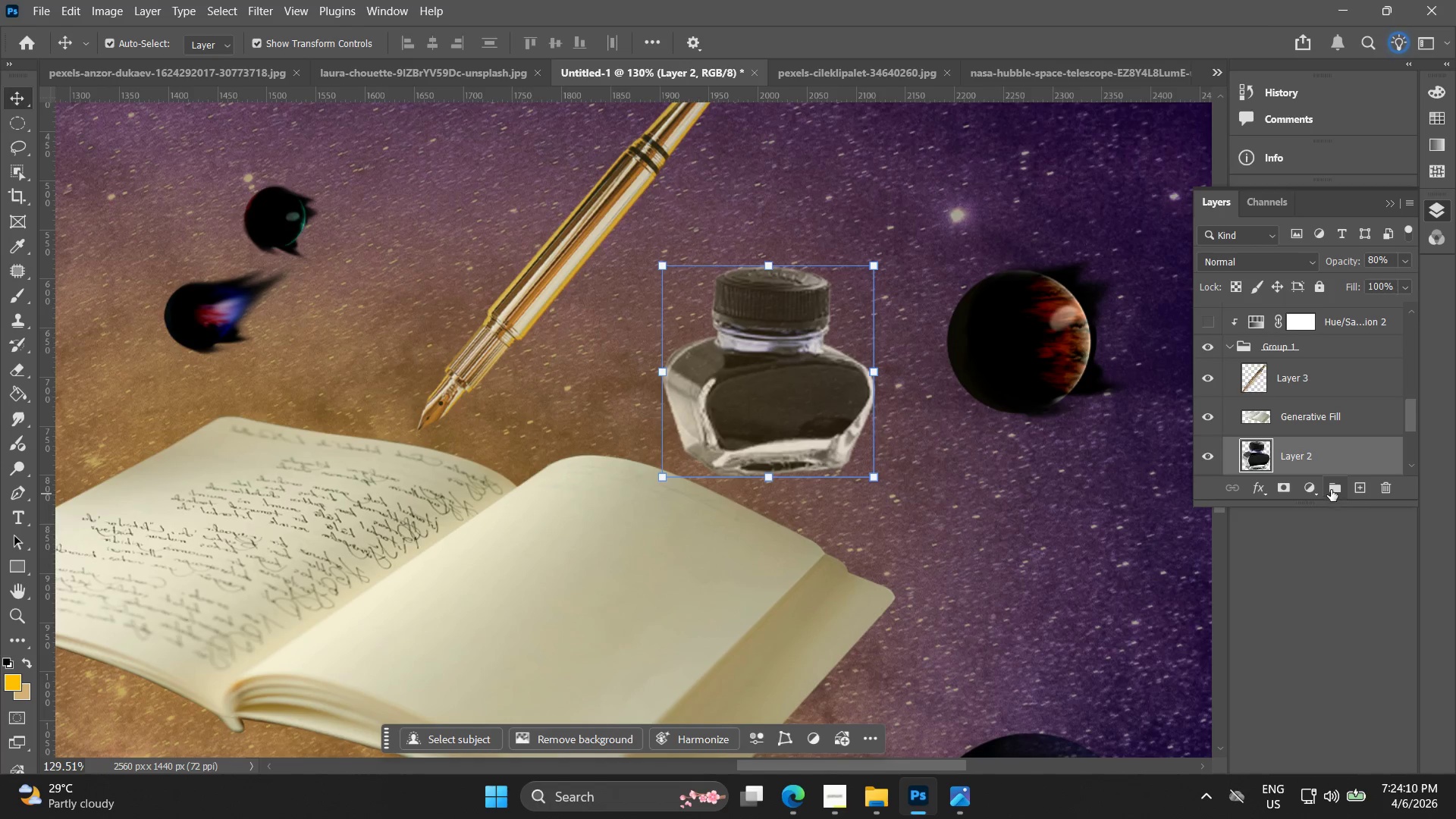 
left_click([1313, 491])
 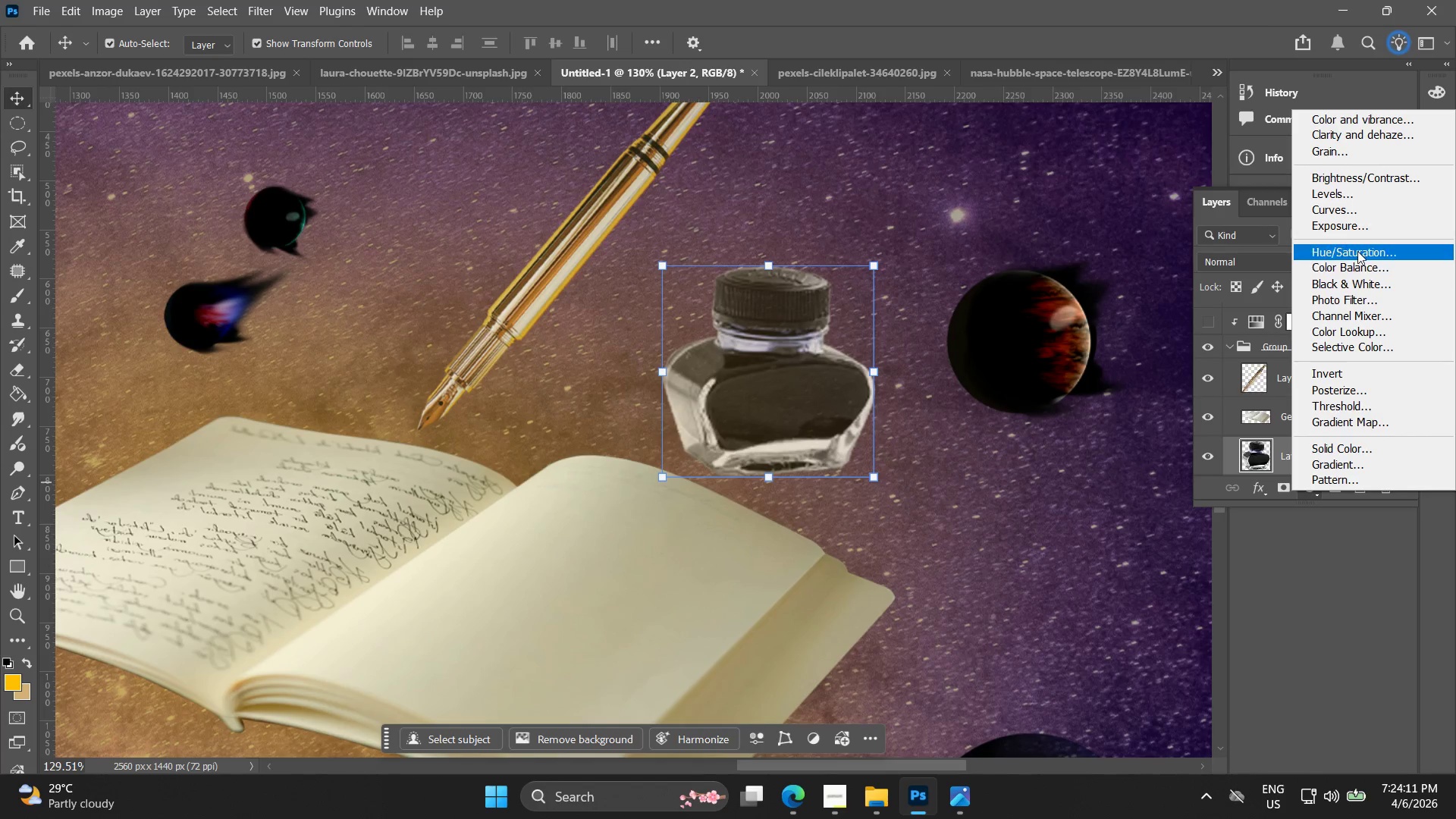 
left_click([1358, 249])
 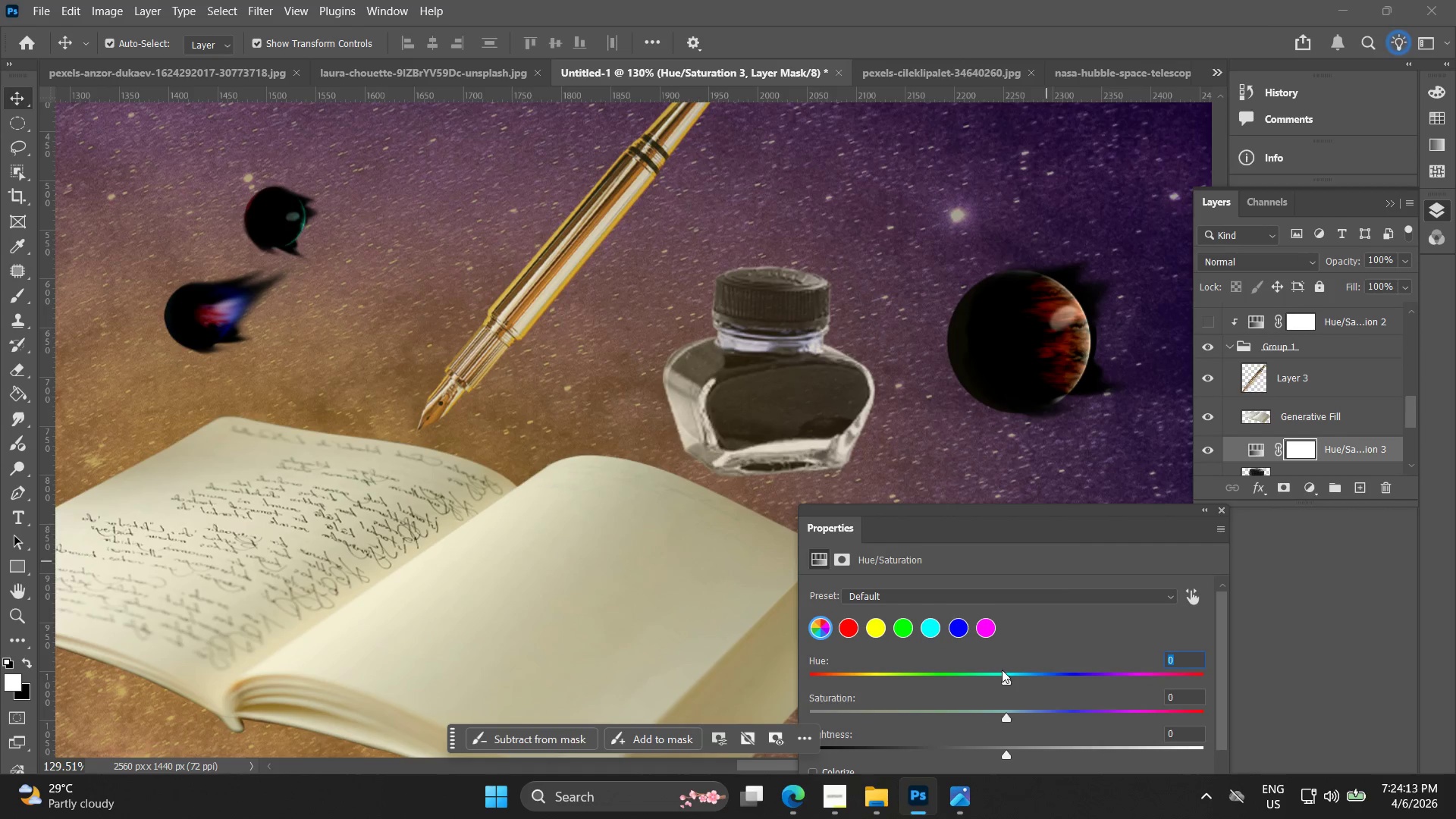 
left_click_drag(start_coordinate=[1011, 676], to_coordinate=[857, 680])
 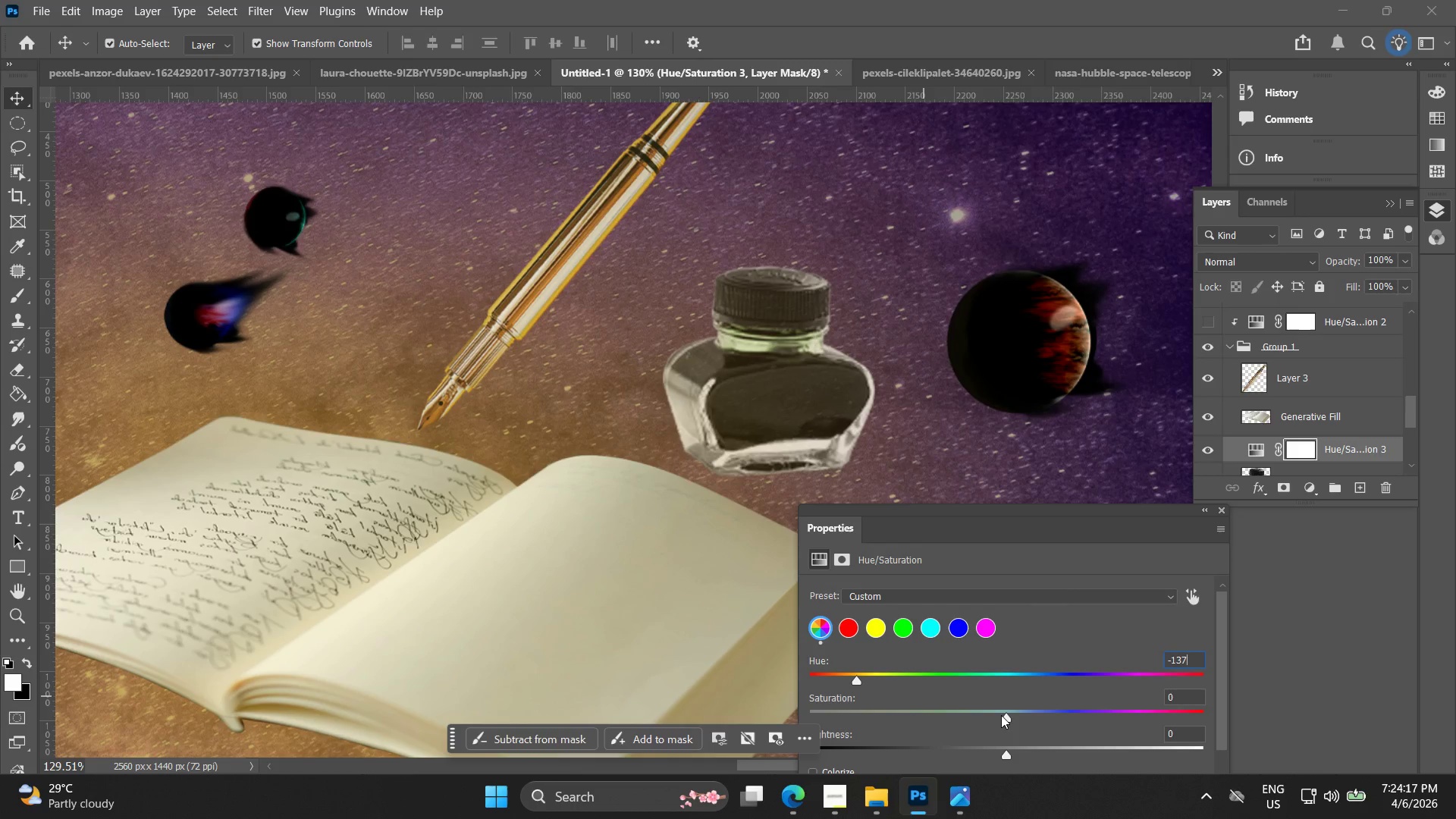 
left_click_drag(start_coordinate=[1001, 715], to_coordinate=[1100, 726])
 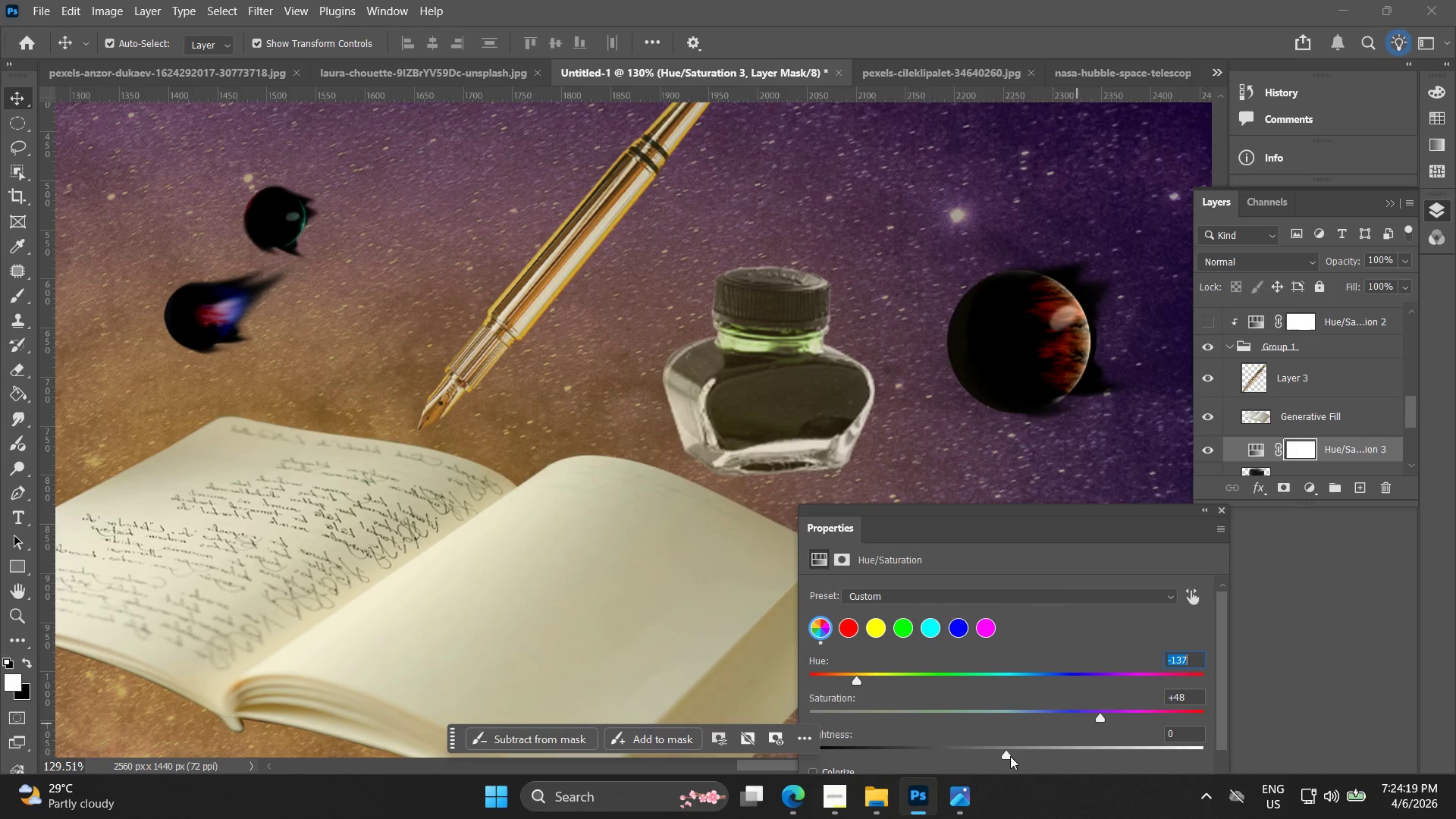 
left_click_drag(start_coordinate=[1005, 752], to_coordinate=[1002, 756])
 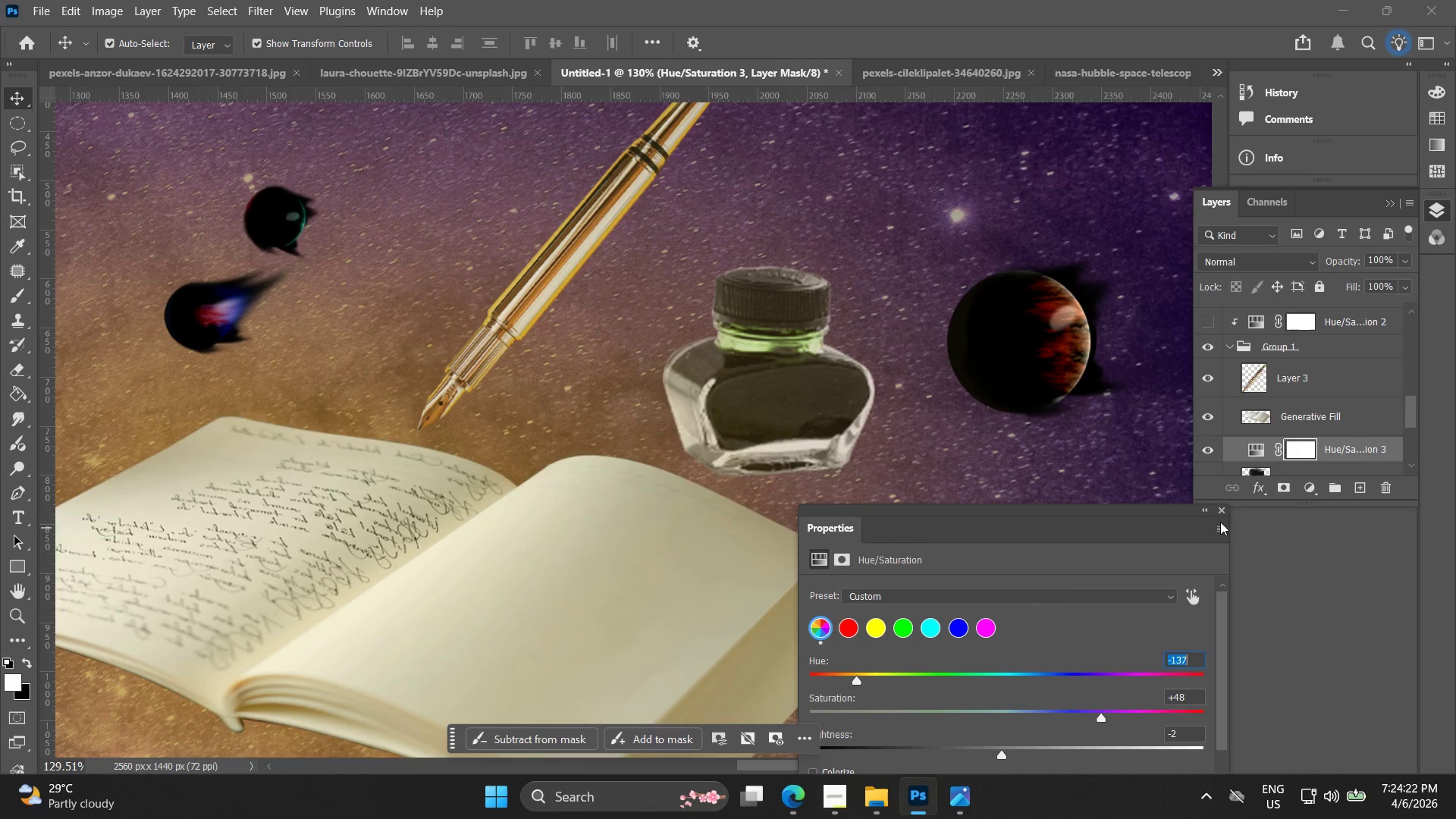 
left_click([1220, 510])
 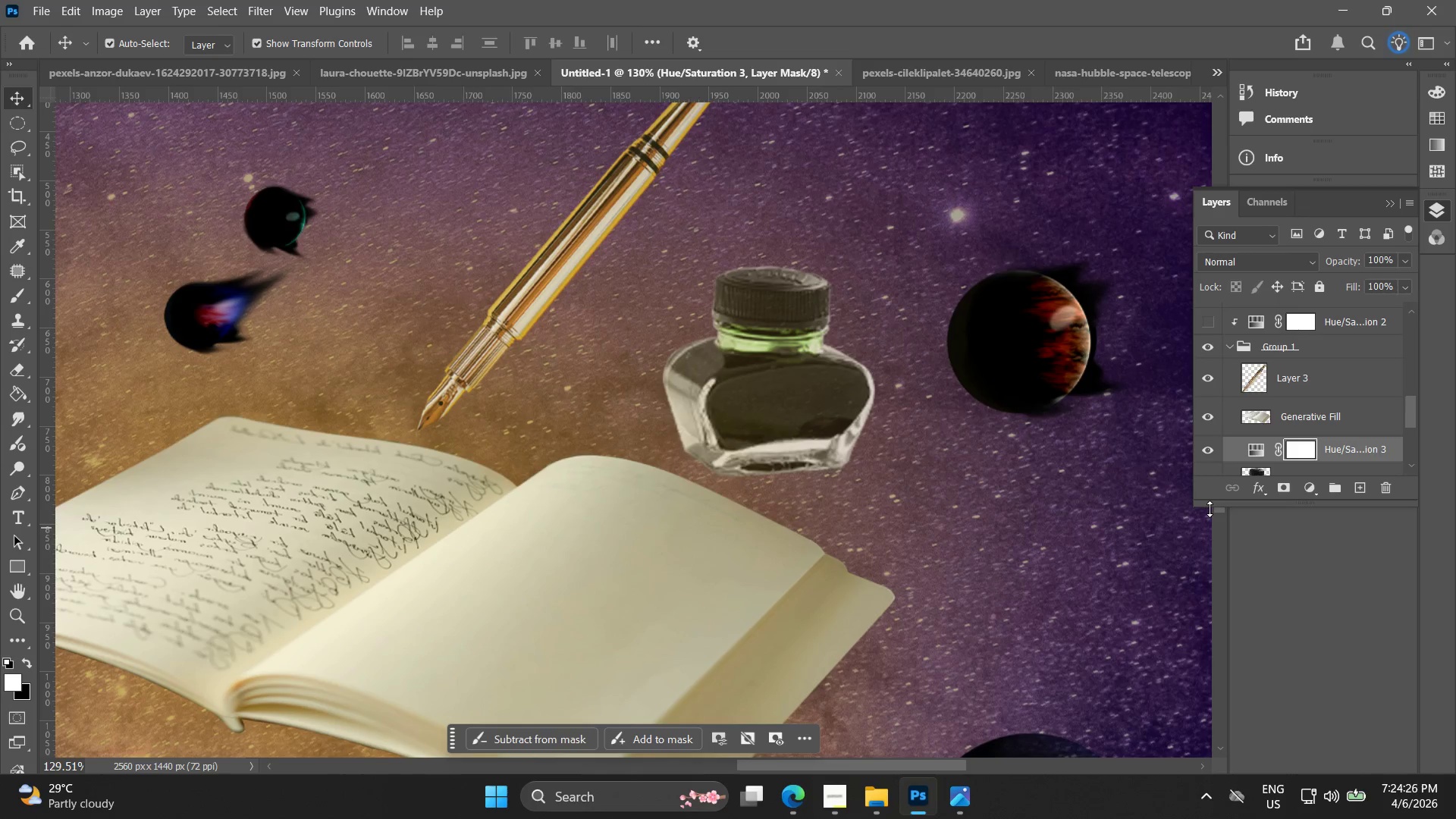 
key(Alt+AltLeft)
 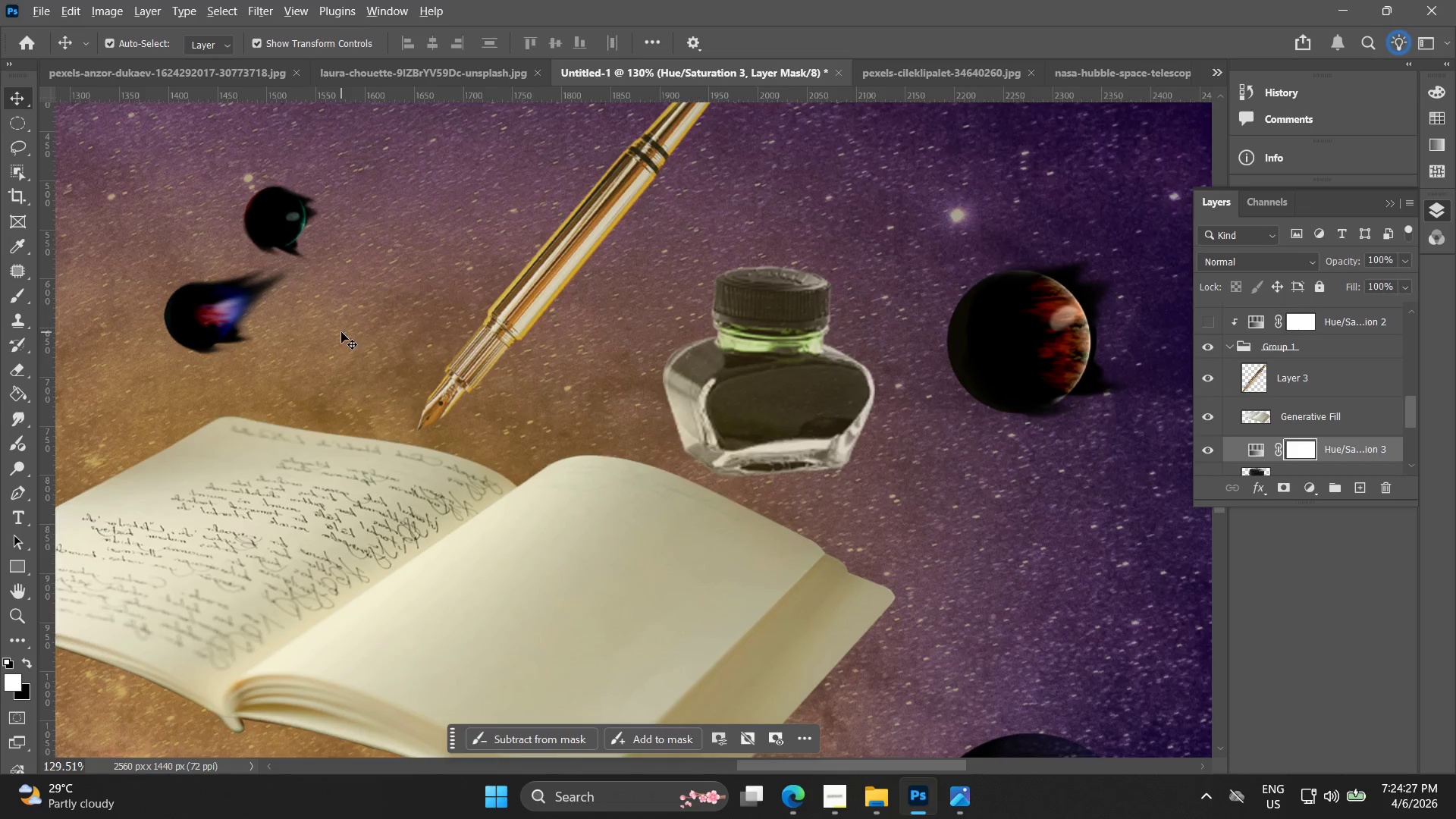 
hold_key(key=Space, duration=0.55)
 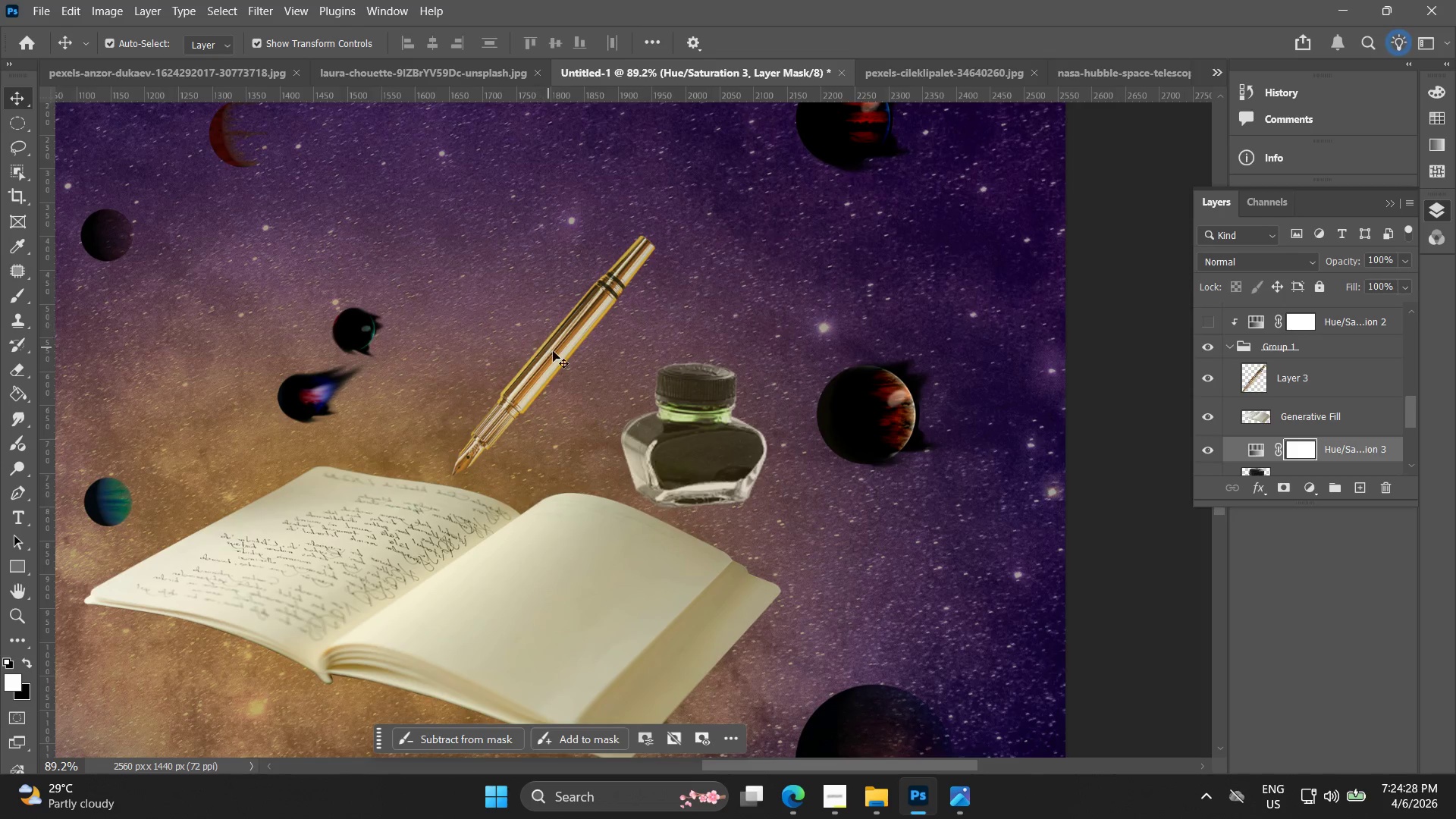 
left_click_drag(start_coordinate=[462, 342], to_coordinate=[516, 415])
 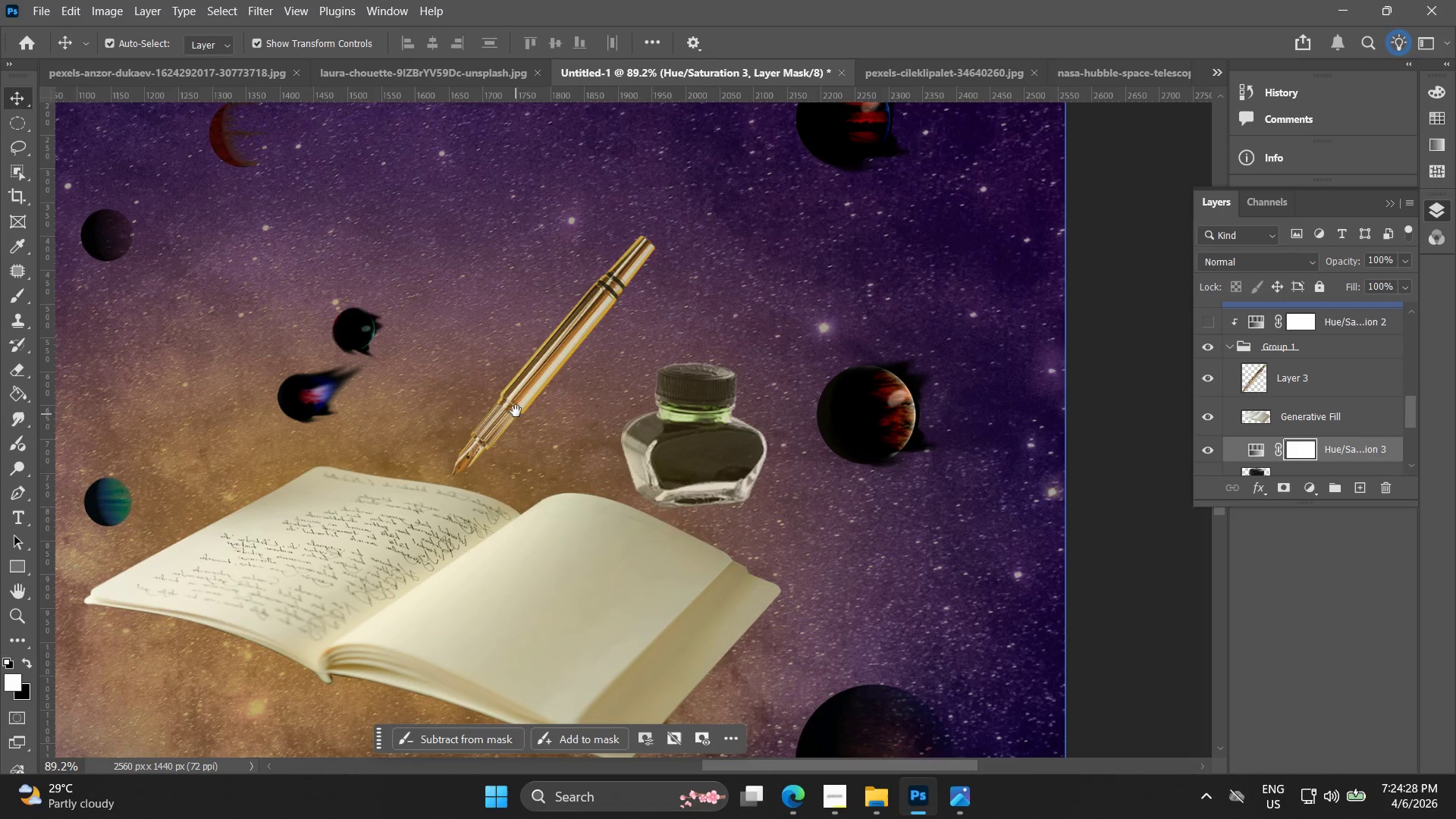 
scroll: coordinate [363, 353], scroll_direction: down, amount: 4.0
 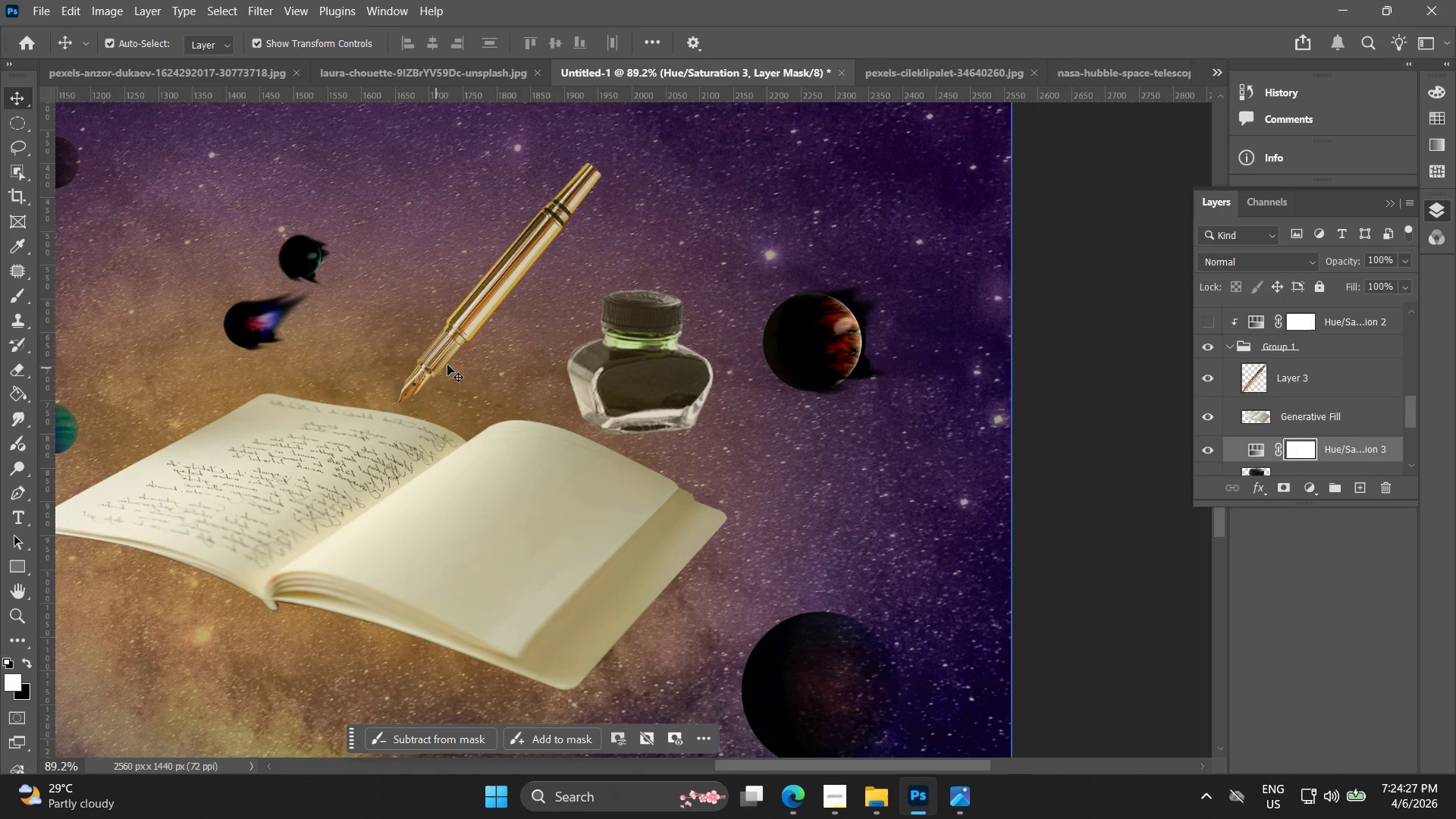 
hold_key(key=Space, duration=29.42)
 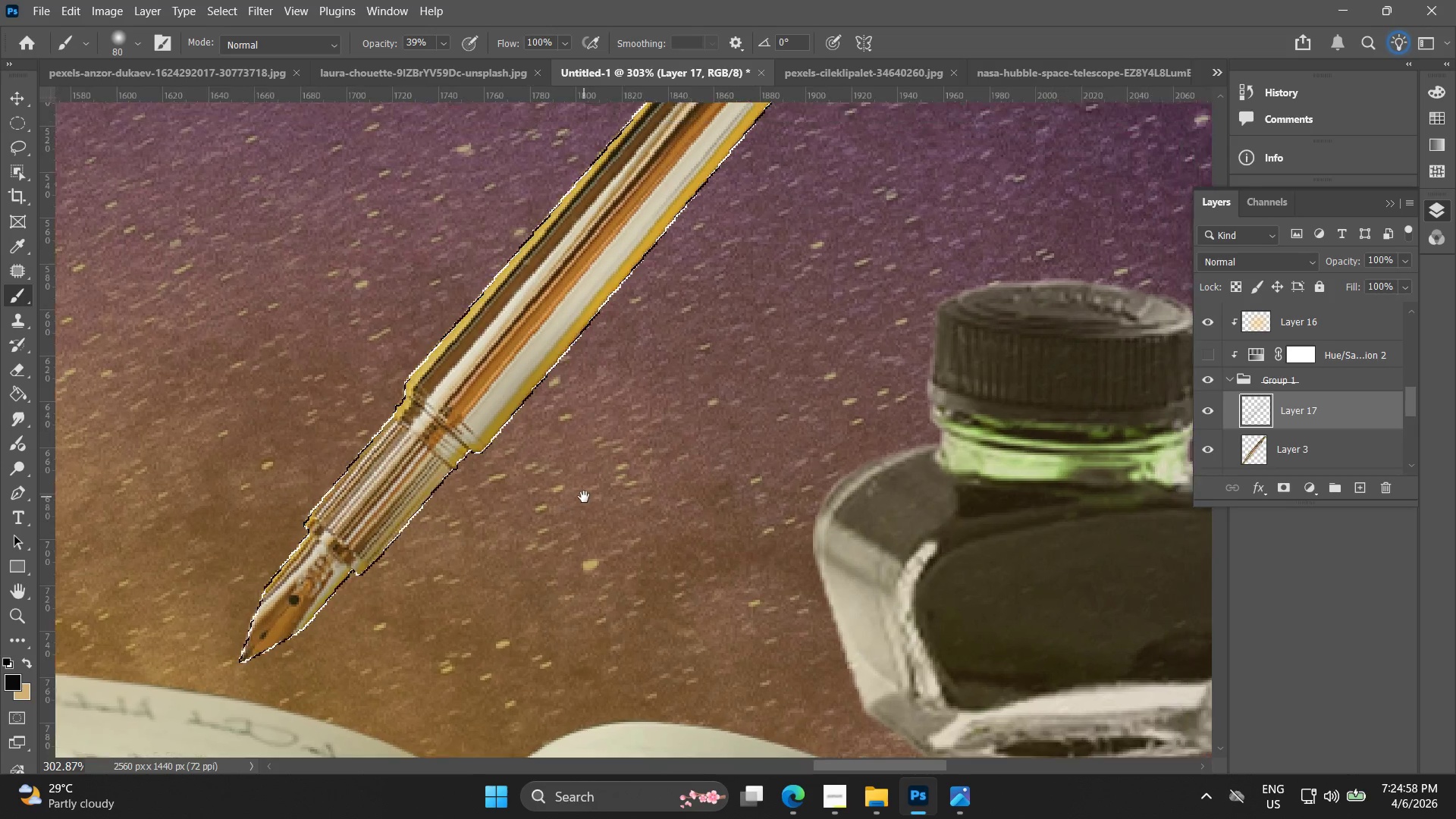 
left_click([558, 342])
 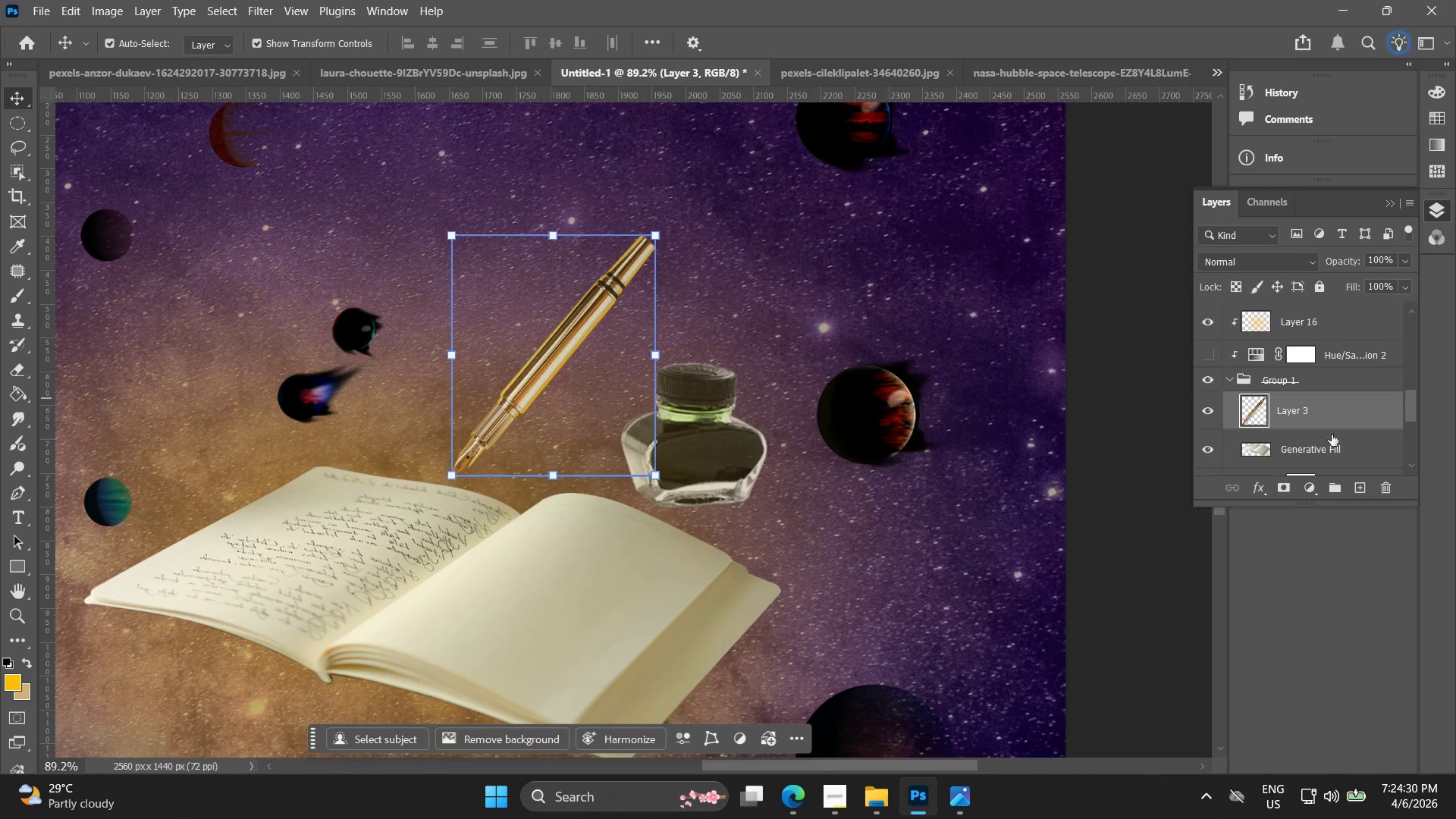 
left_click([1362, 488])
 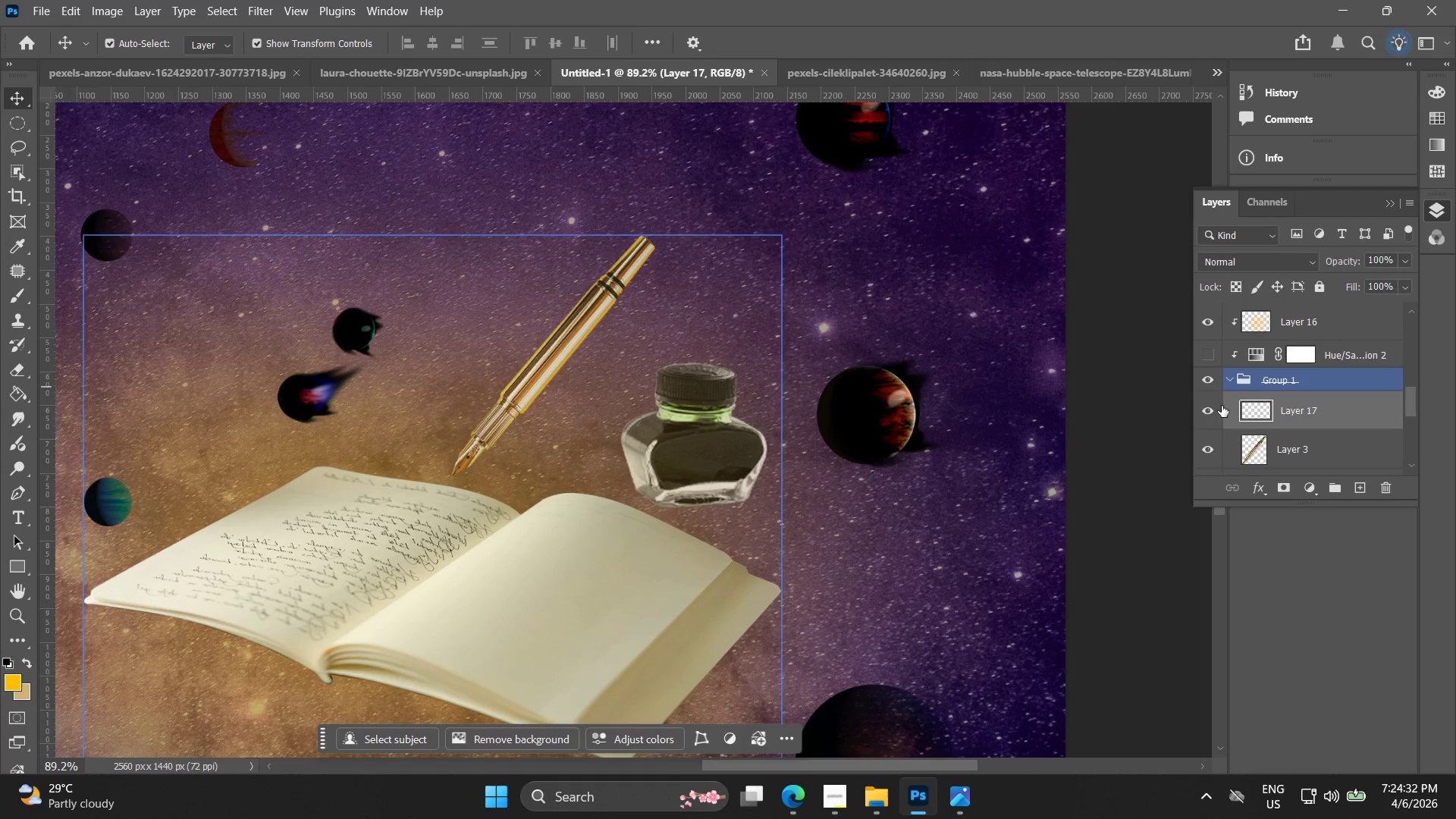 
hold_key(key=ControlLeft, duration=0.61)
left_click([1261, 453])
 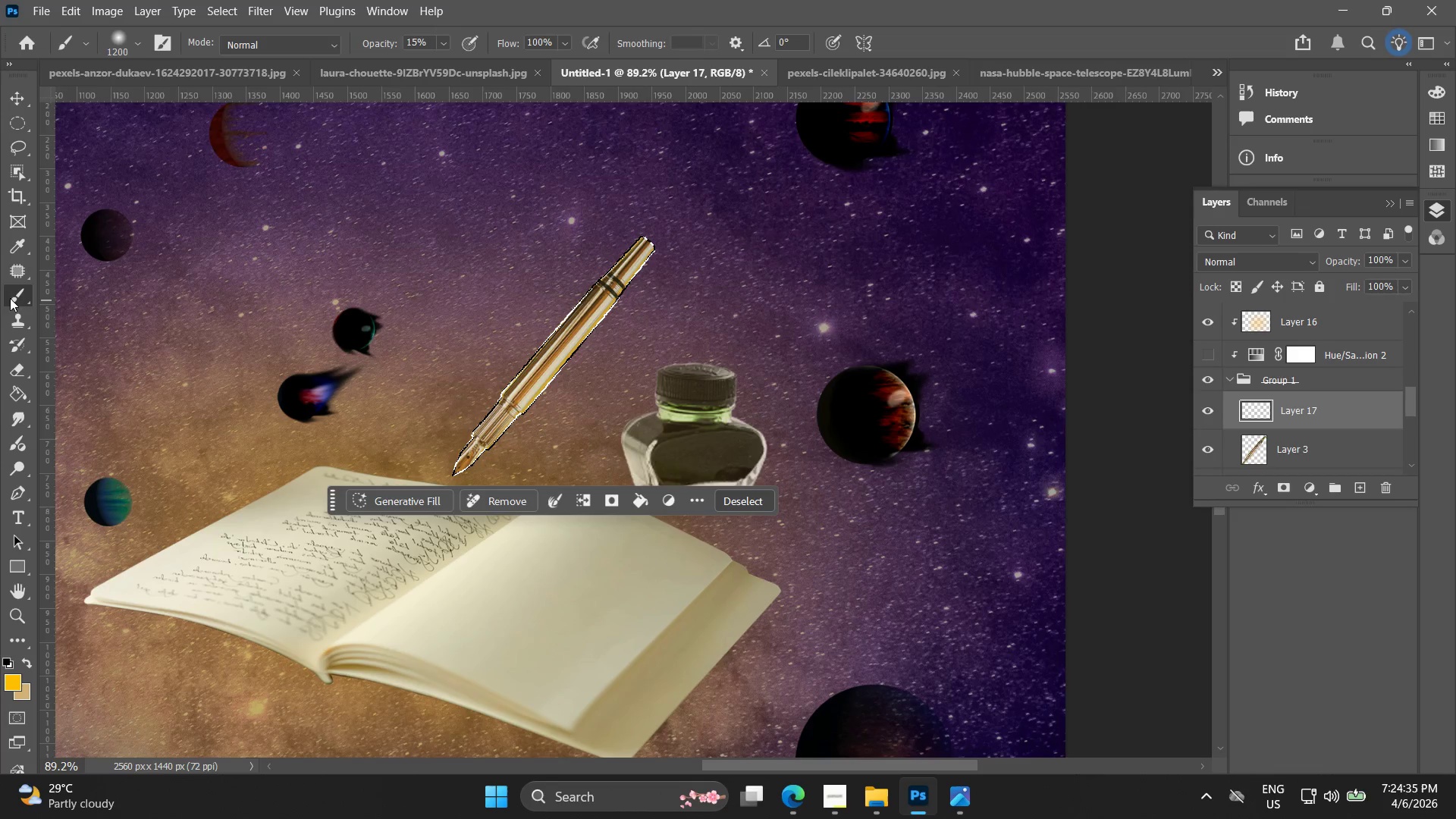 
double_click([8, 679])
 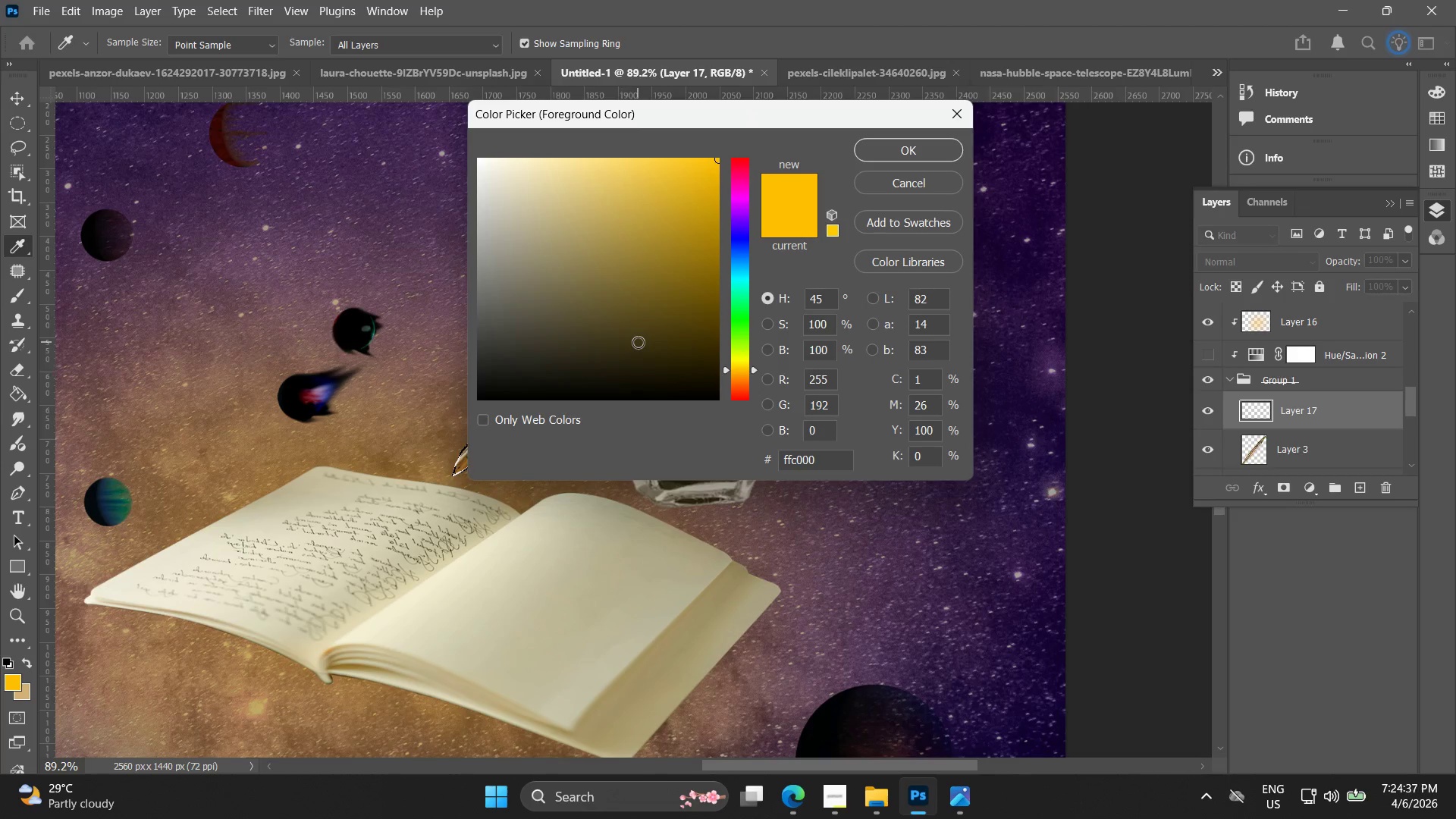 
left_click_drag(start_coordinate=[641, 340], to_coordinate=[467, 391])
 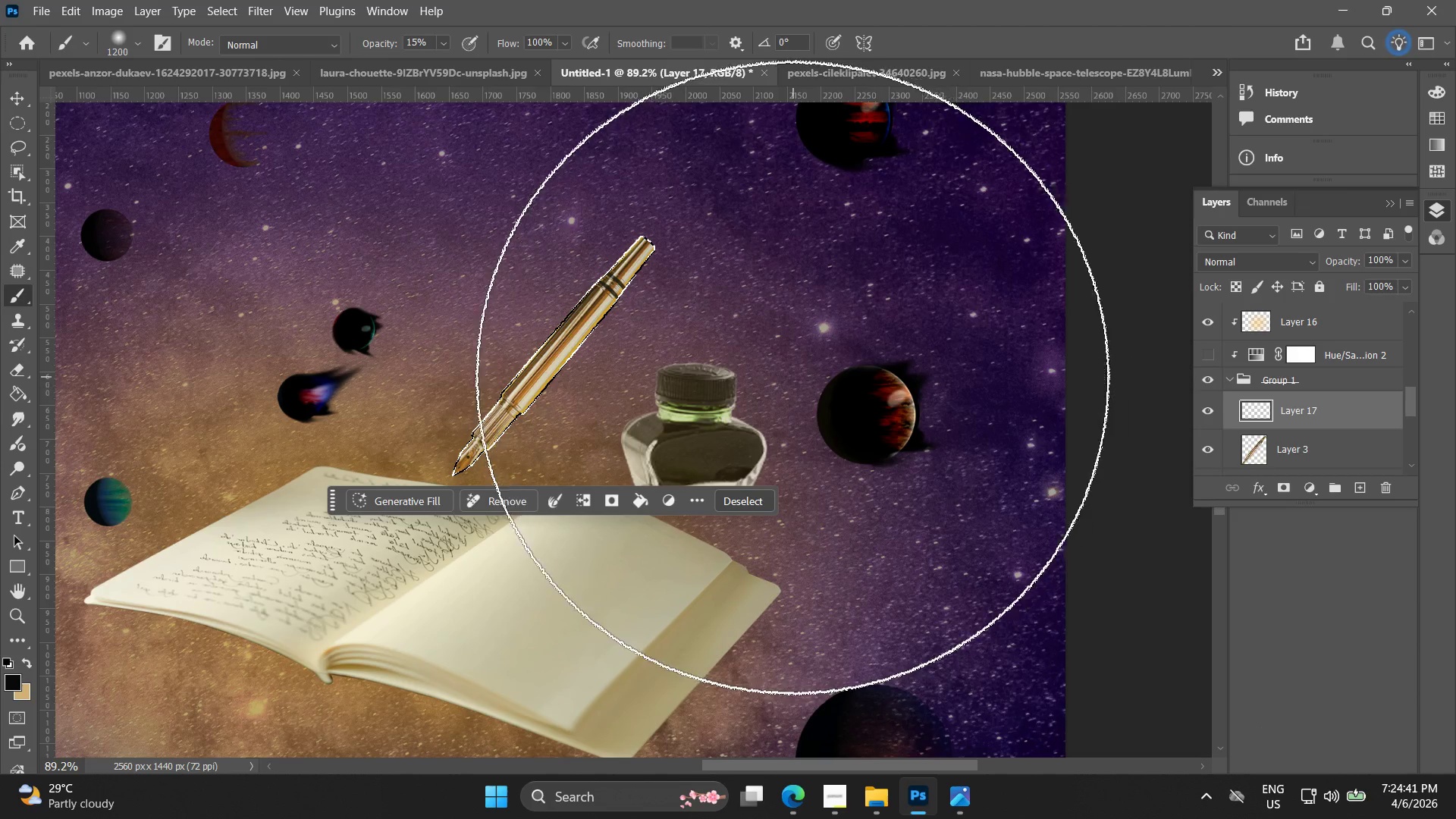 
left_click([884, 457])
 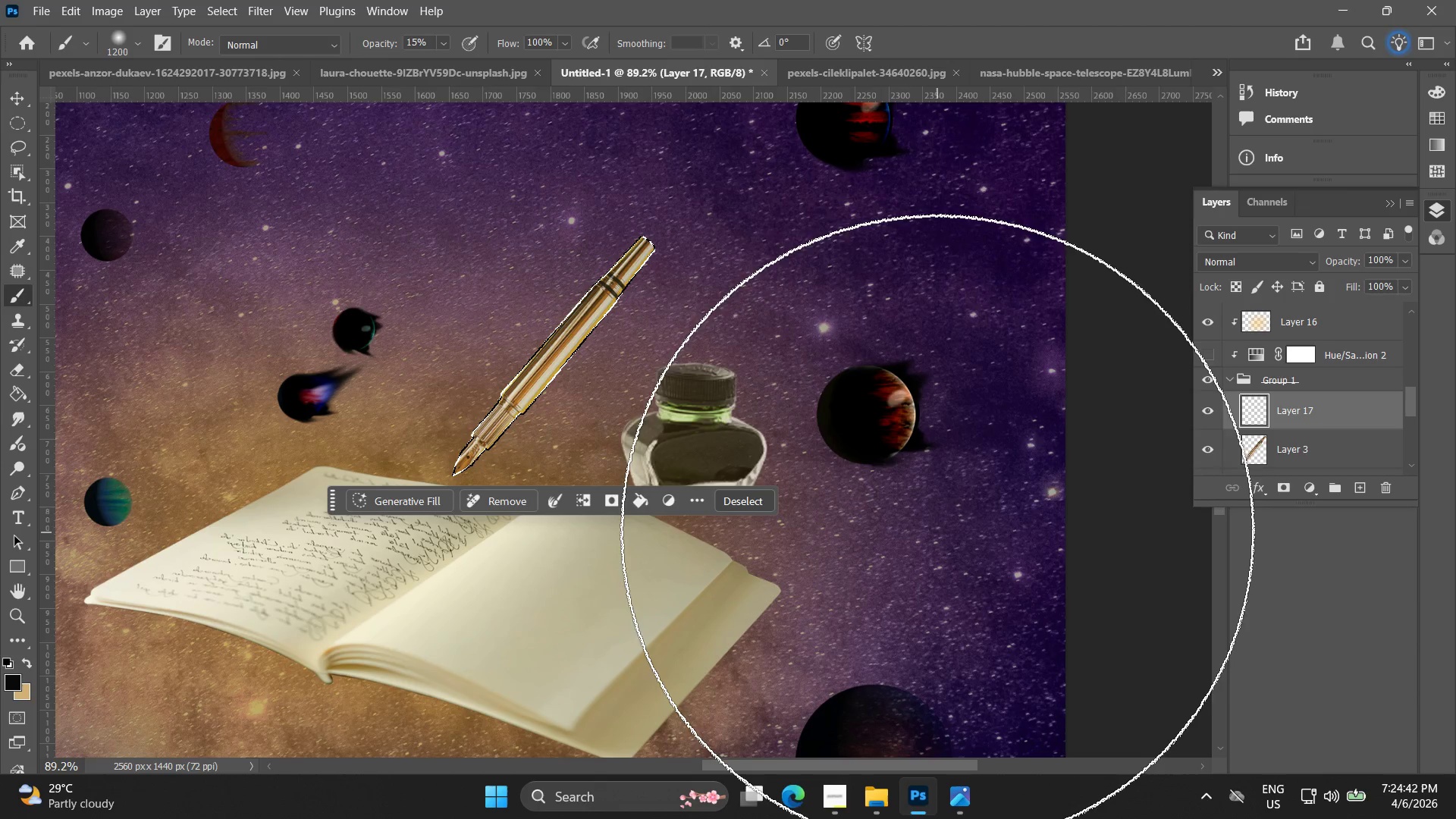 
key(Control+Z)
 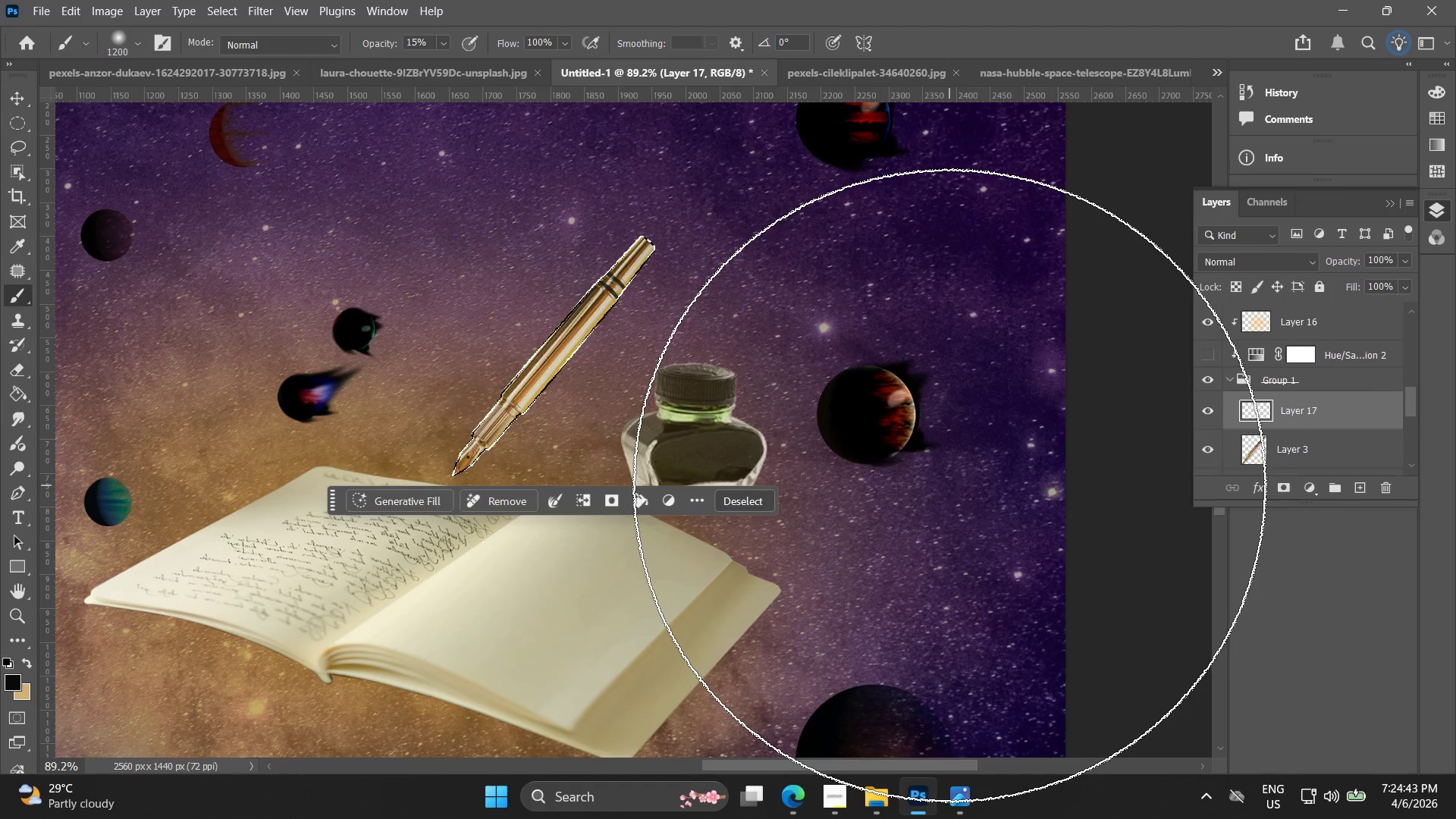 
hold_key(key=BracketLeft, duration=0.86)
 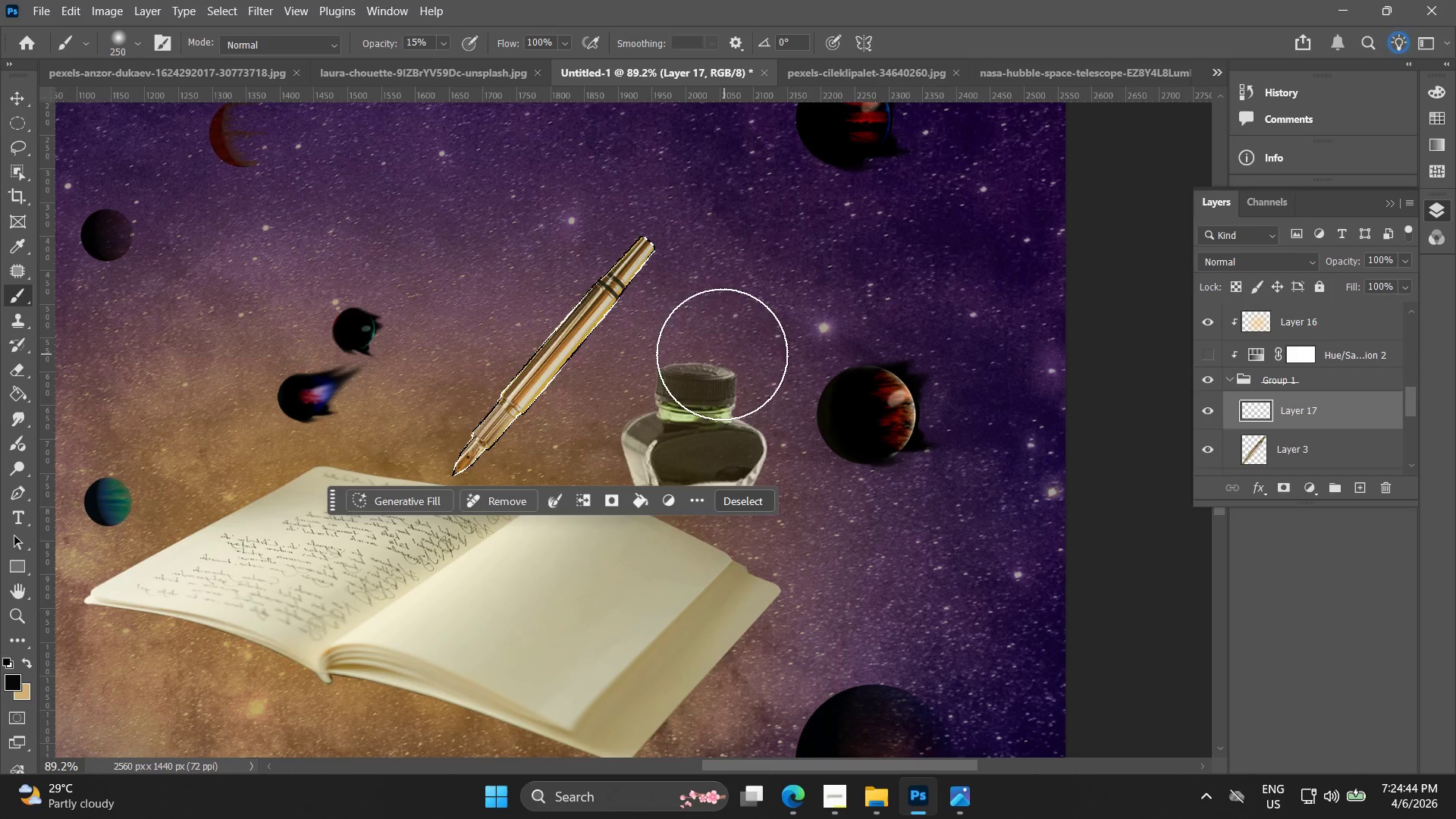 
key(BracketLeft)
 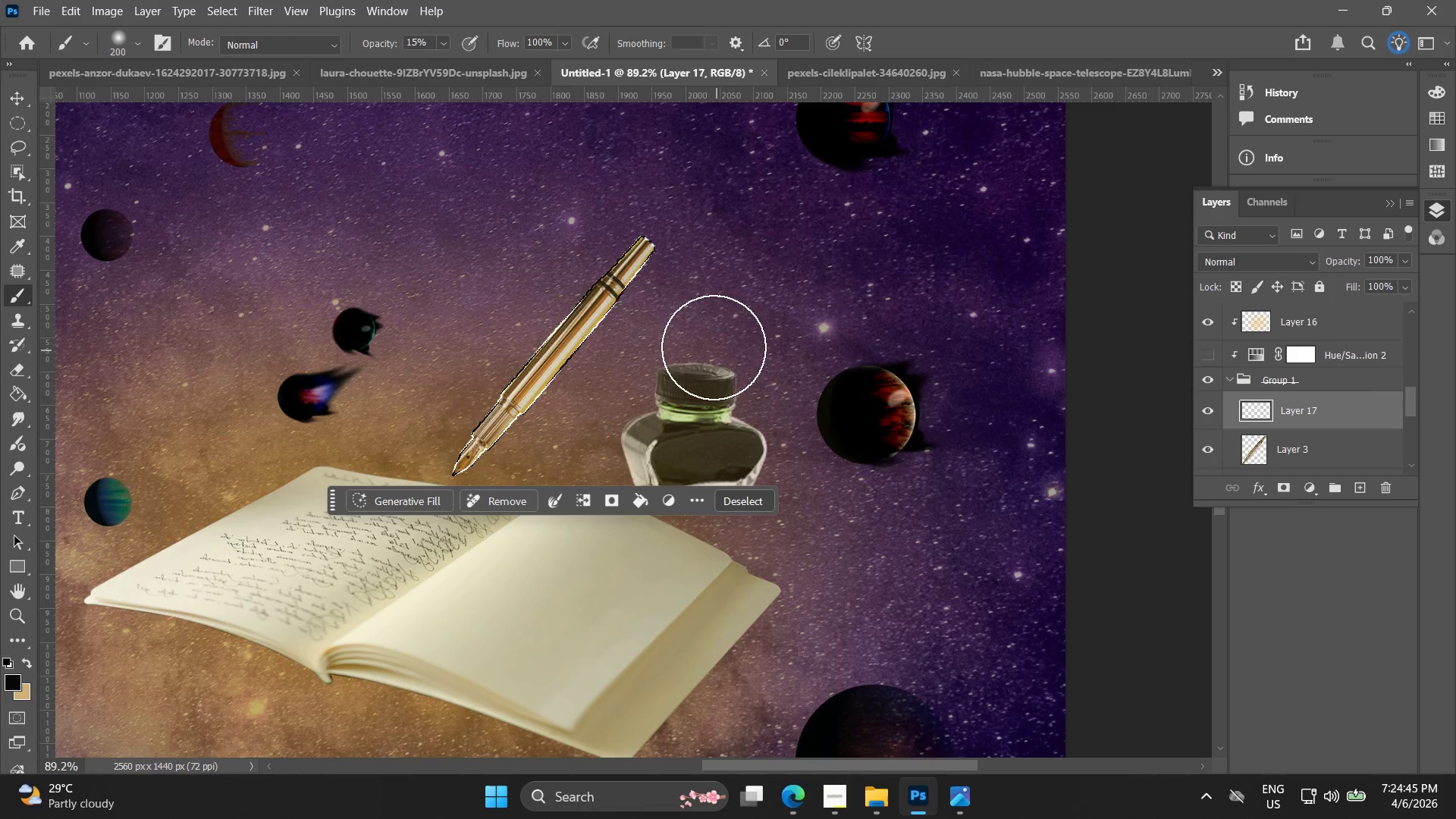 
key(BracketLeft)
 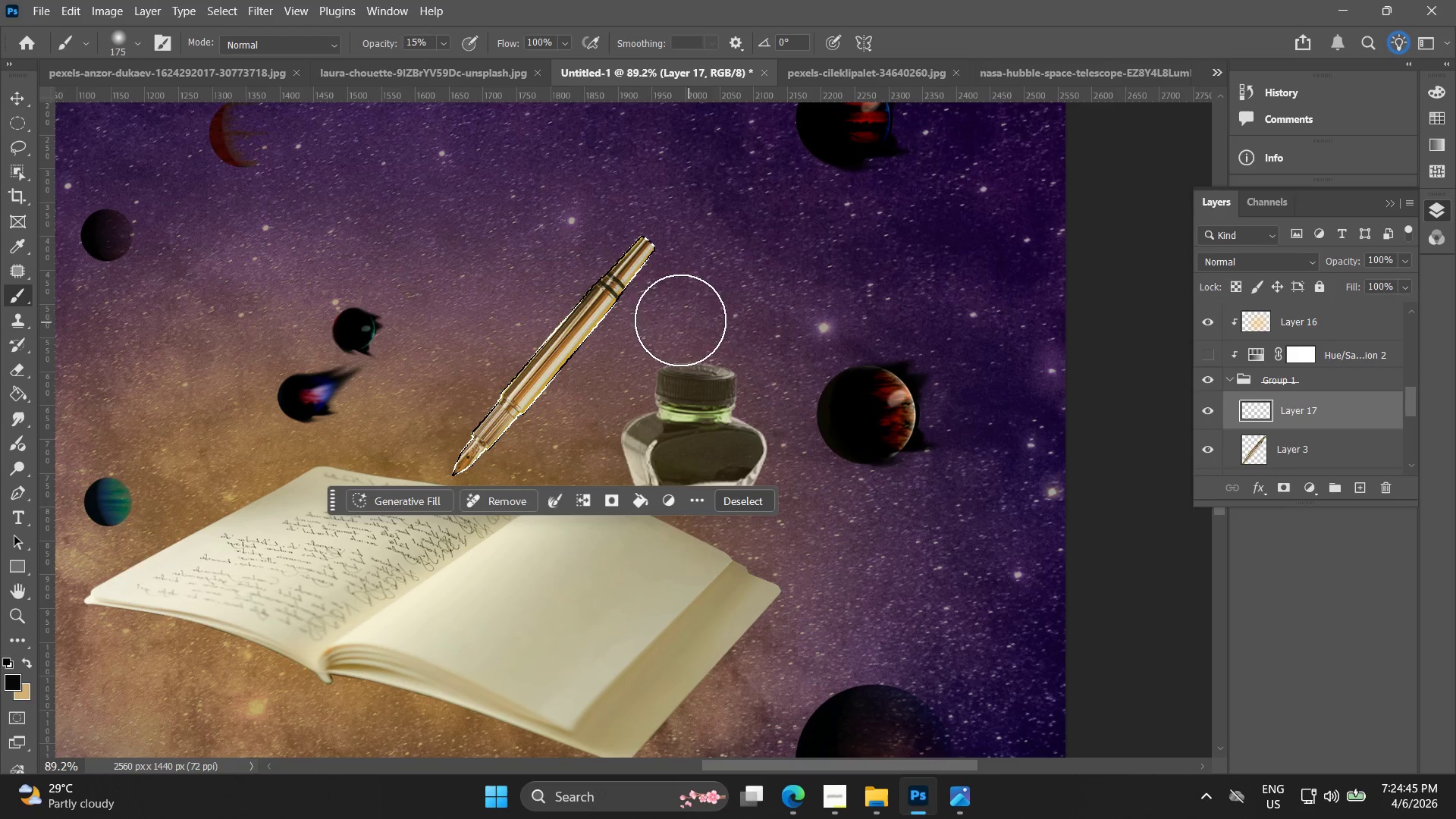 
key(BracketLeft)
 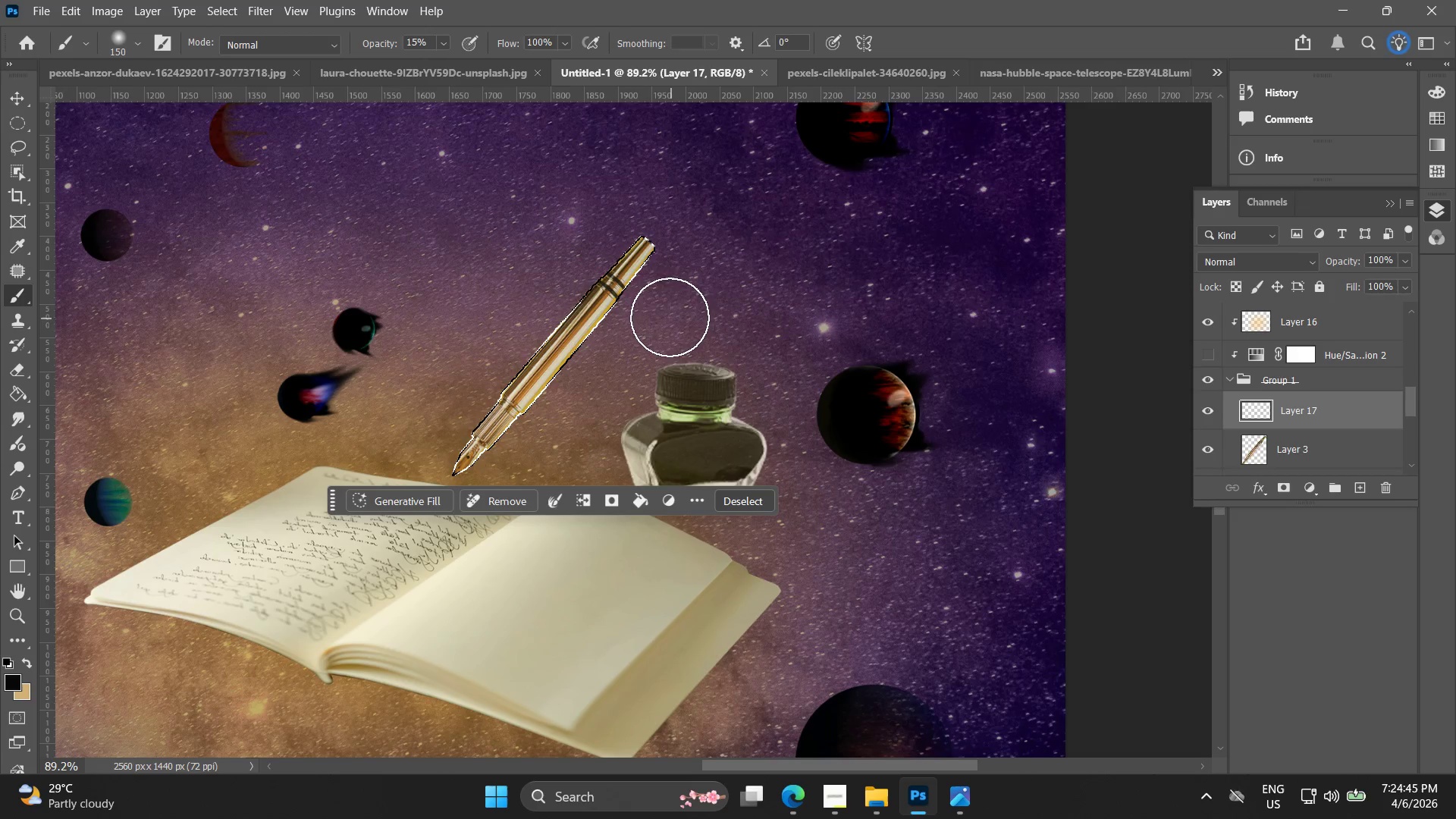 
key(BracketLeft)
 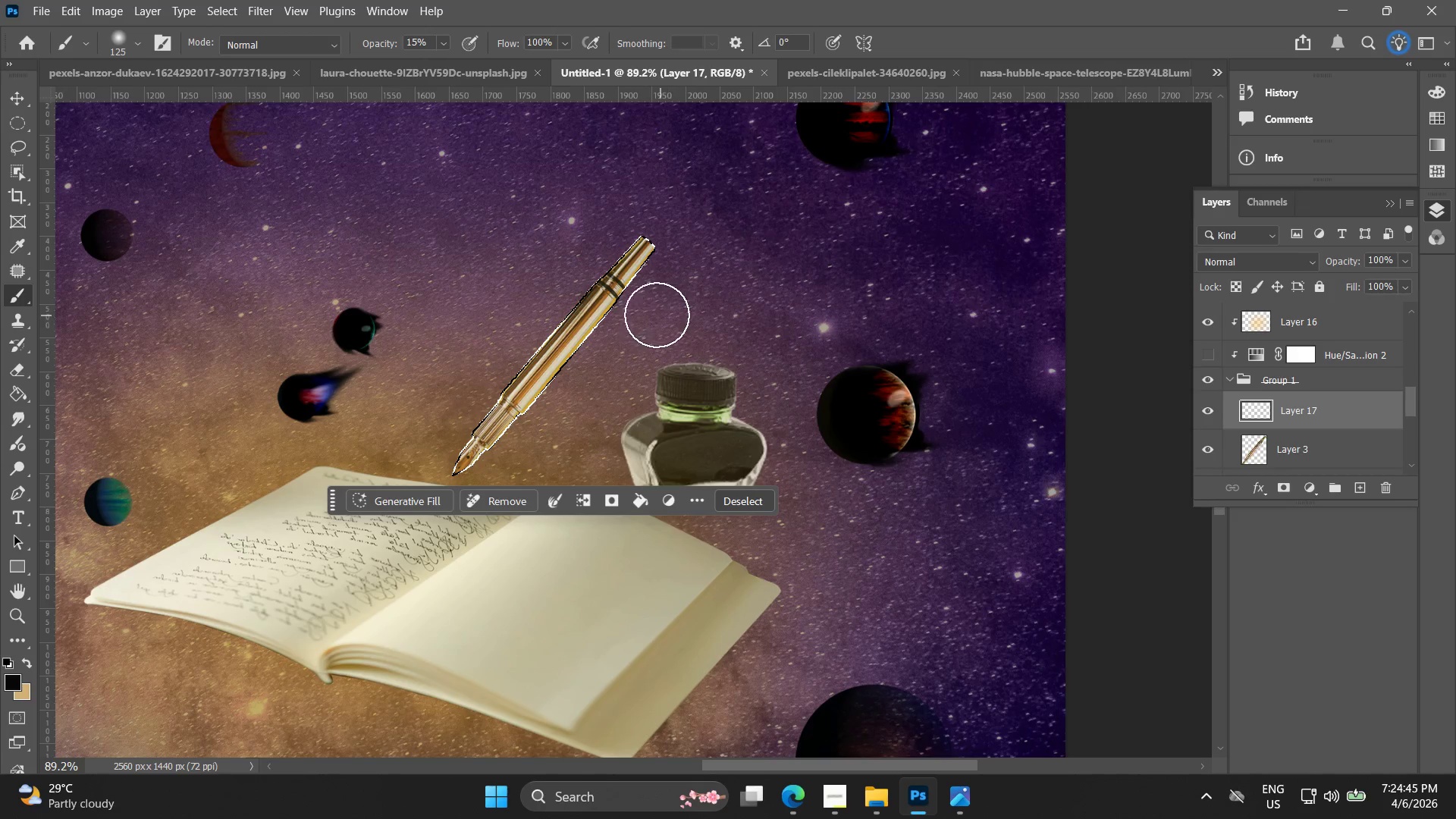 
key(BracketLeft)
 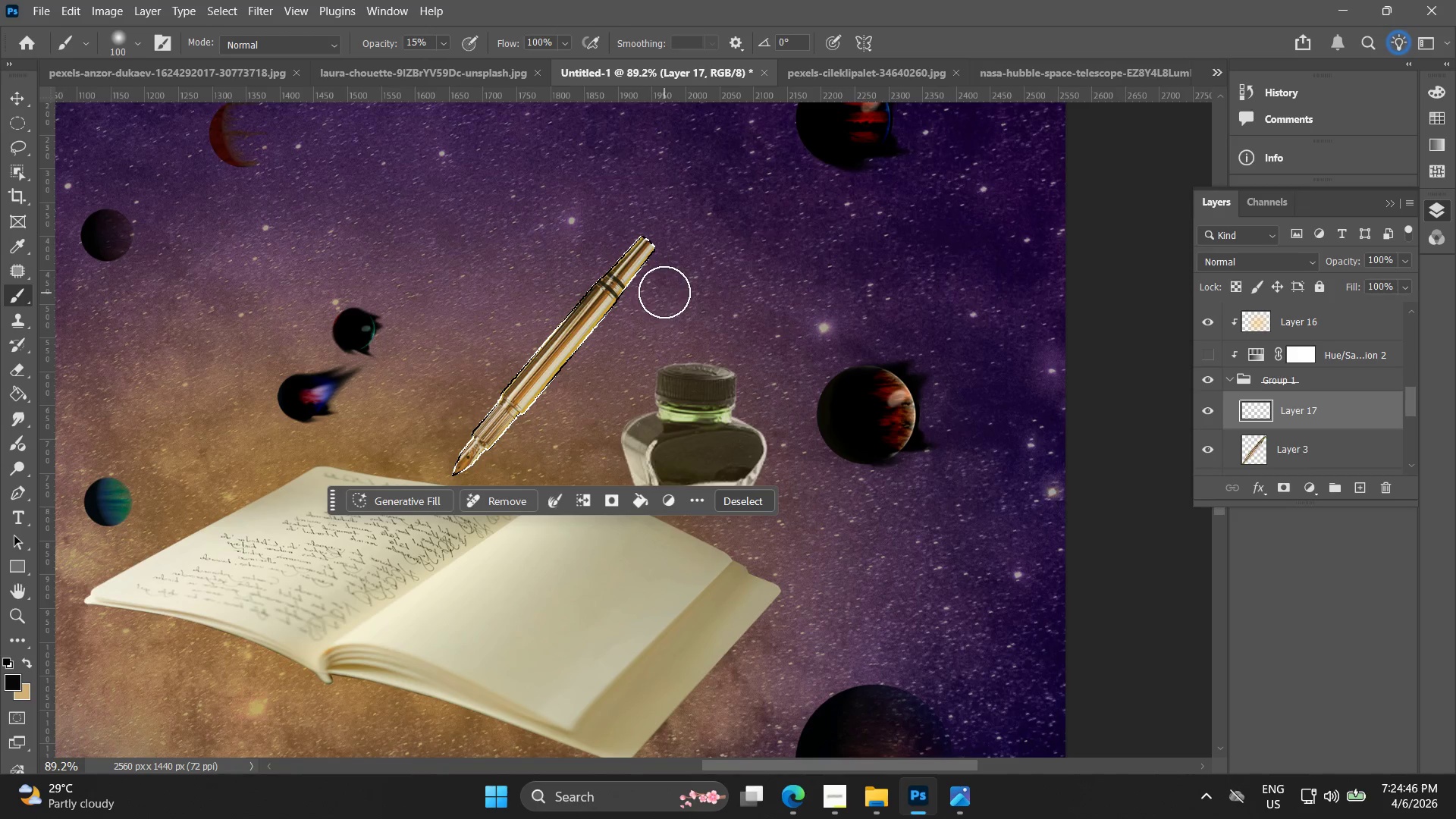 
key(BracketLeft)
 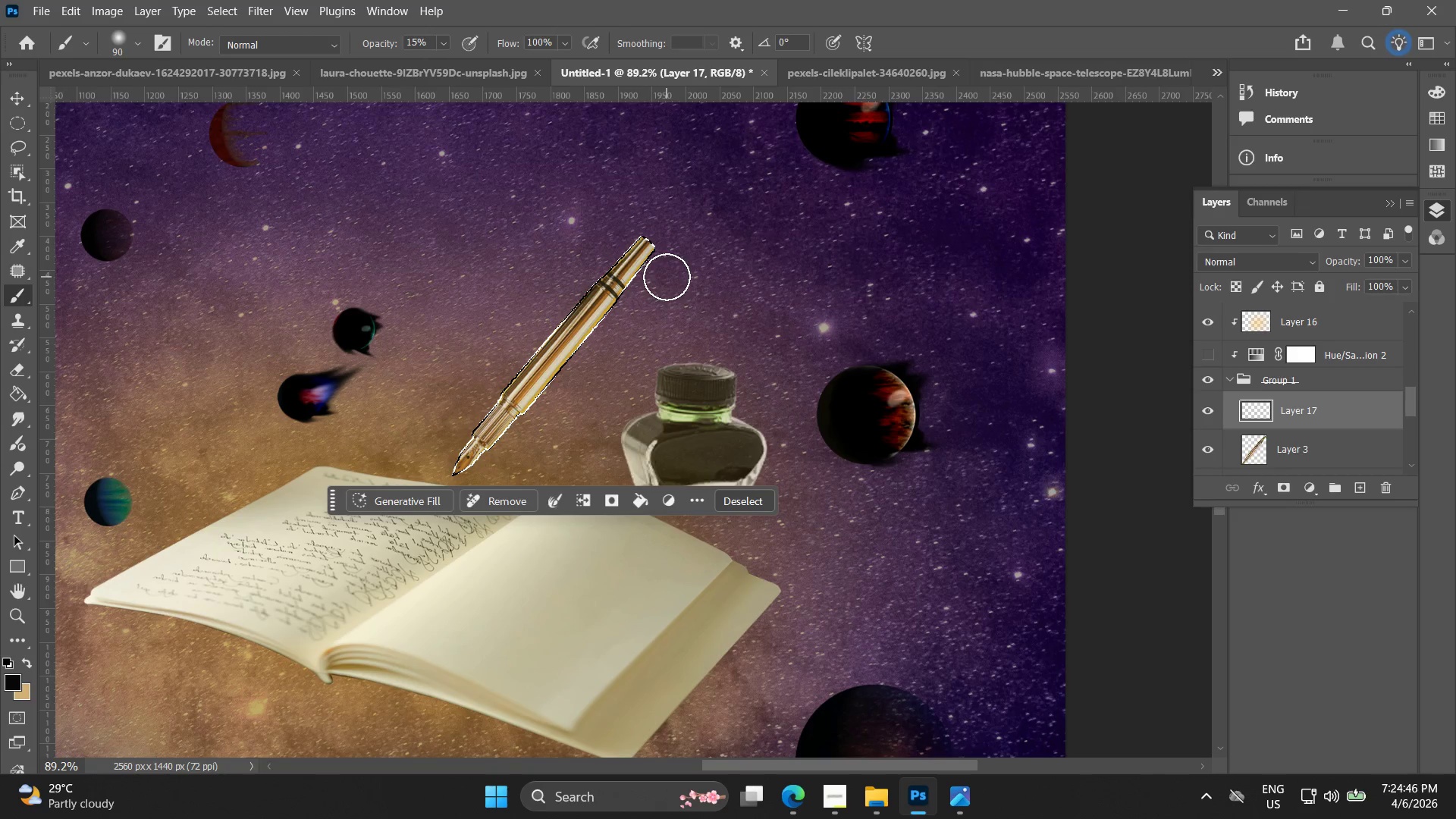 
key(BracketLeft)
 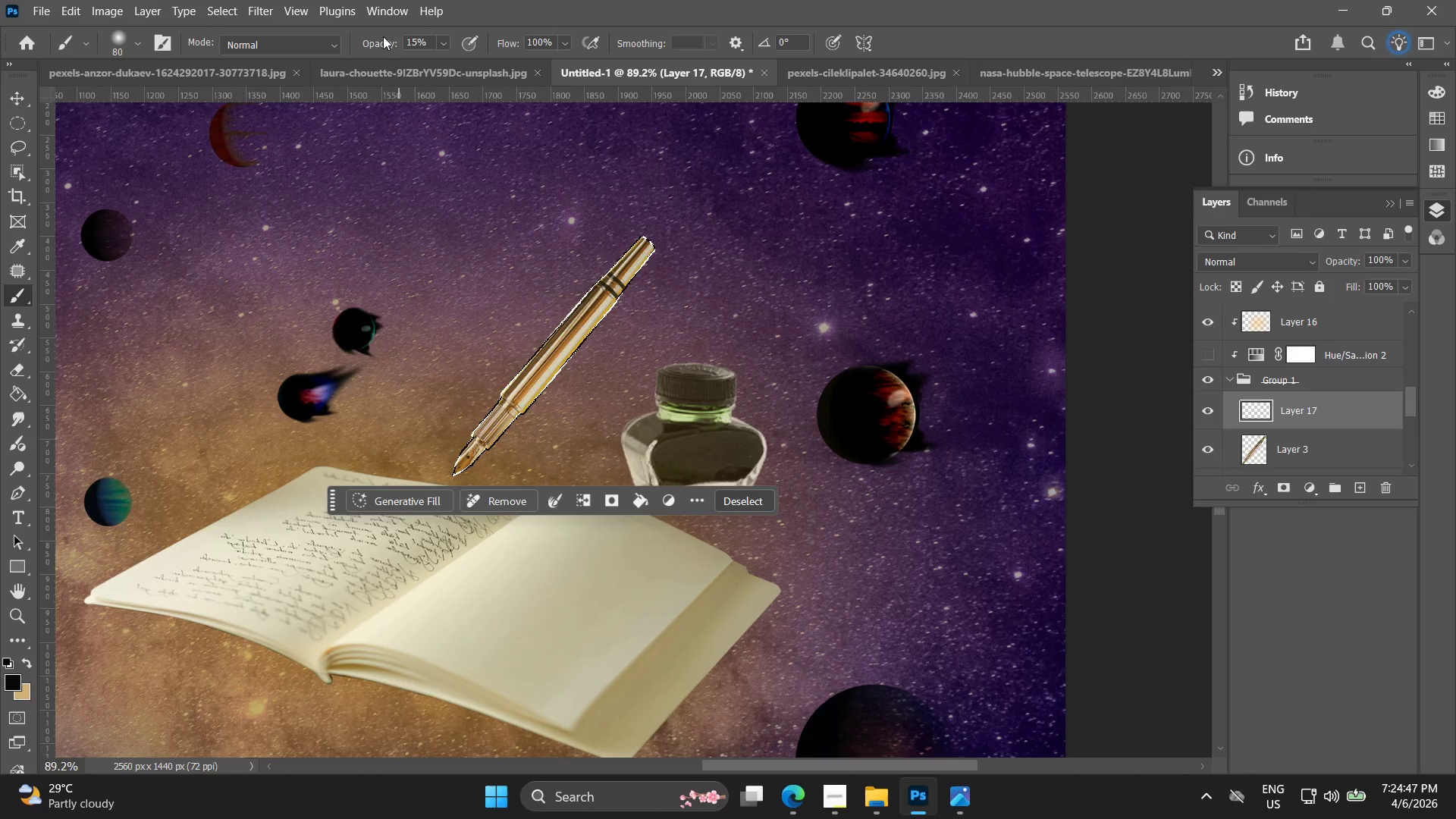 
left_click_drag(start_coordinate=[375, 39], to_coordinate=[398, 45])
 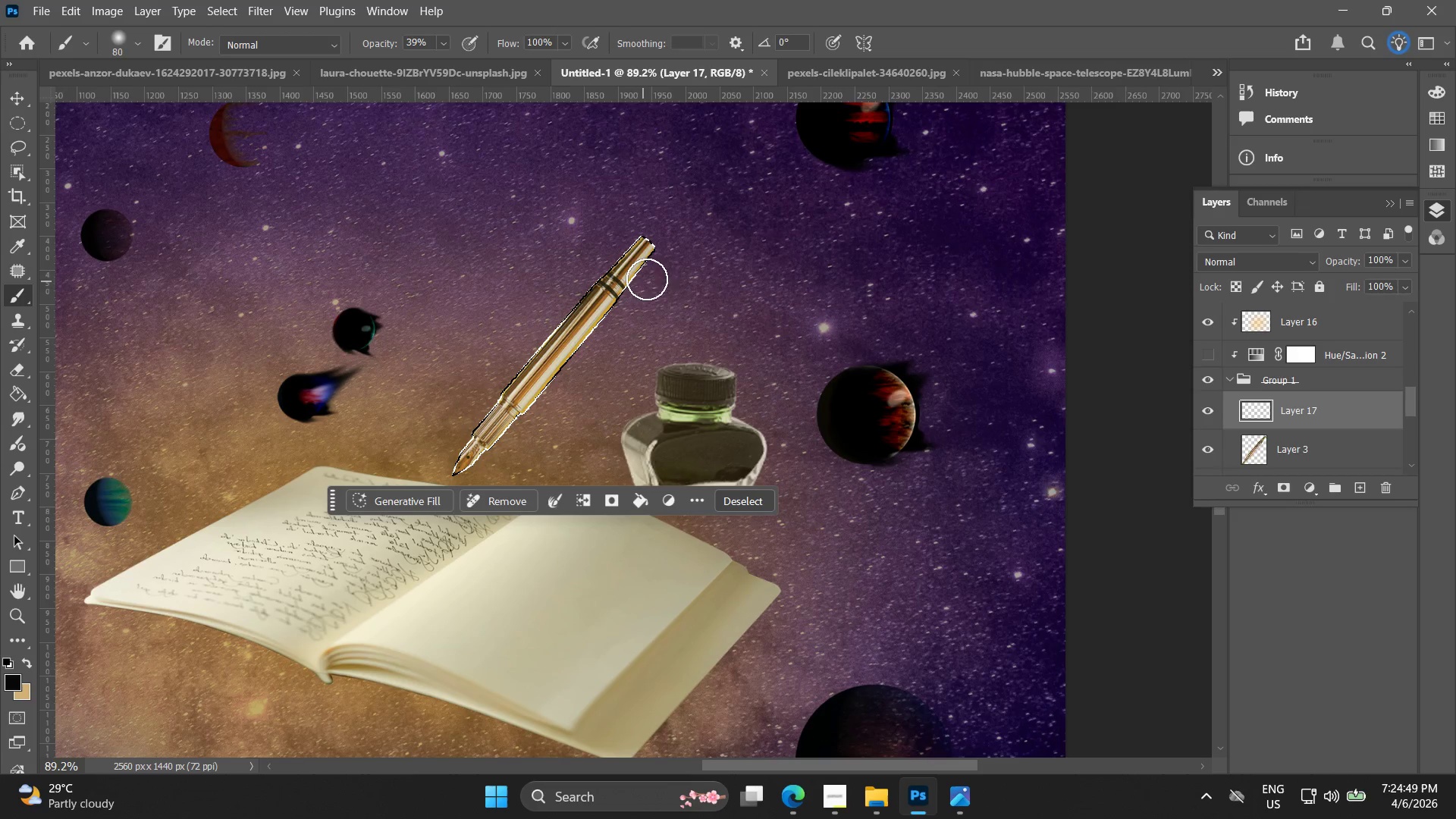 
left_click_drag(start_coordinate=[659, 271], to_coordinate=[469, 479])
 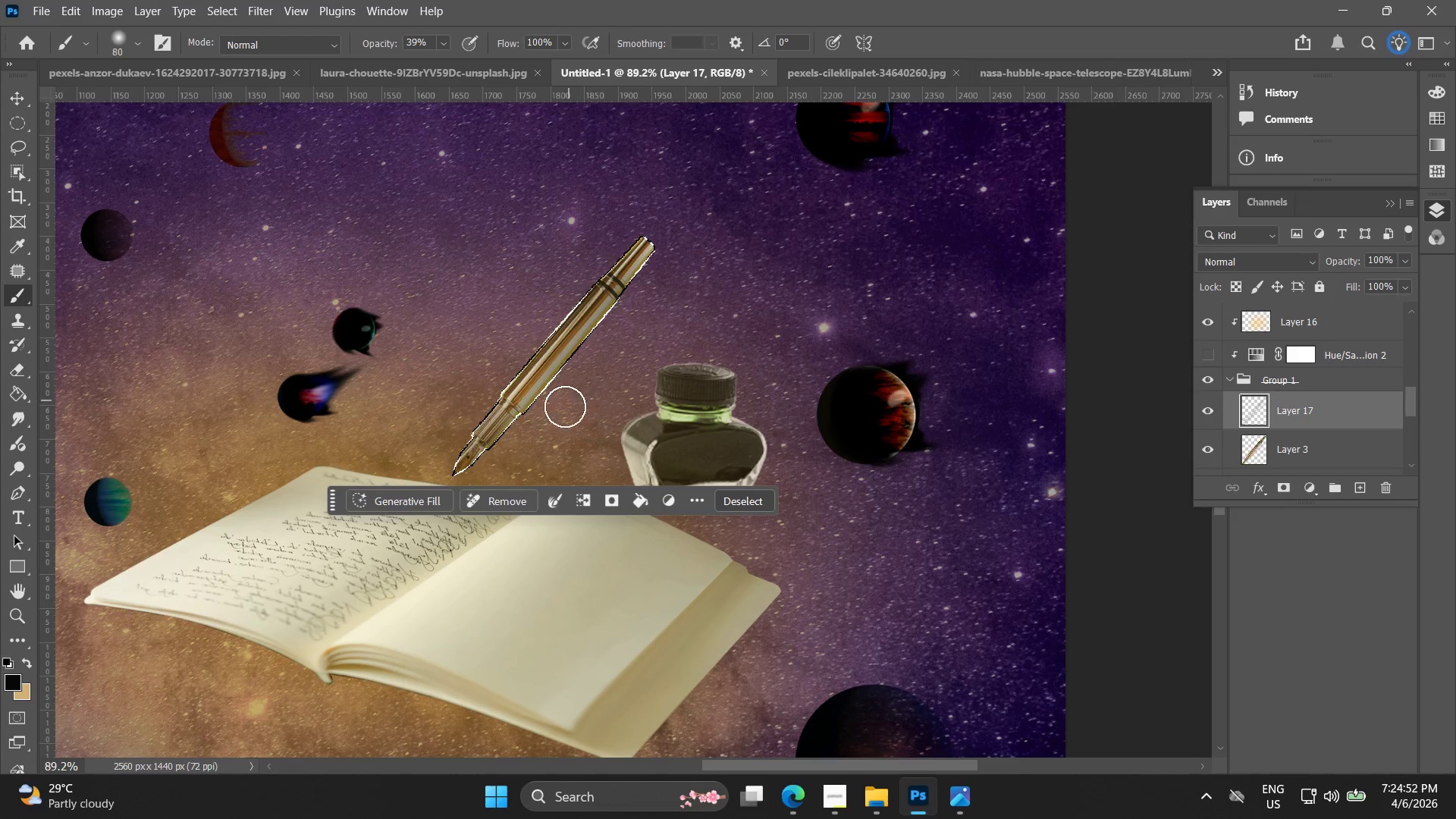 
key(Alt+Control+AltLeft)
 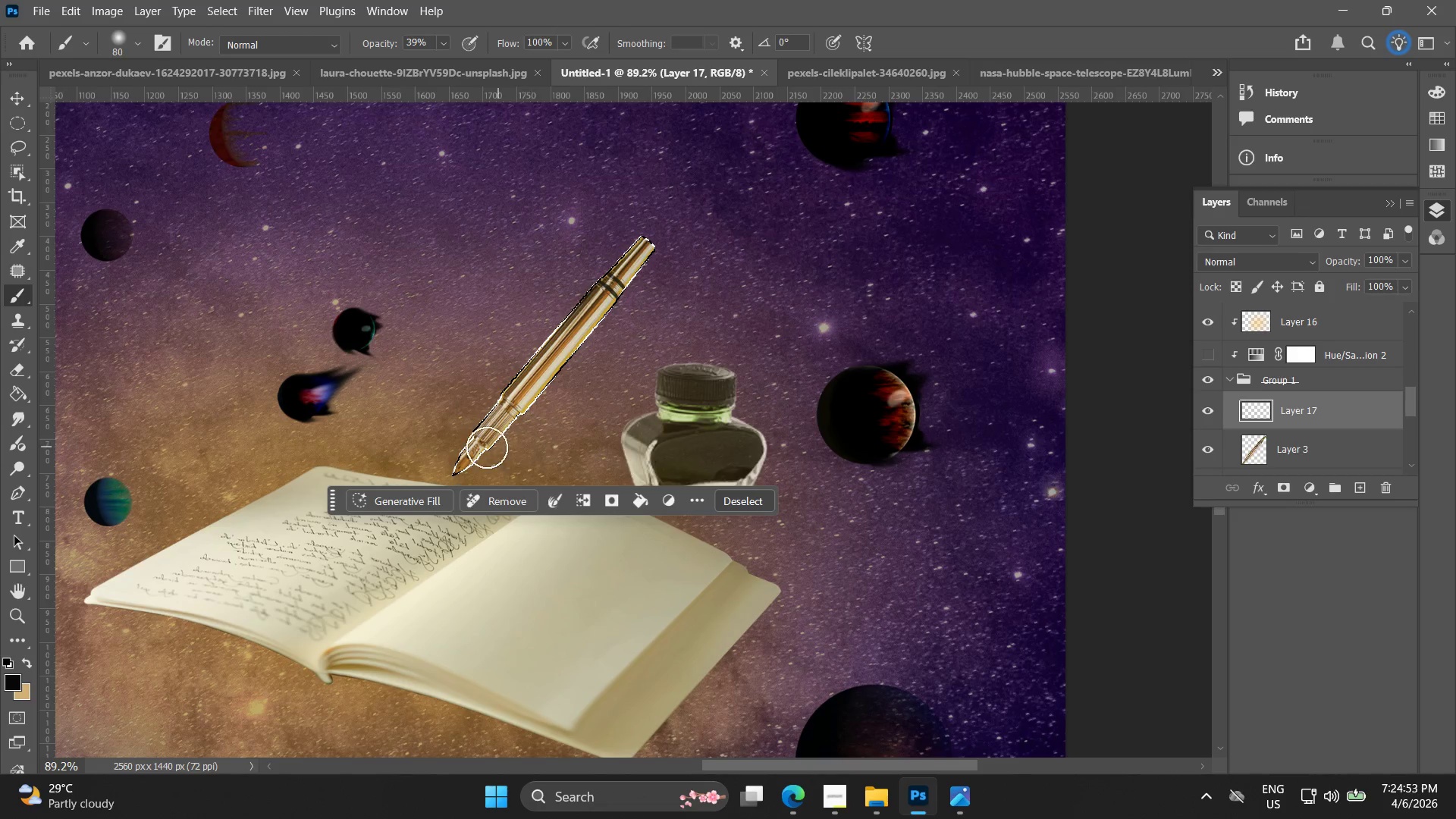 
key(Alt+Control+Z)
 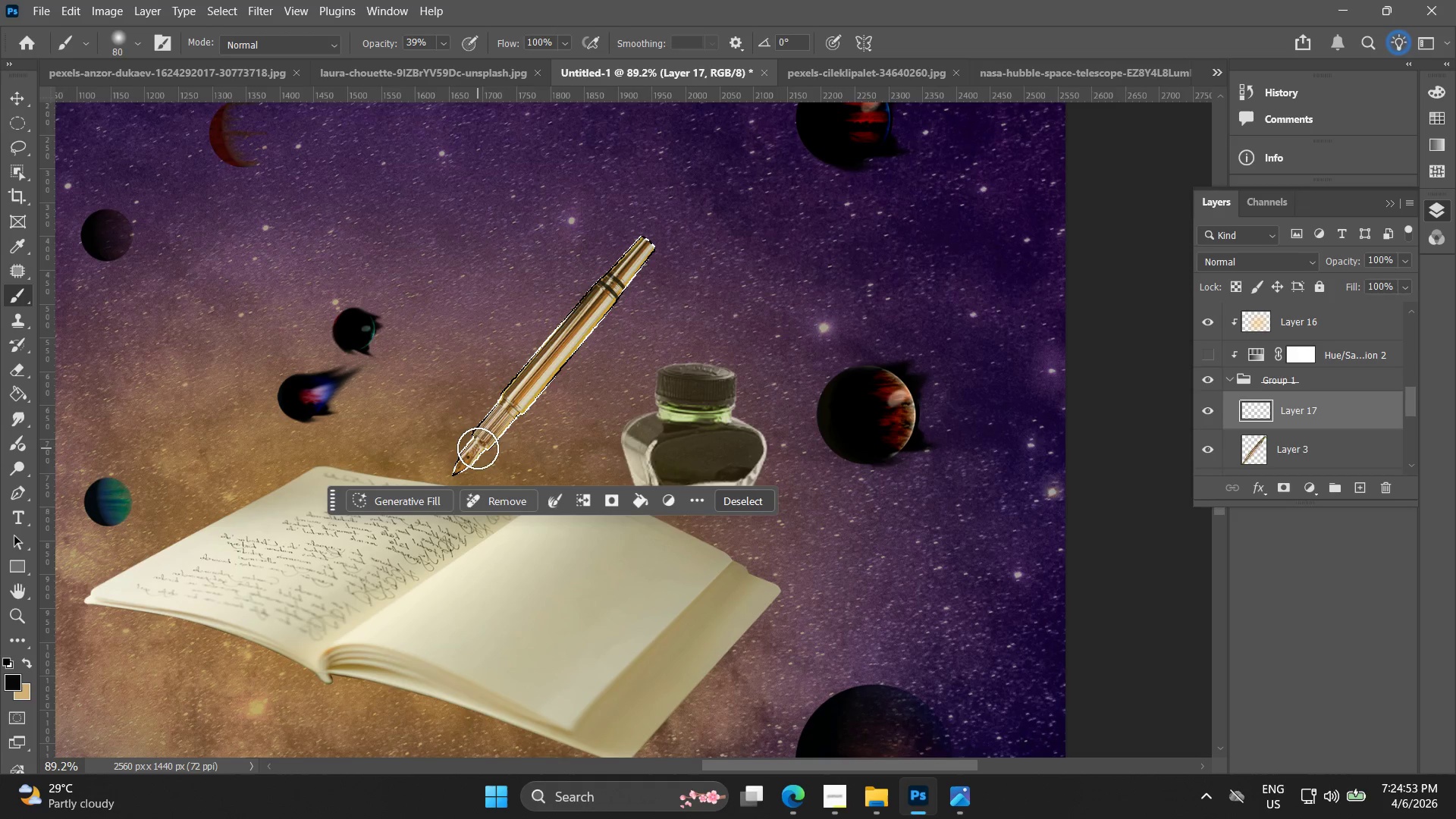 
hold_key(key=AltLeft, duration=1.06)
scroll: coordinate [471, 475], scroll_direction: up, amount: 14.0
 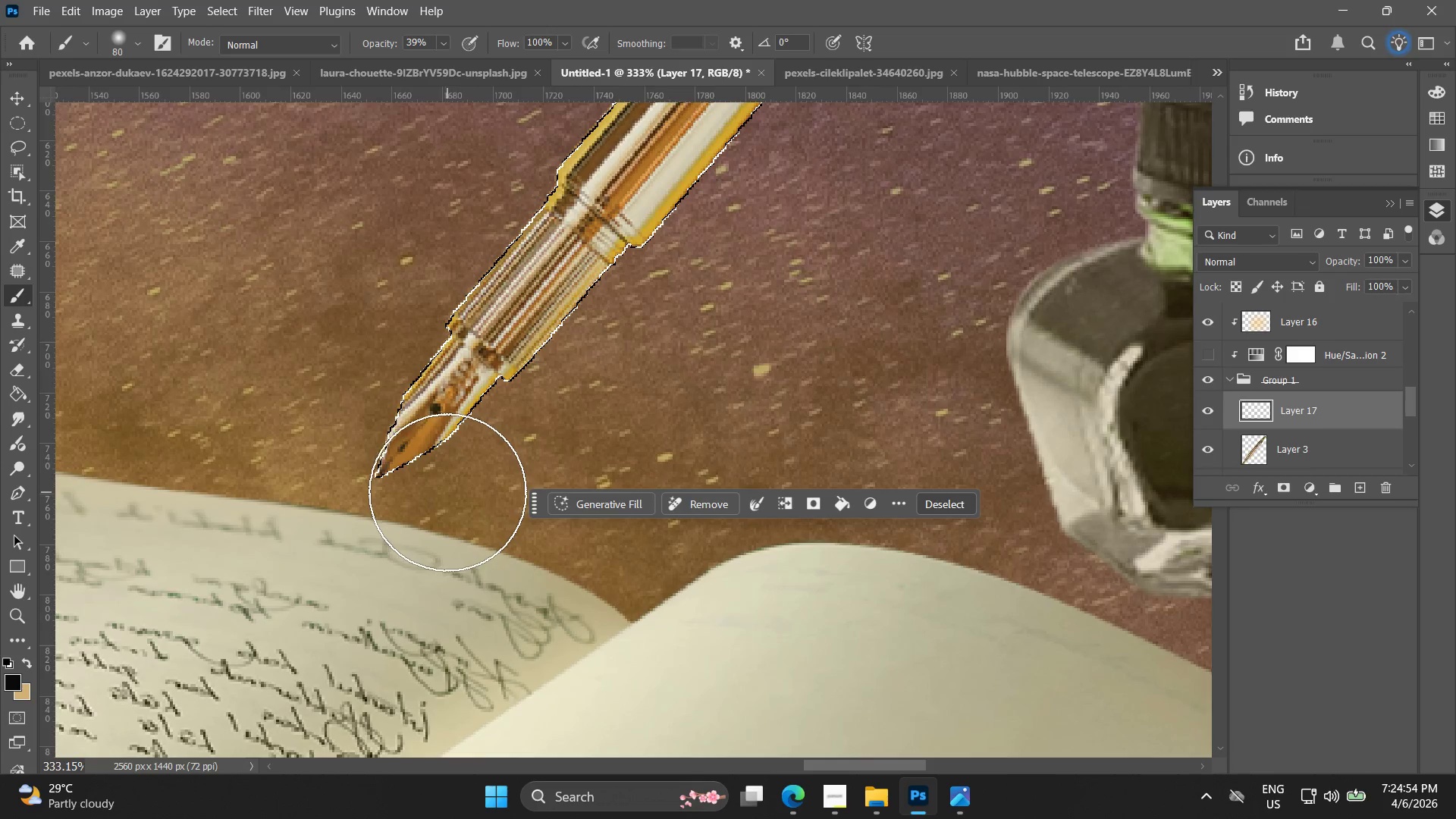 
left_click_drag(start_coordinate=[454, 497], to_coordinate=[469, 502])
 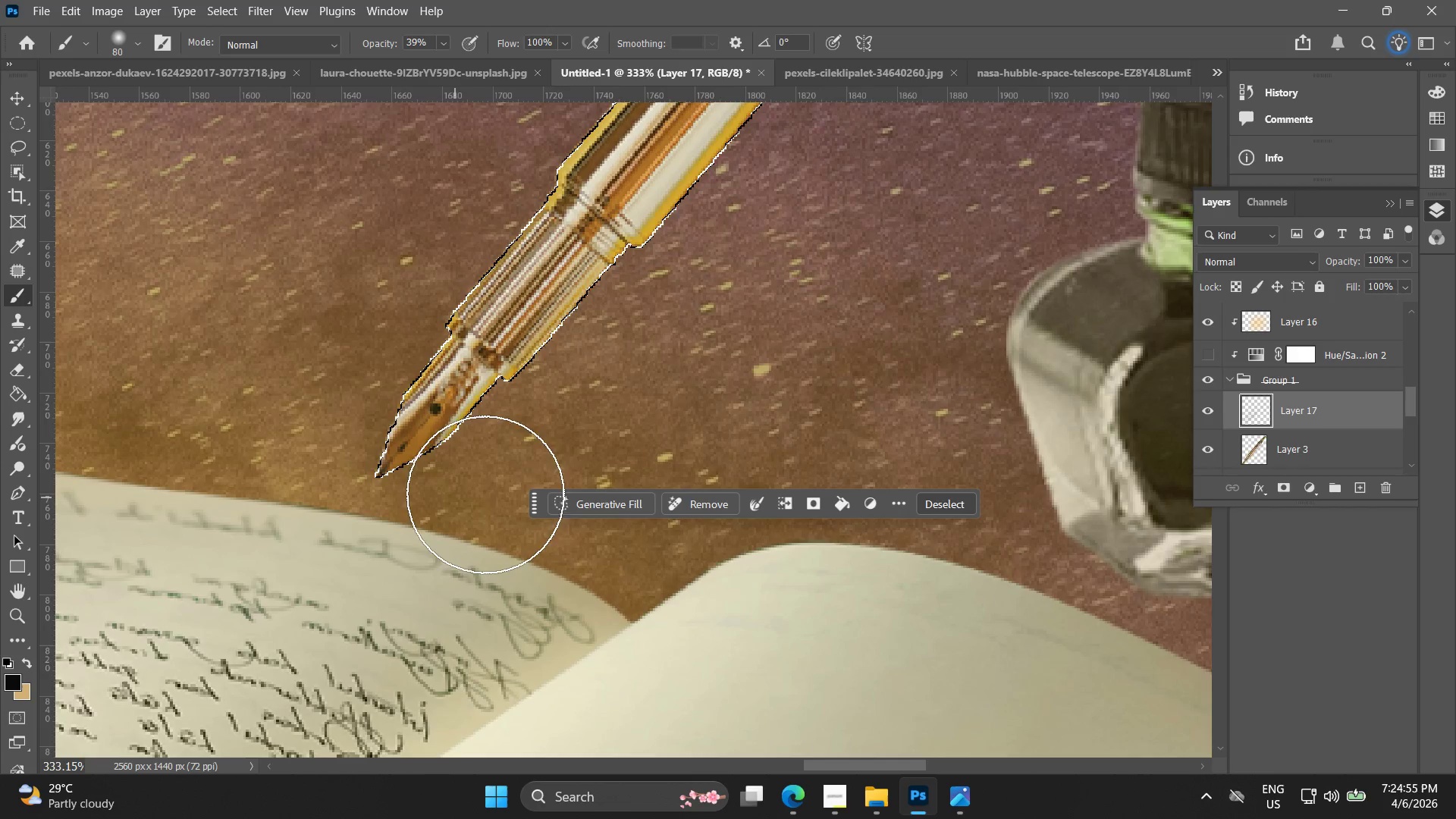 
key(Control+ControlLeft)
 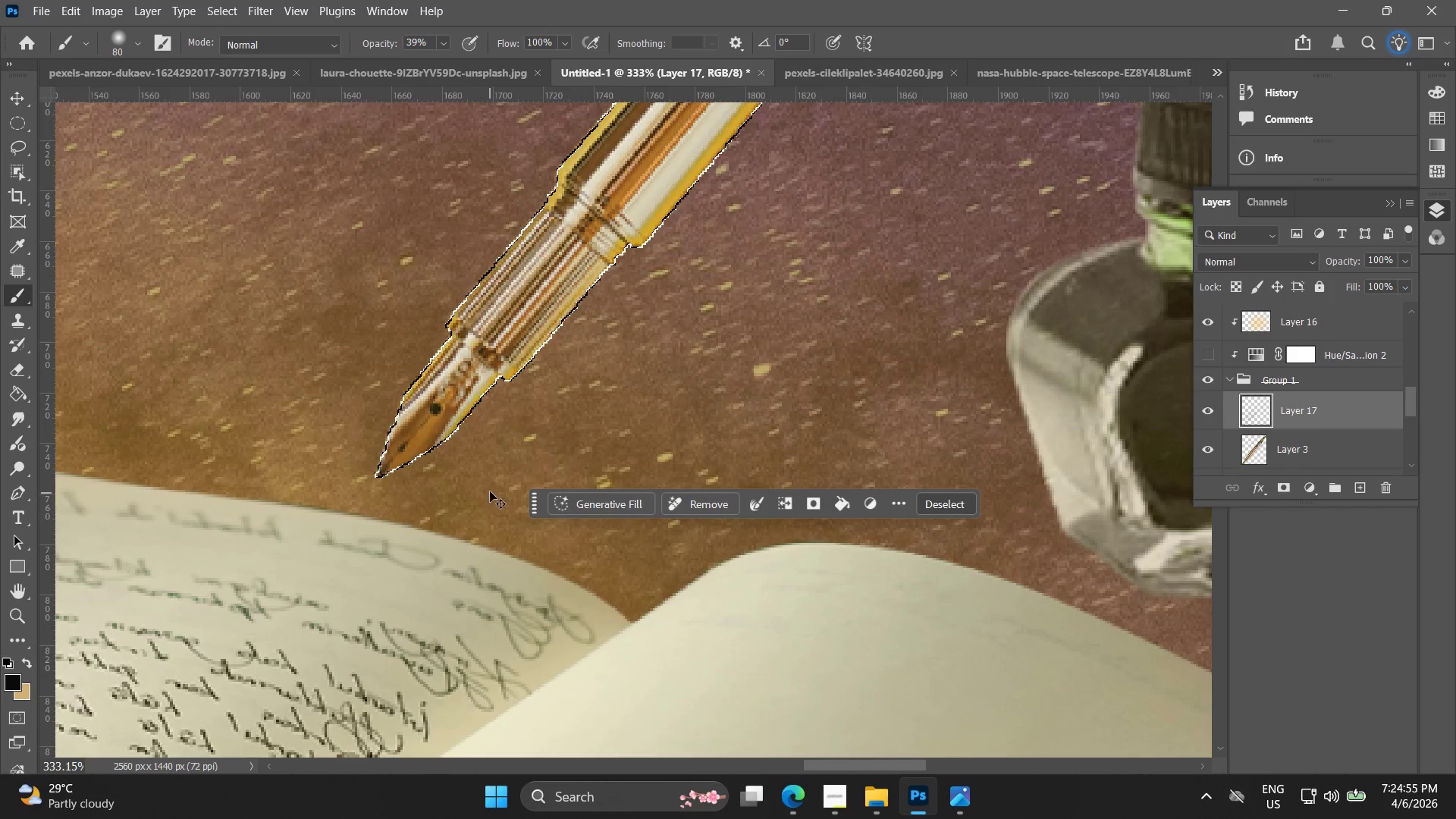 
key(Control+Z)
 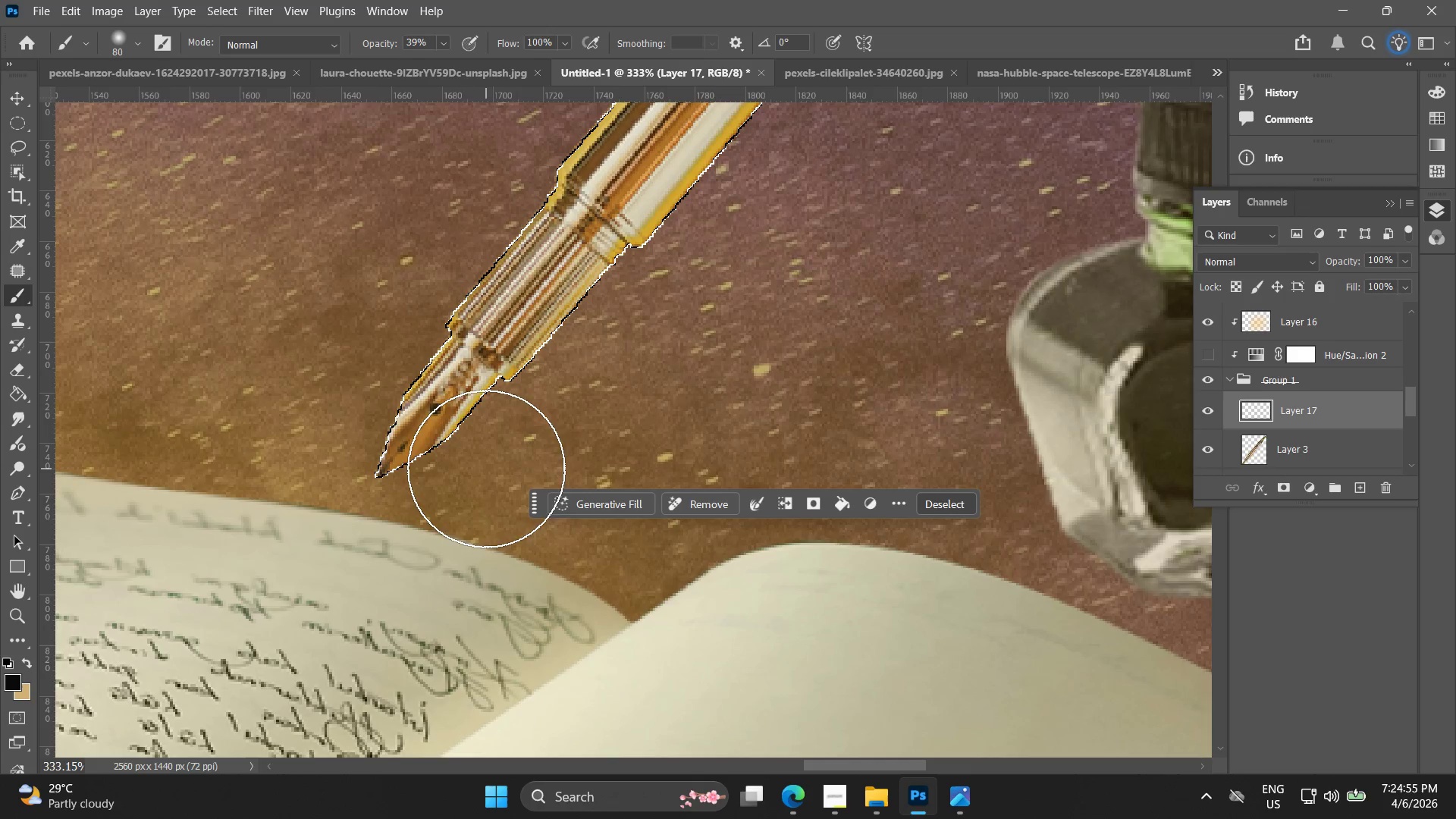 
left_click_drag(start_coordinate=[486, 468], to_coordinate=[774, 190])
 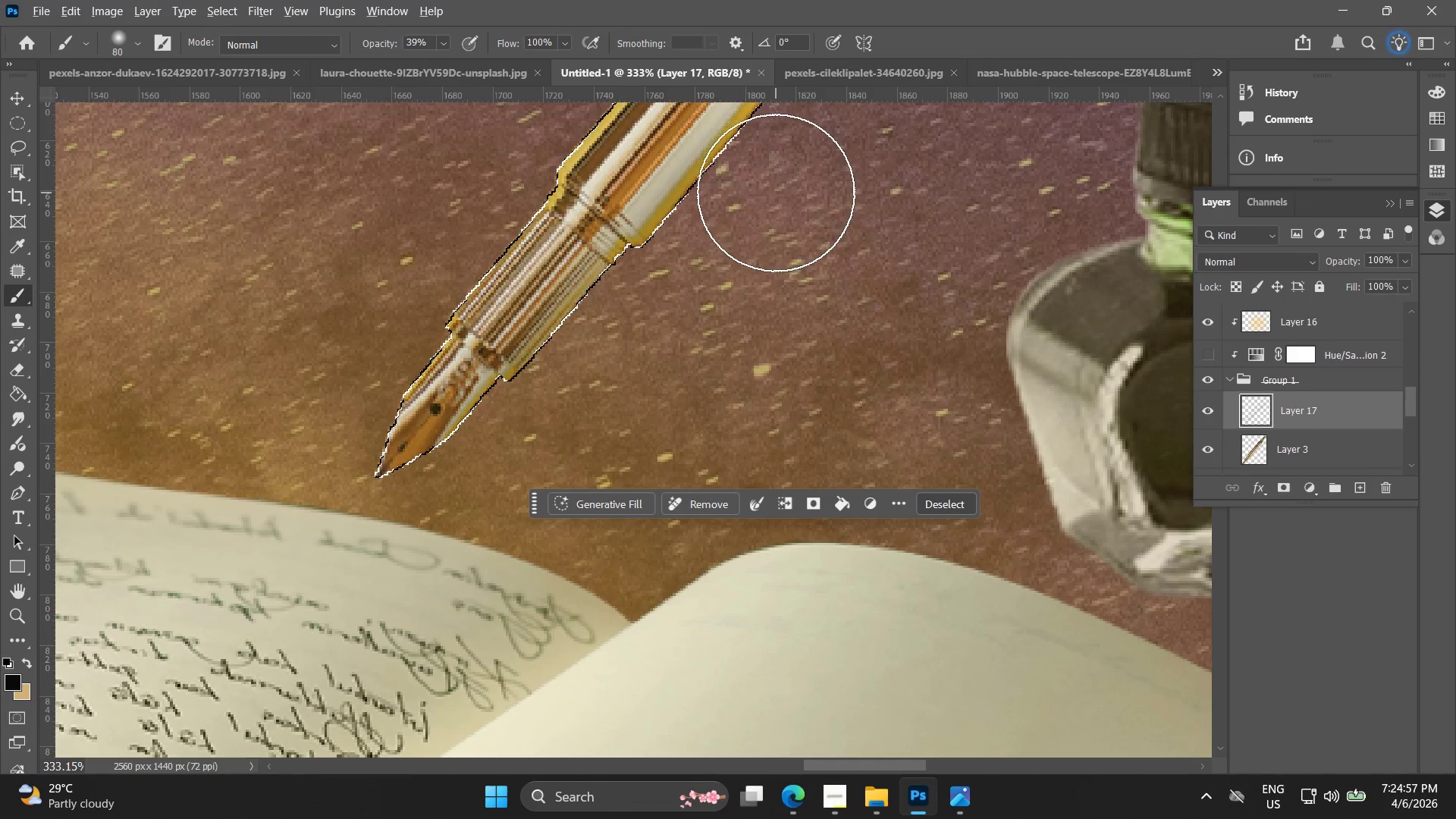 
key(Alt+AltLeft)
 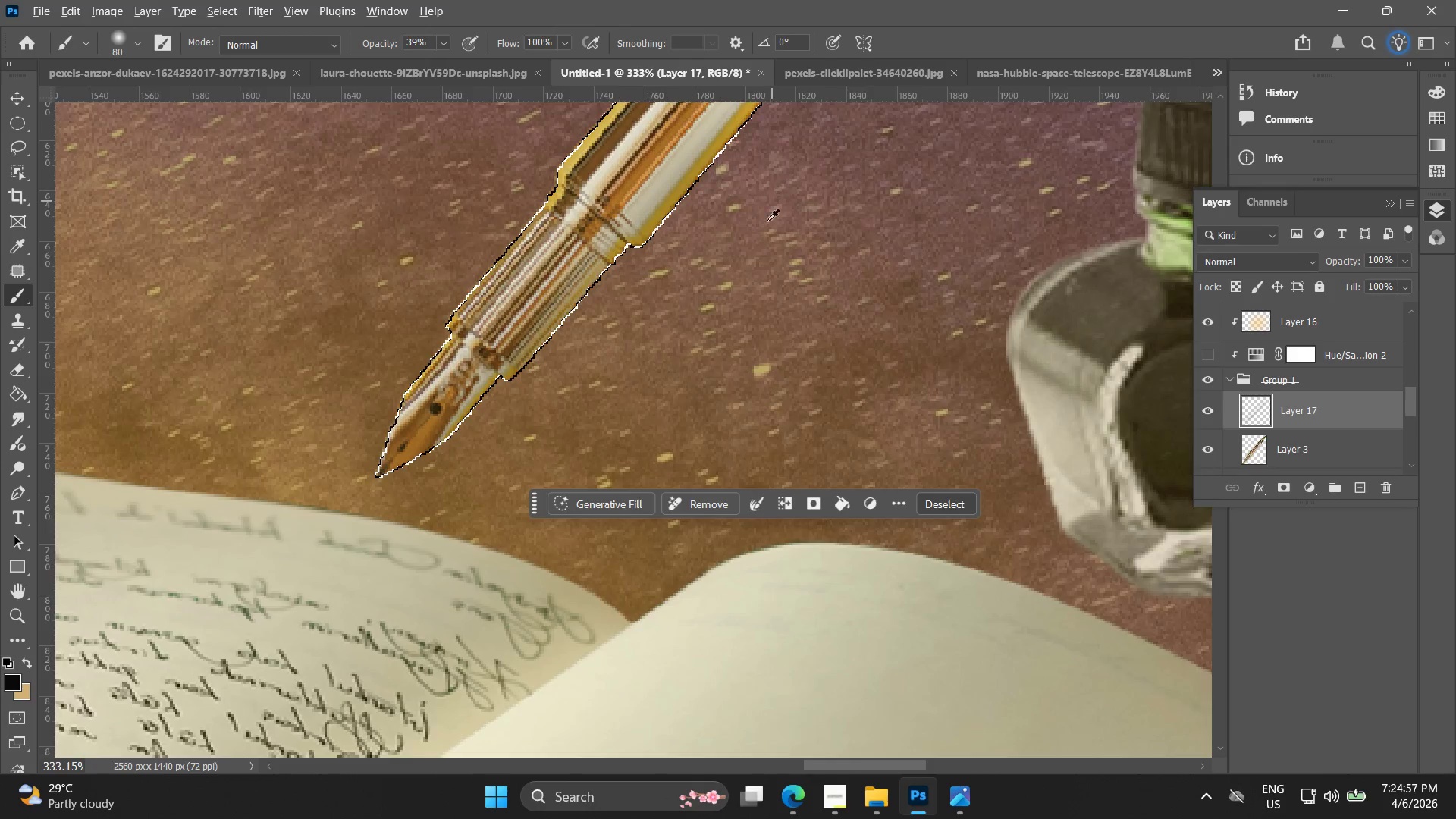 
hold_key(key=Space, duration=0.61)
 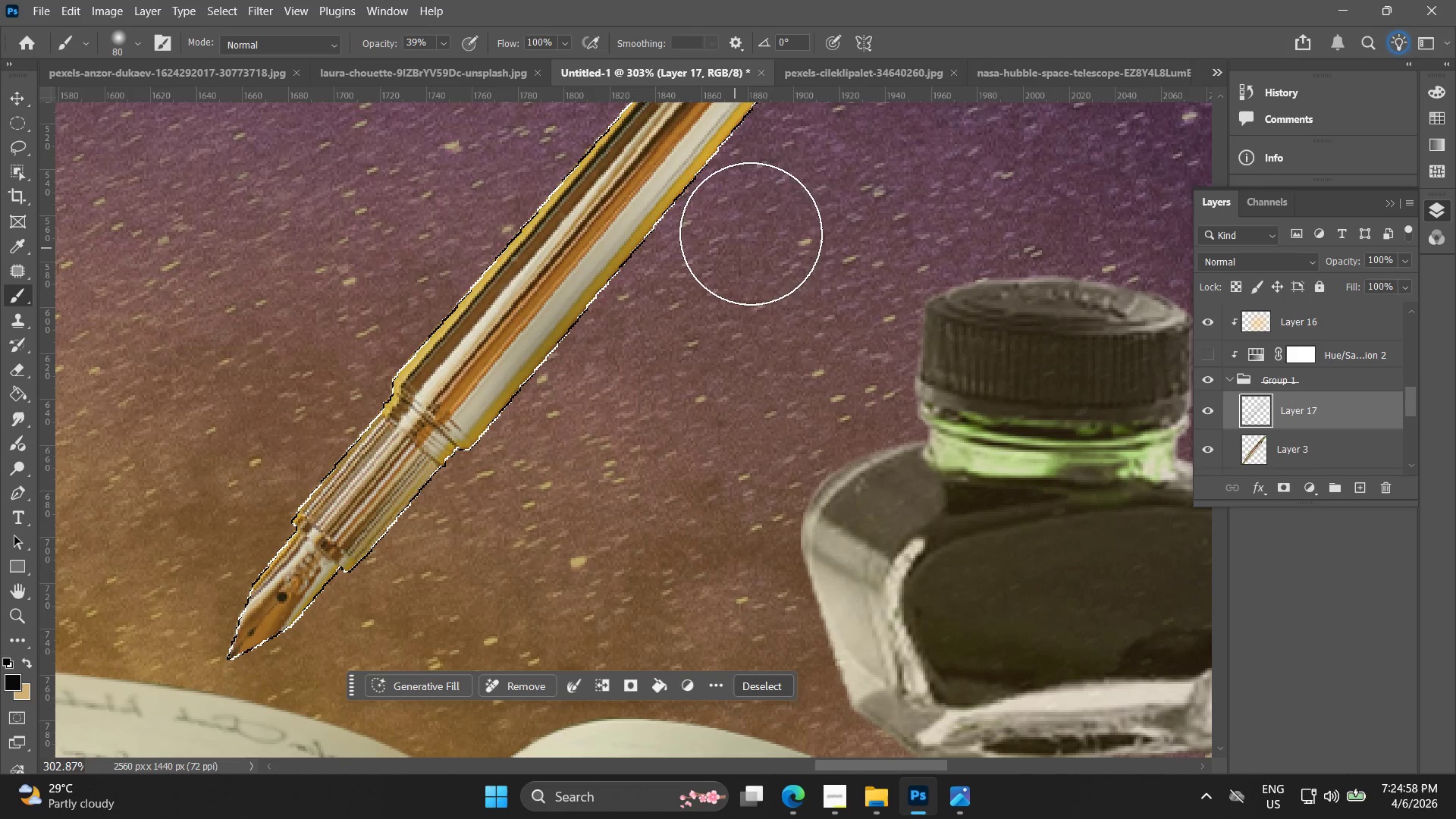 
left_click_drag(start_coordinate=[756, 241], to_coordinate=[584, 488])
 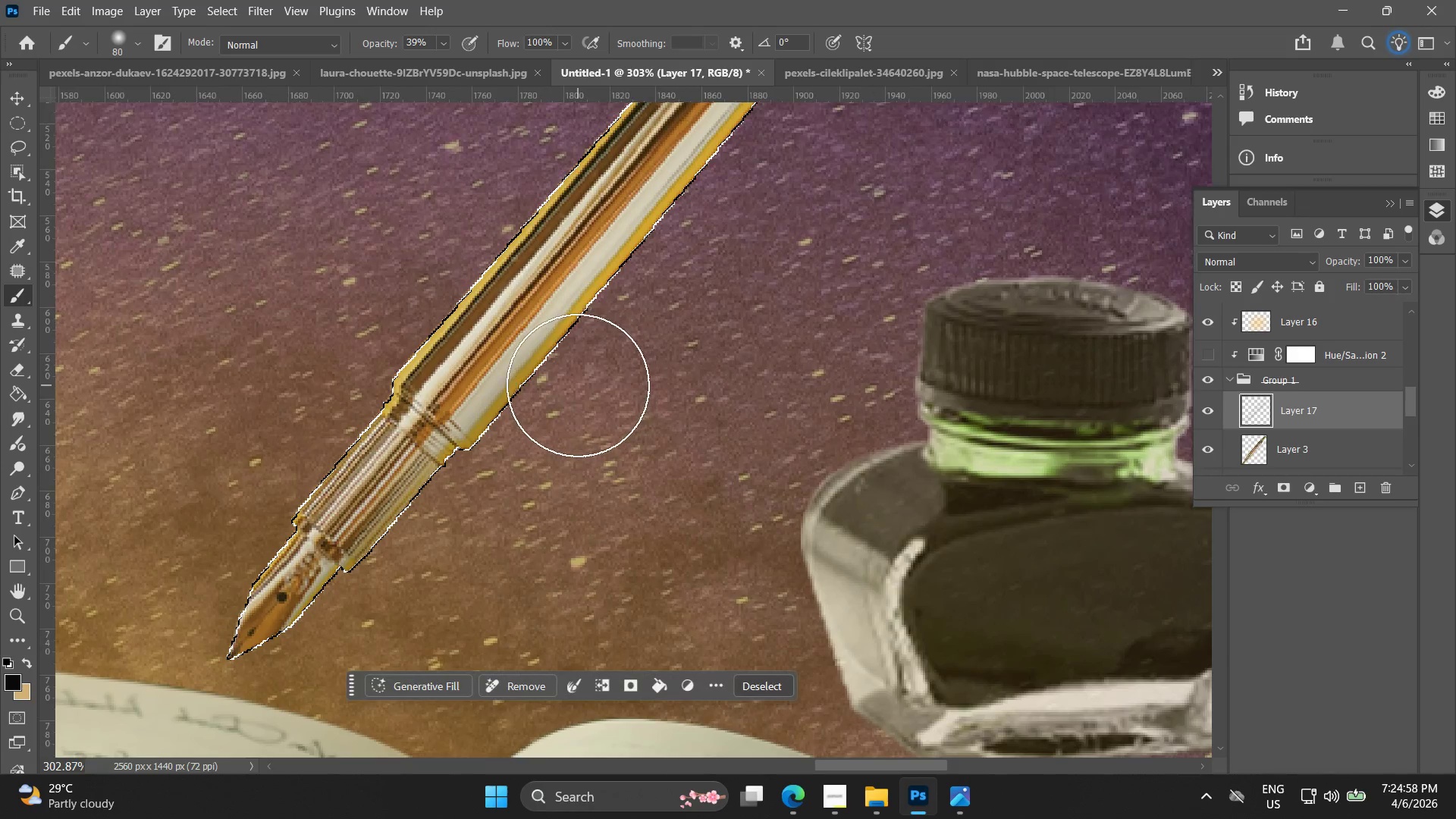 
scroll: coordinate [767, 230], scroll_direction: down, amount: 4.0
 